 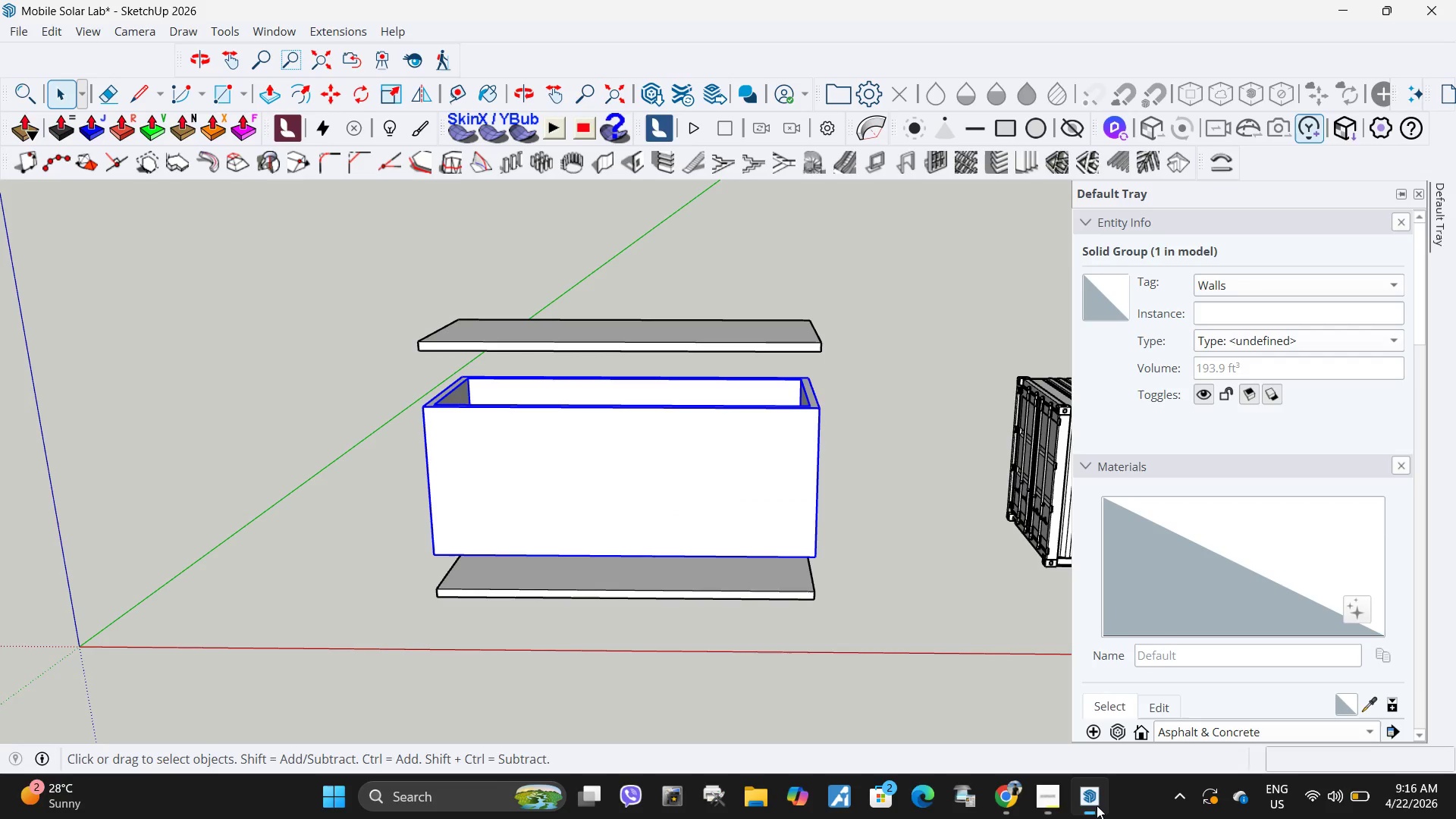 
scroll: coordinate [860, 412], scroll_direction: down, amount: 6.0
 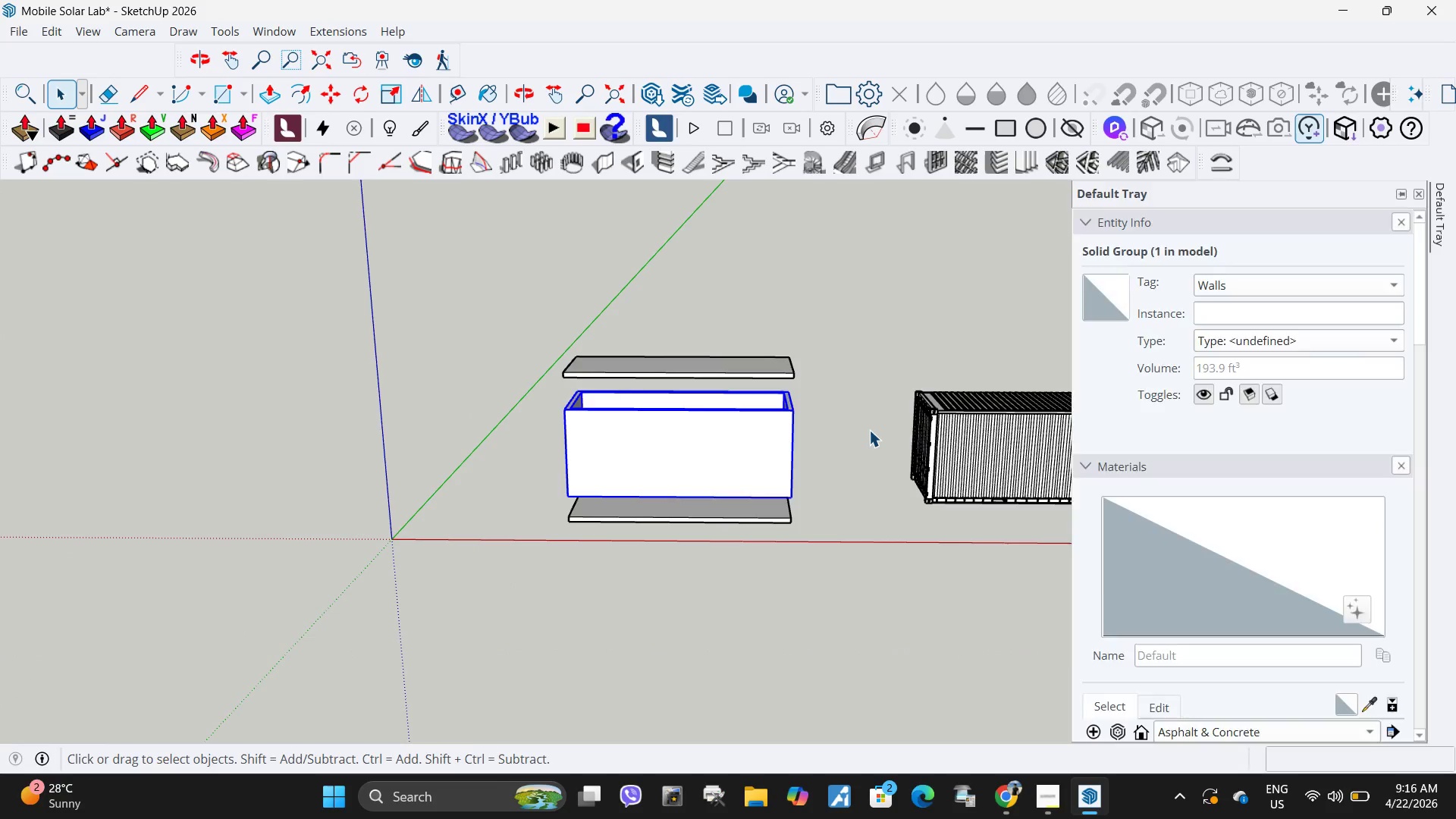 
scroll: coordinate [514, 408], scroll_direction: up, amount: 10.0
 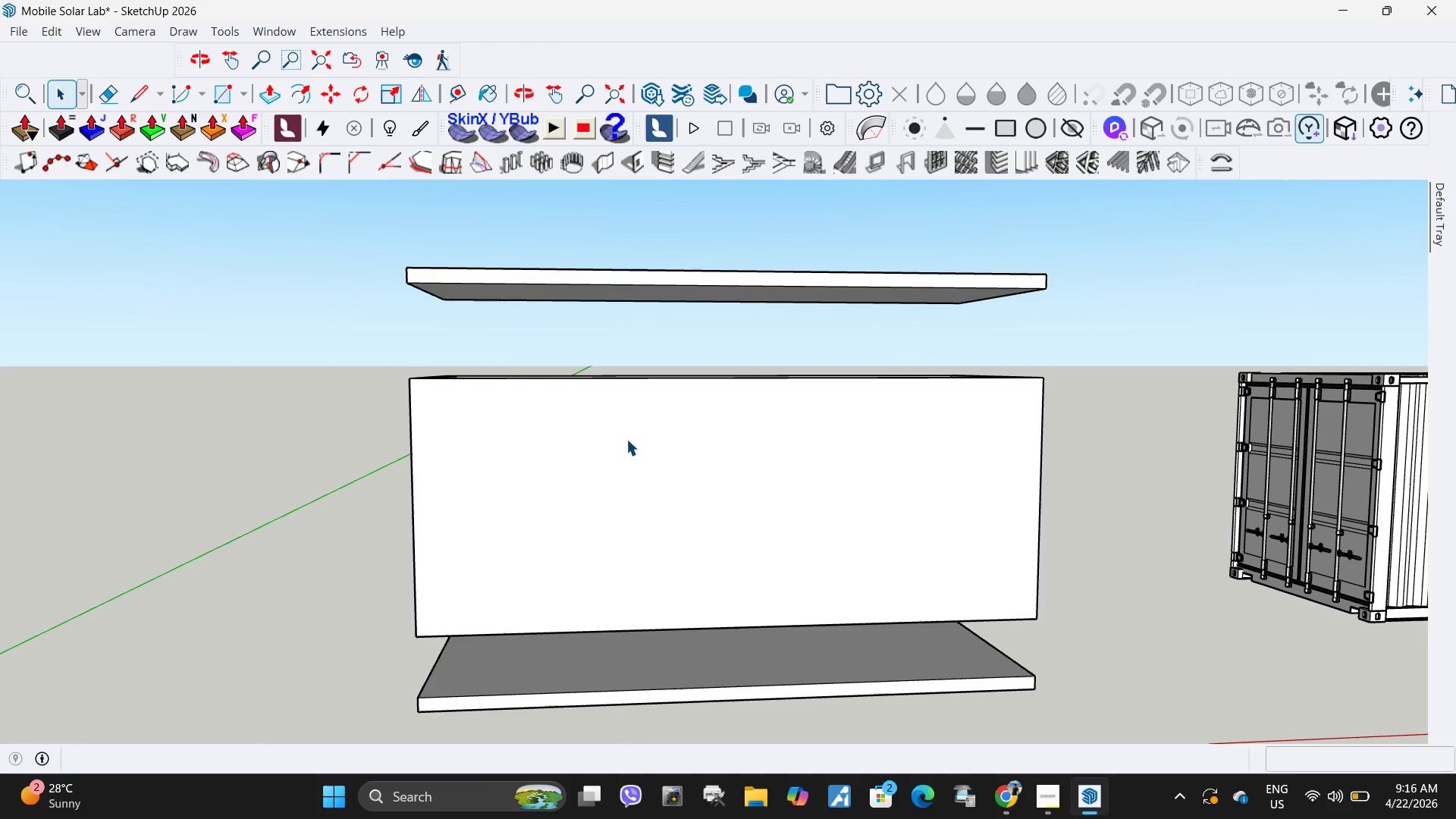 
wait(9.03)
 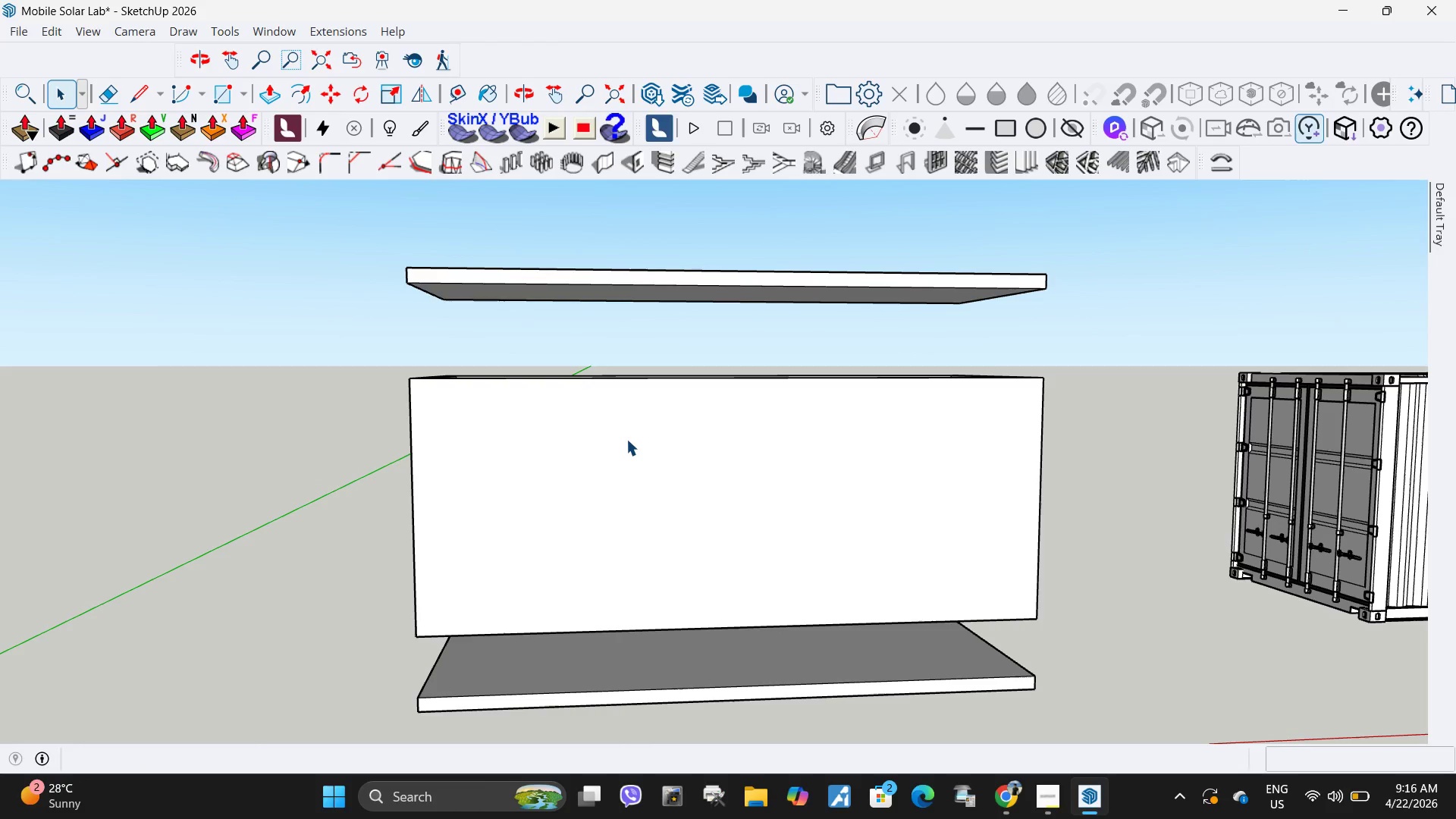 
scroll: coordinate [617, 444], scroll_direction: down, amount: 4.0
 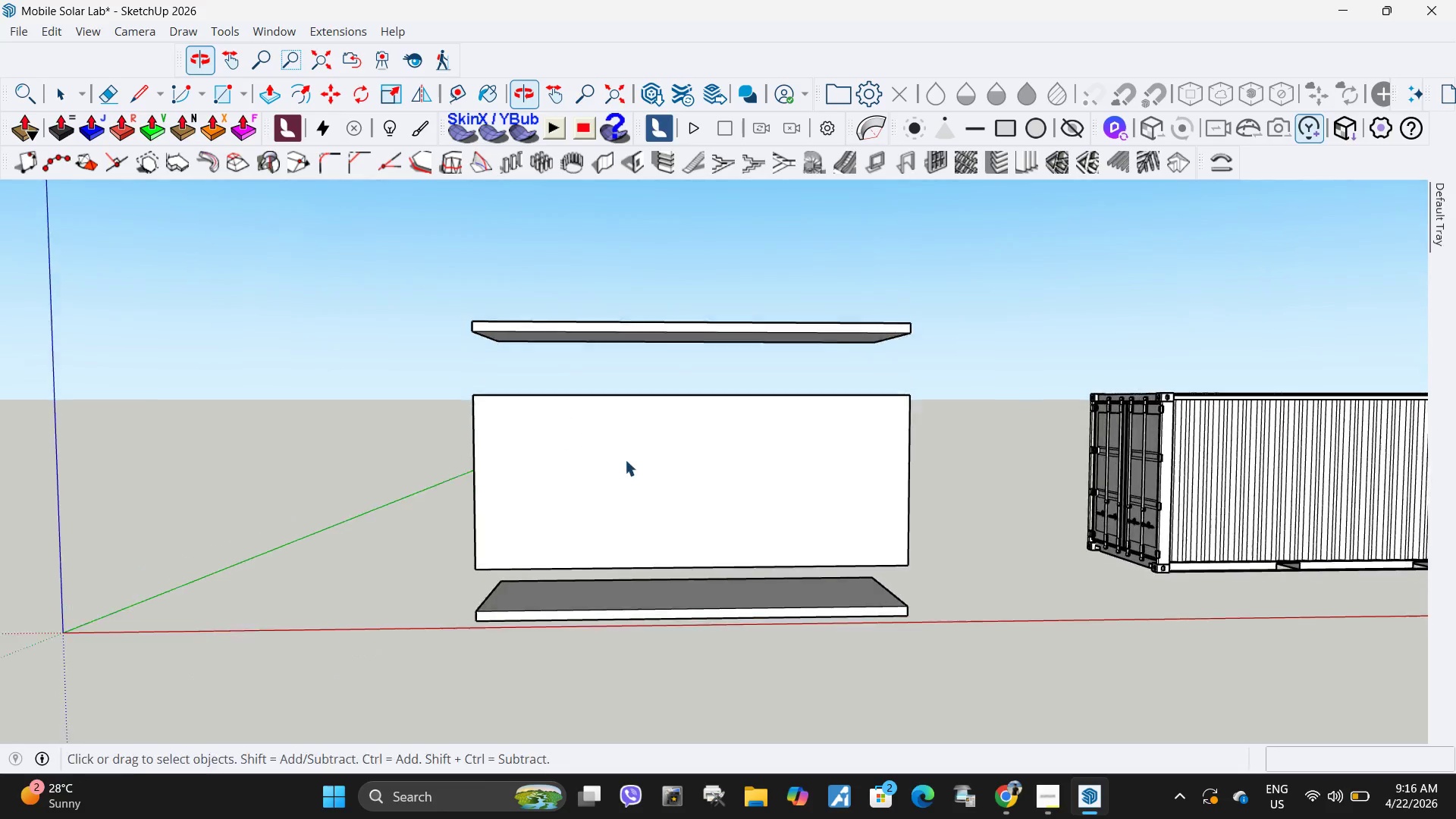 
left_click([625, 460])
 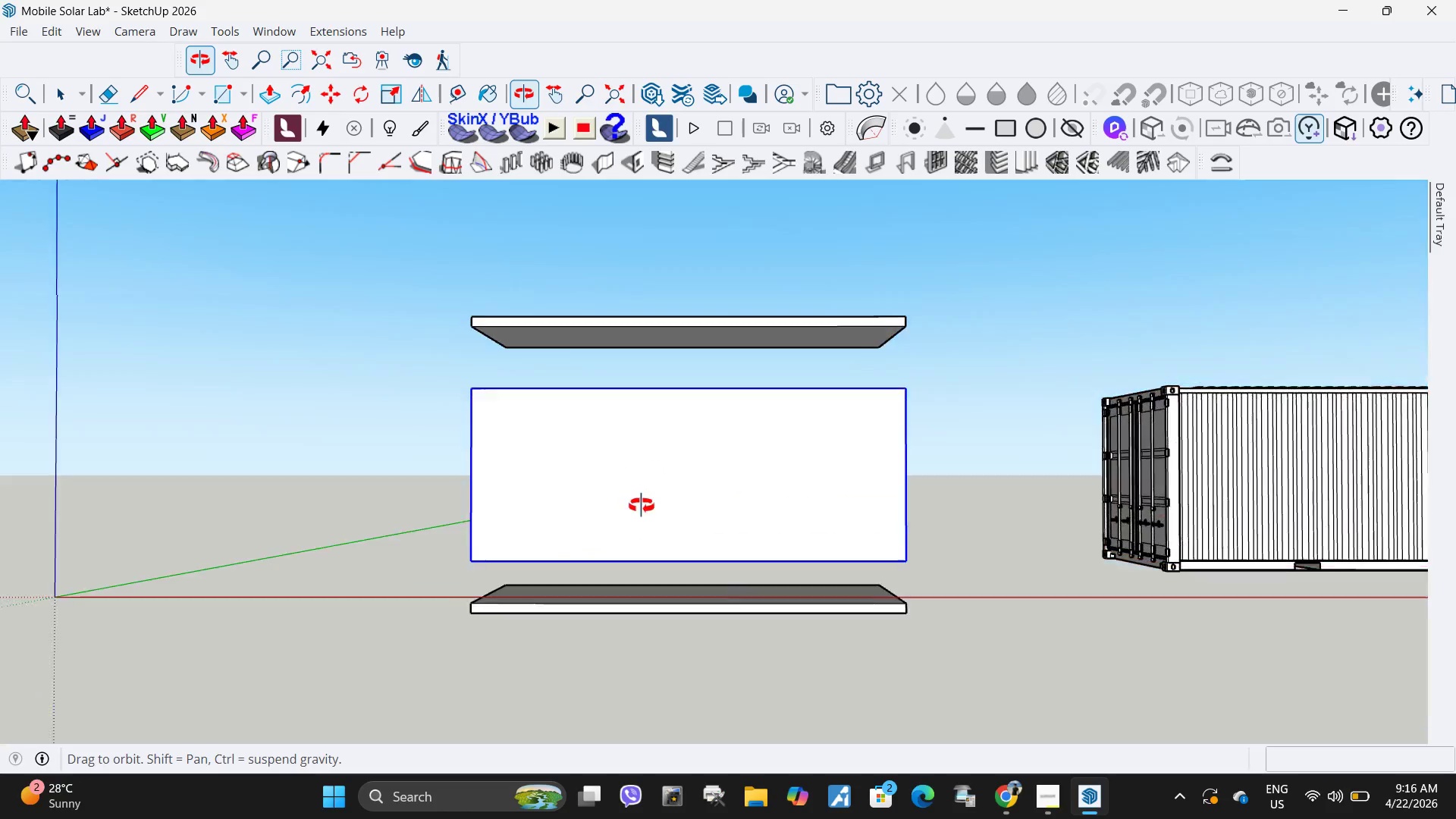 
scroll: coordinate [654, 441], scroll_direction: down, amount: 2.0
 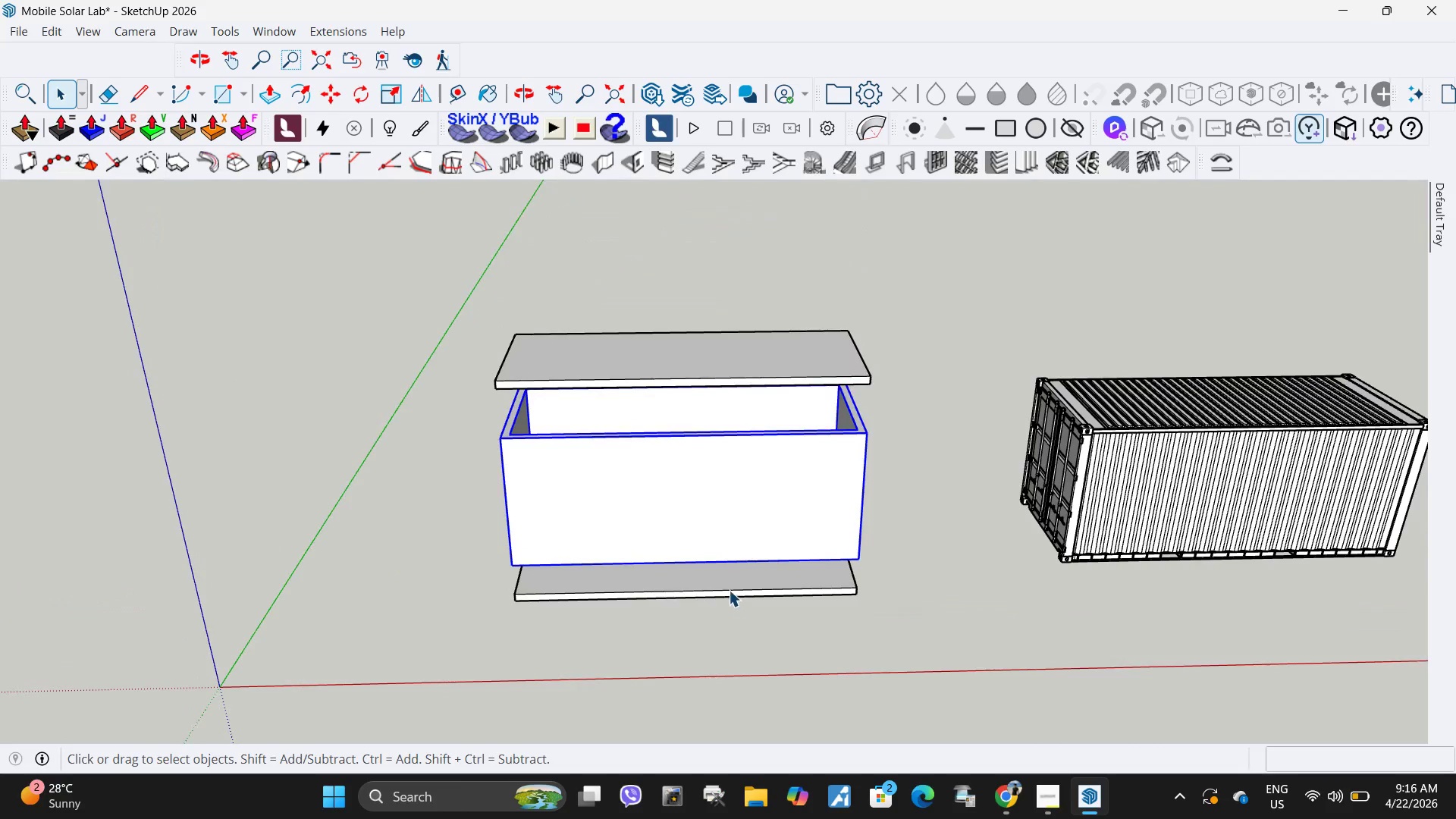 
left_click([723, 569])
 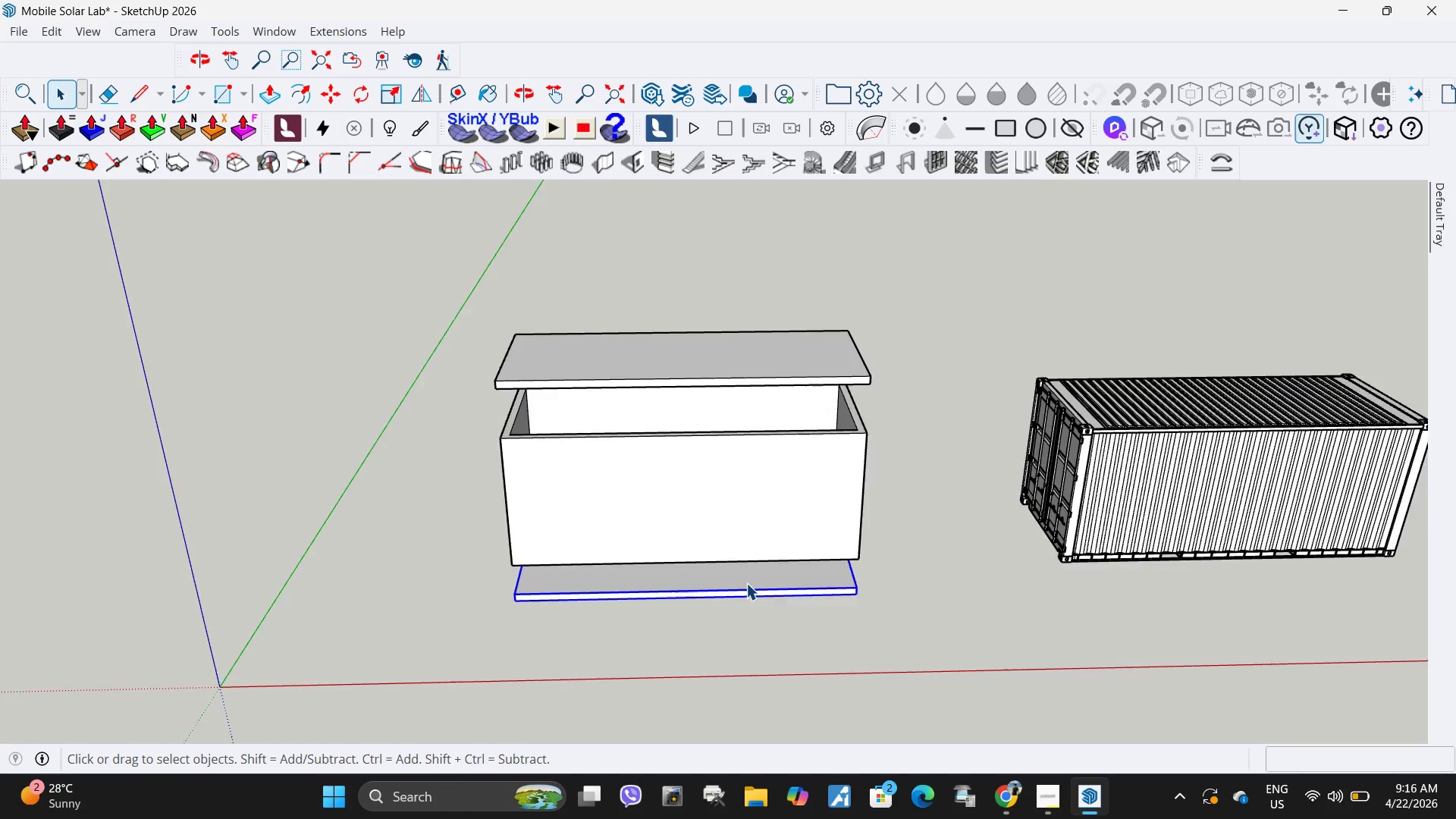 
key(M)
 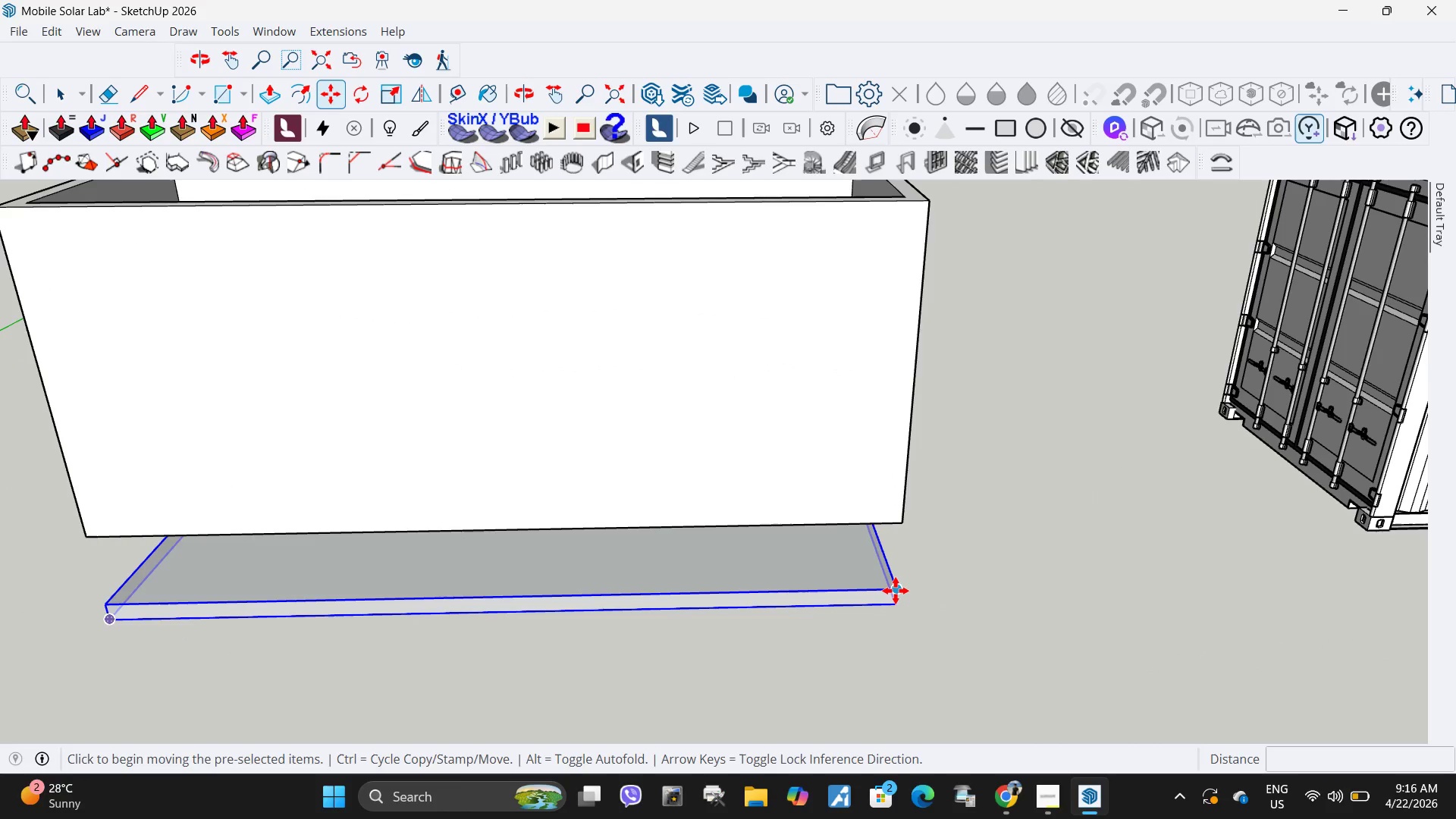 
scroll: coordinate [916, 633], scroll_direction: up, amount: 8.0
 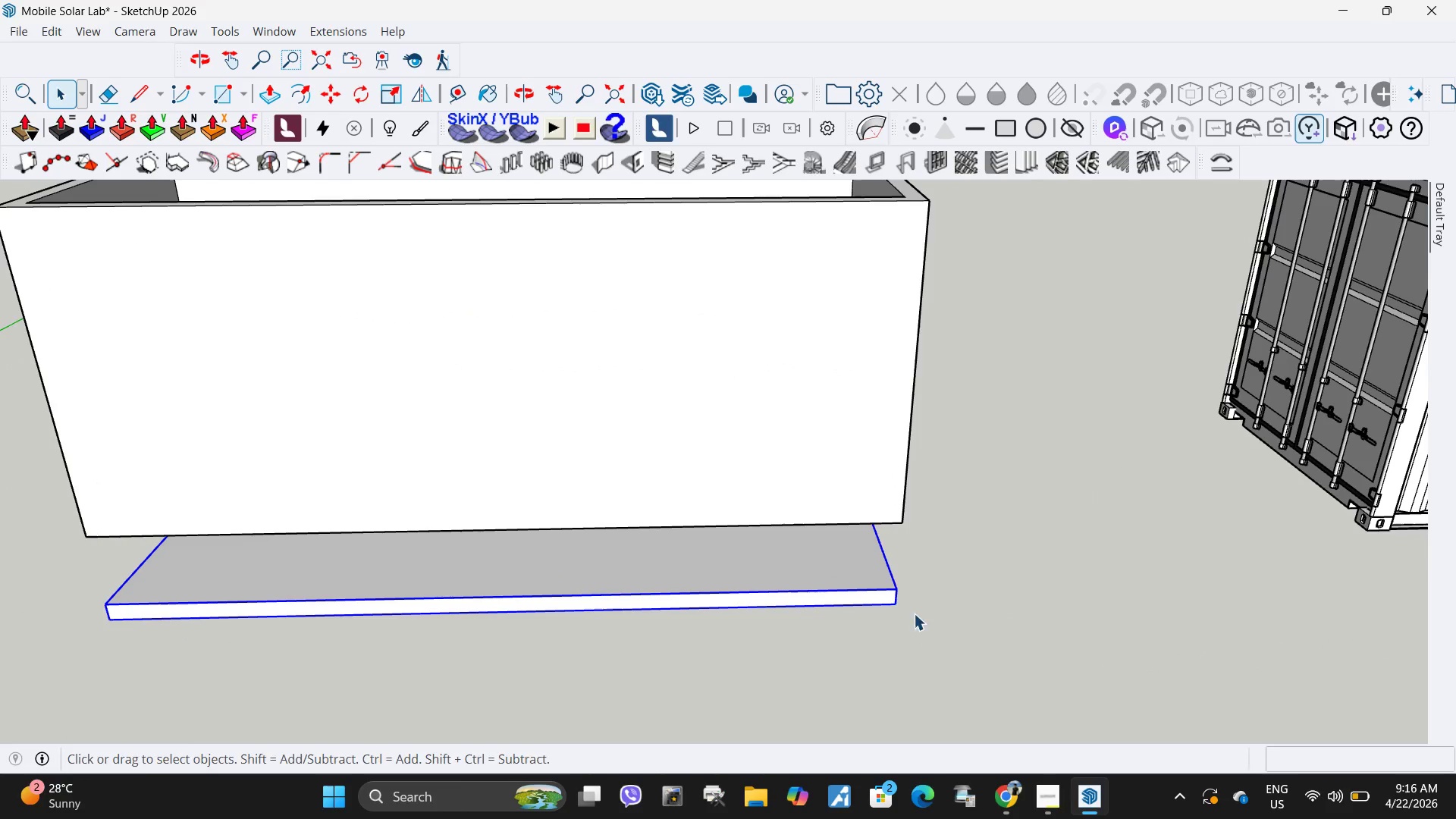 
left_click([896, 591])
 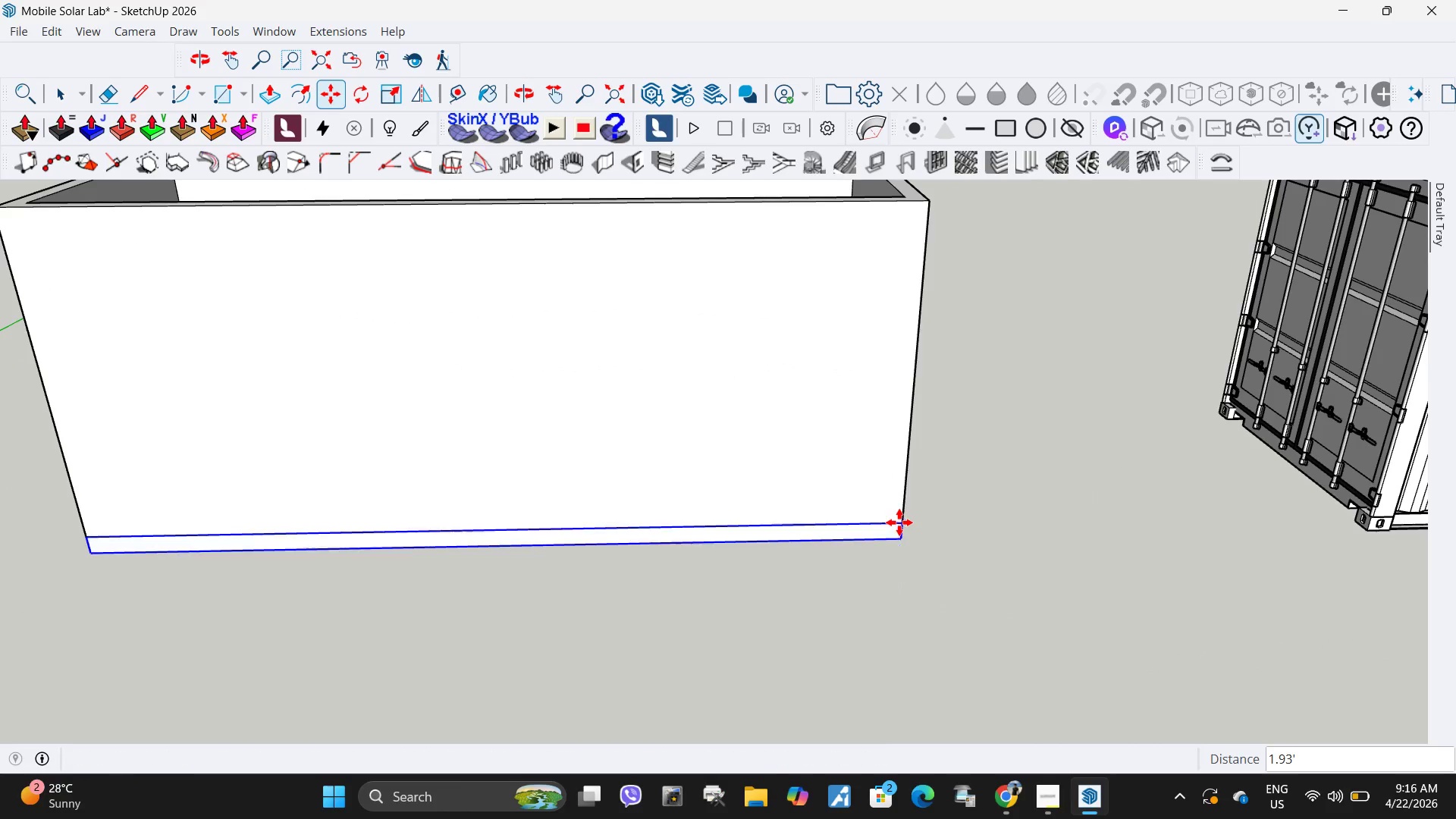 
scroll: coordinate [753, 625], scroll_direction: down, amount: 10.0
 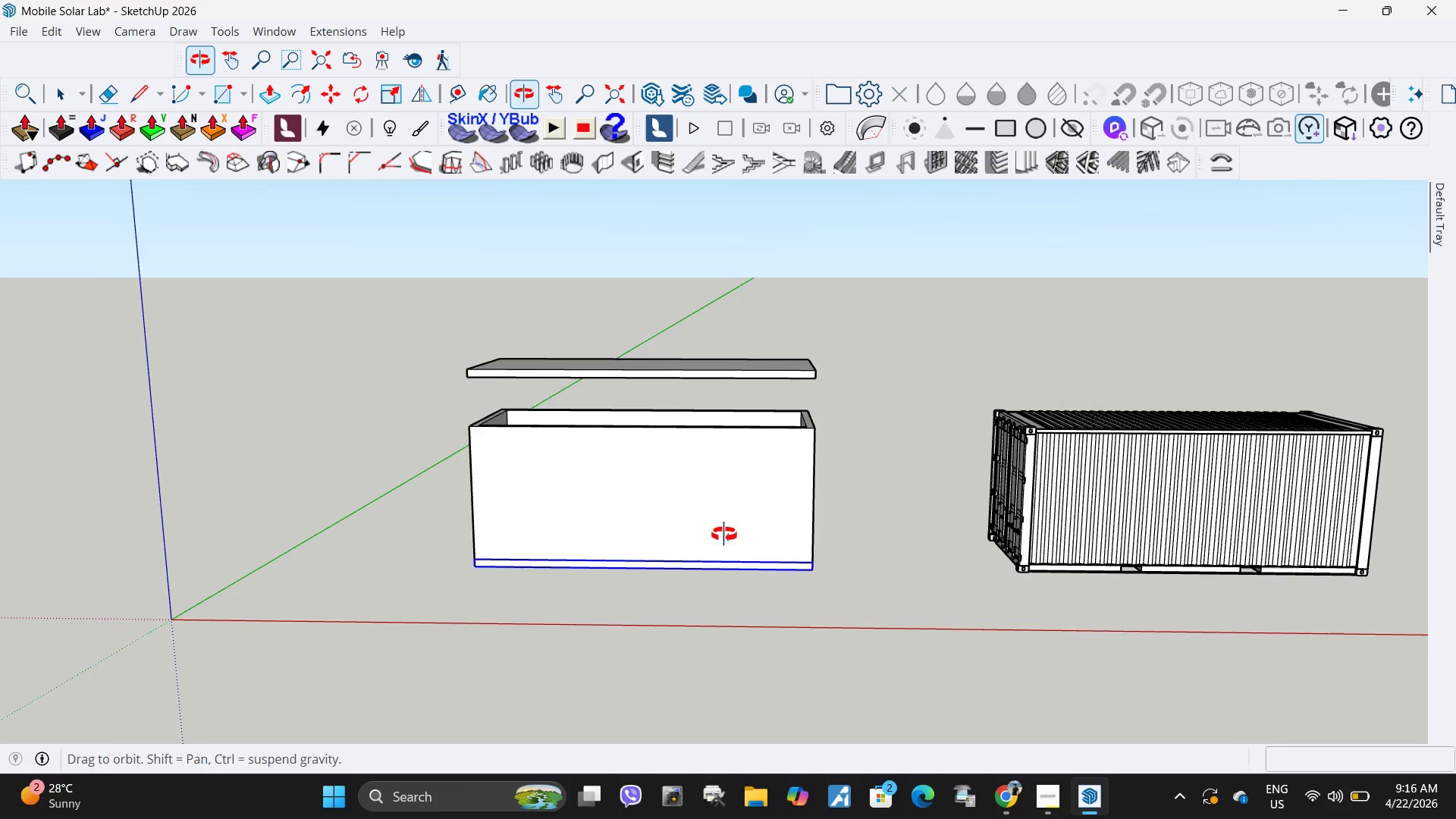 
key(Space)
 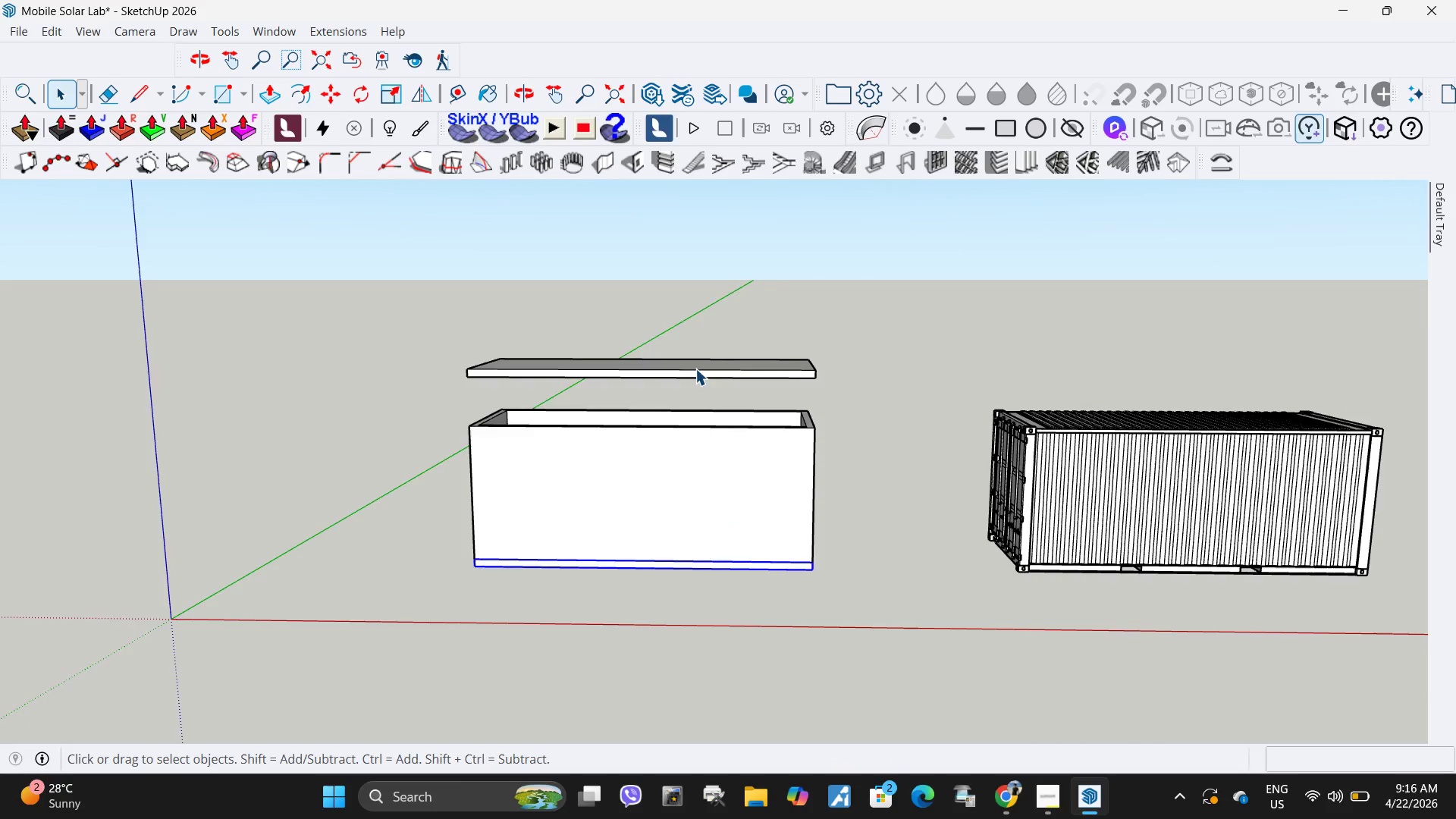 
double_click([695, 369])
 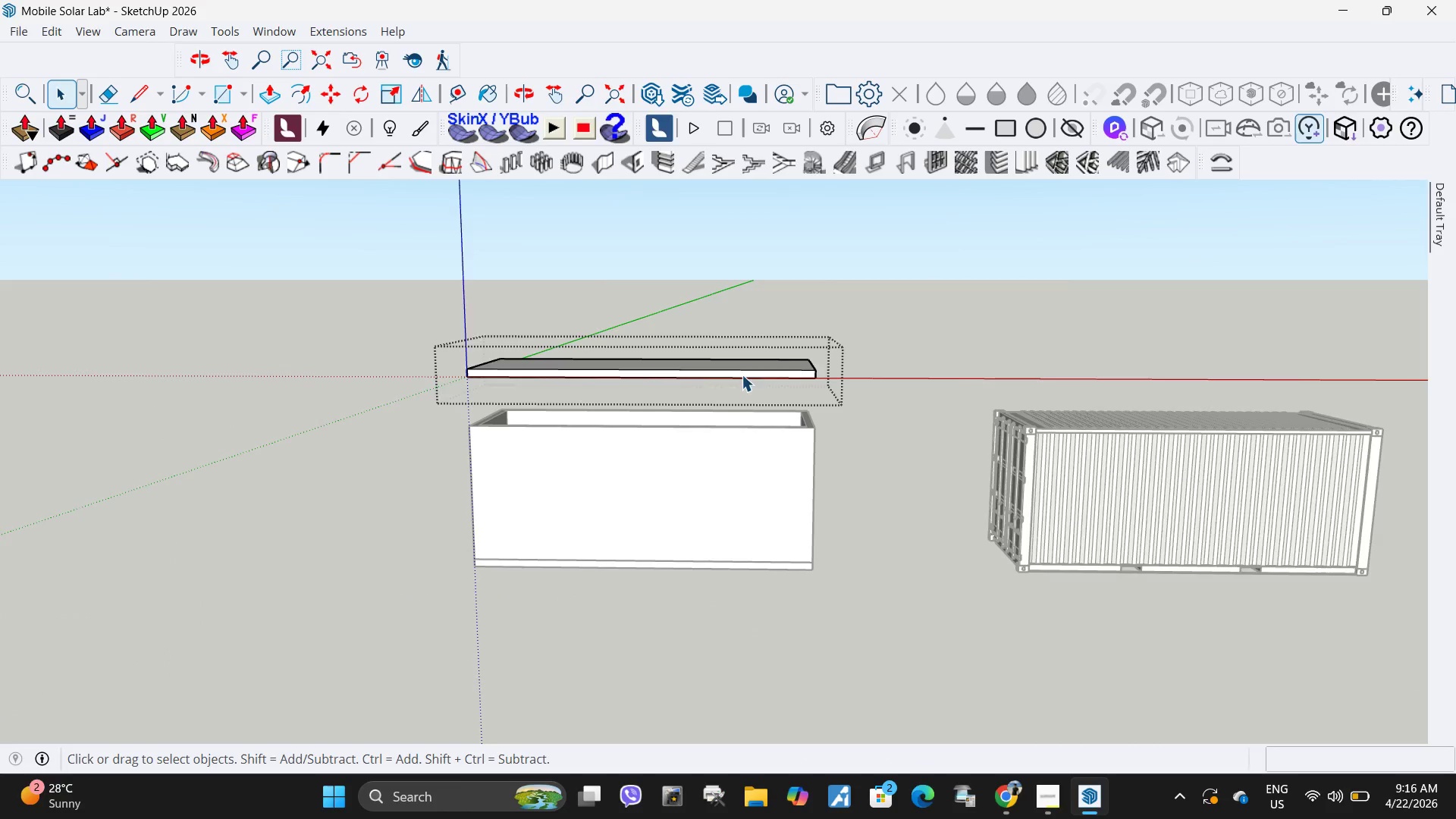 
key(Escape)
 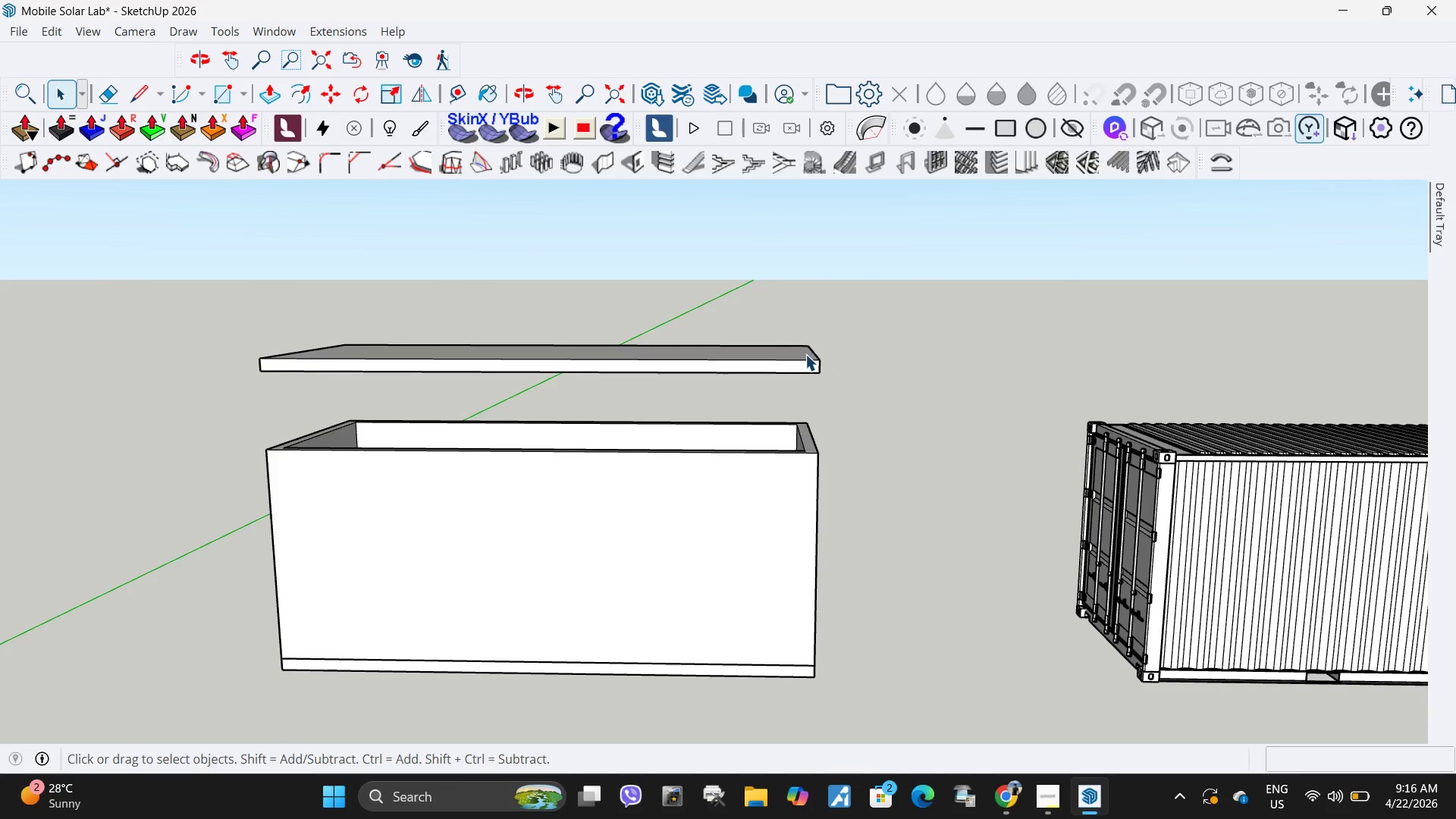 
scroll: coordinate [810, 386], scroll_direction: up, amount: 5.0
 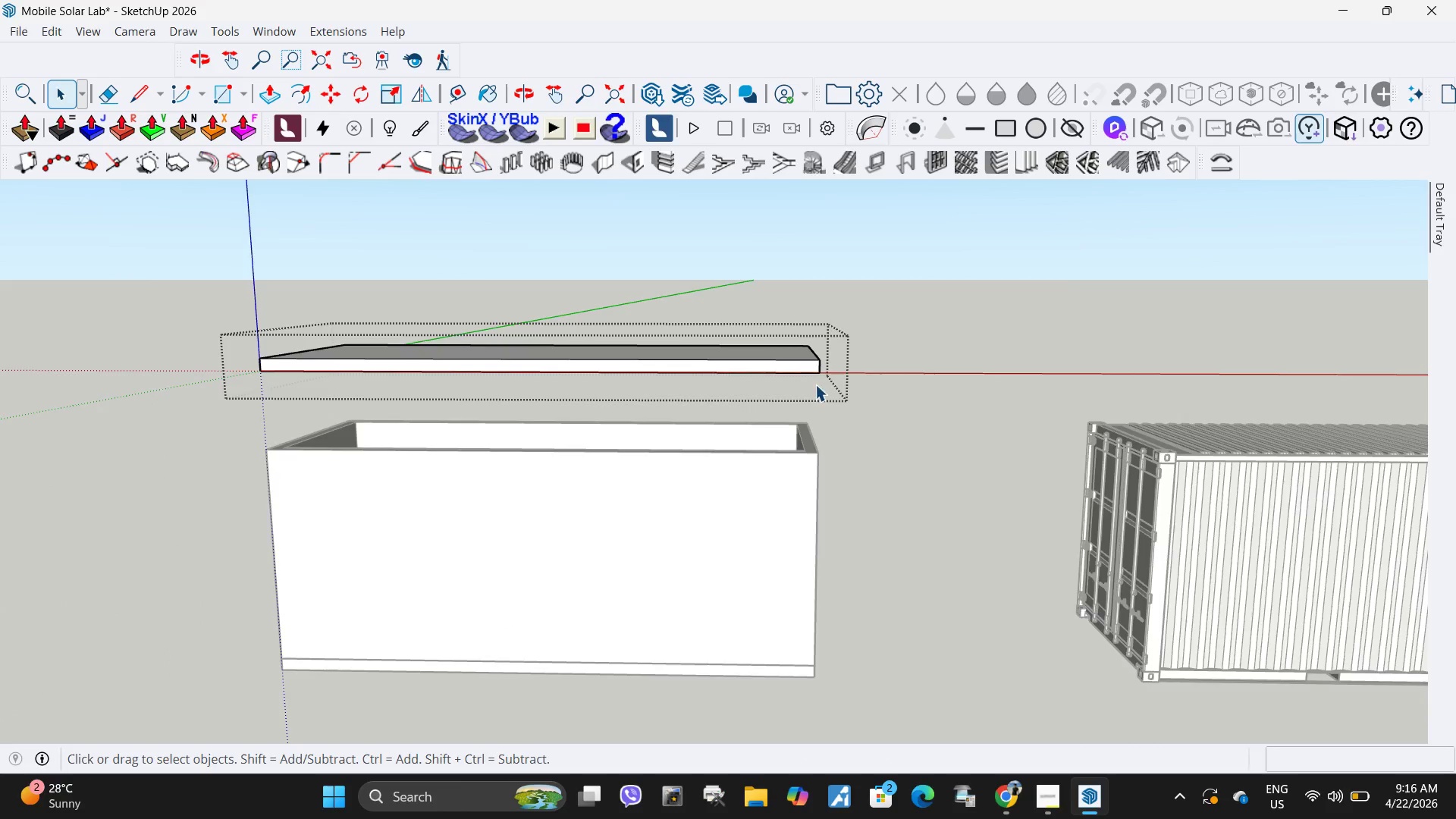 
left_click([805, 354])
 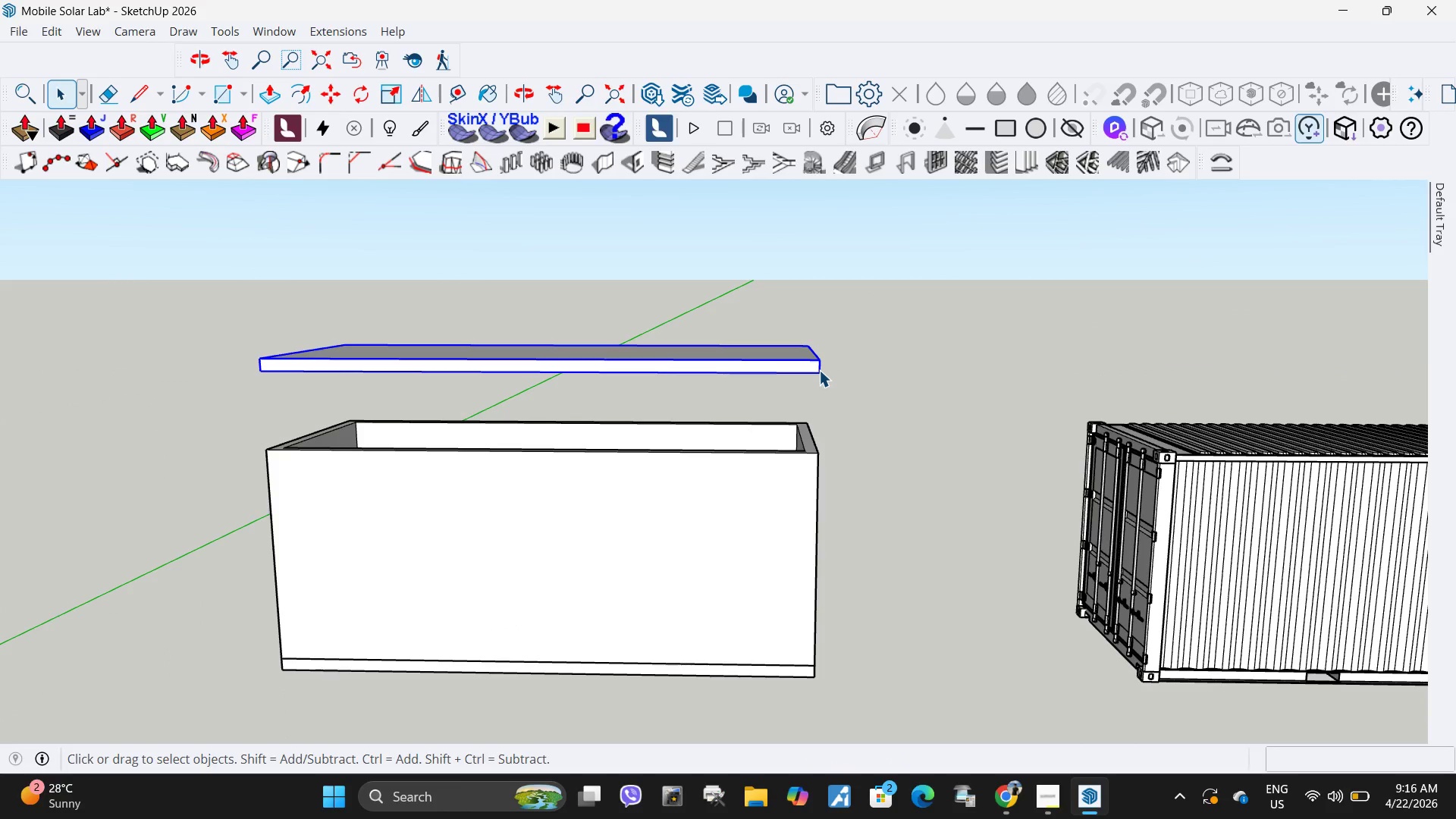 
key(M)
 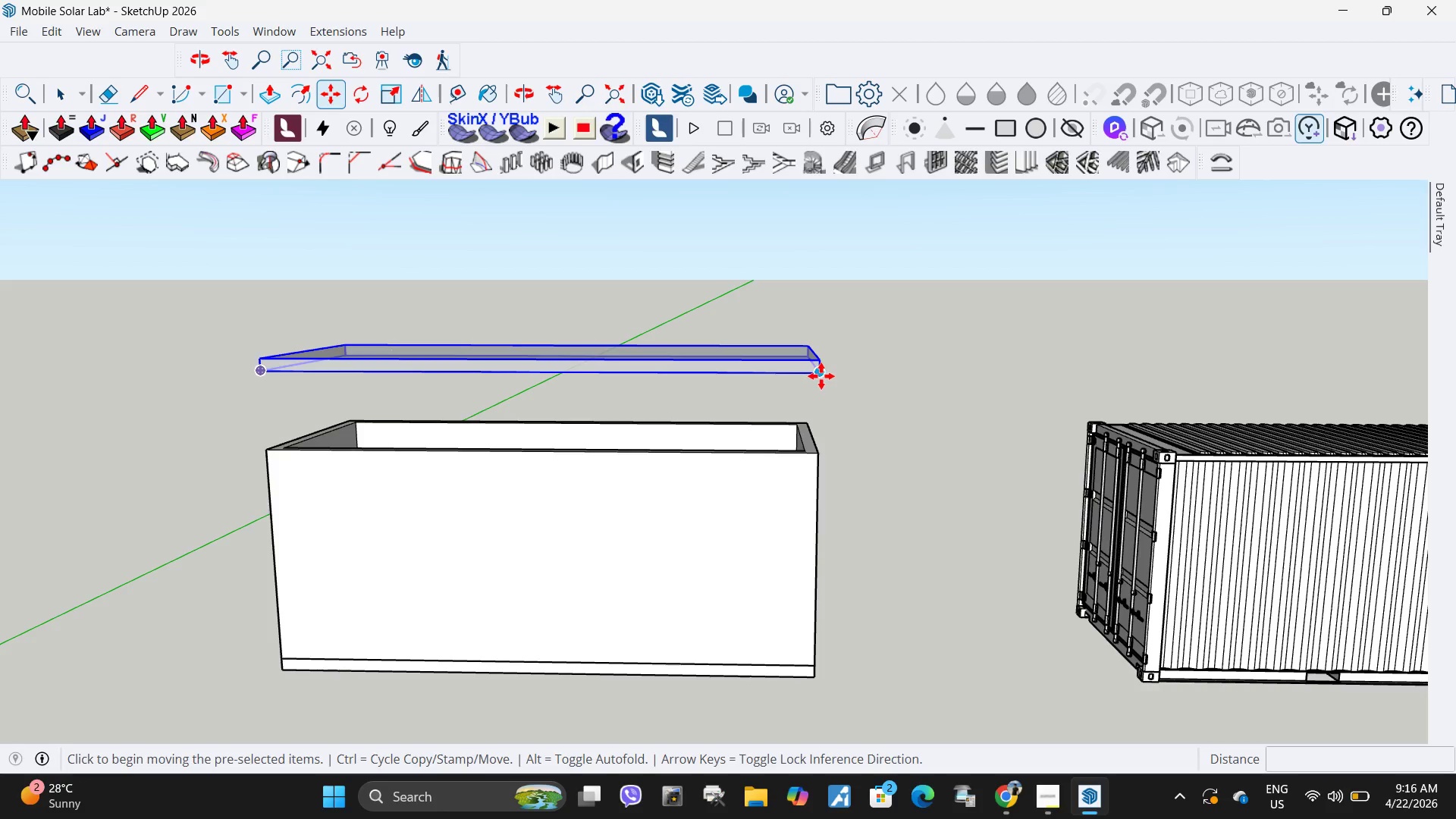 
left_click([821, 376])
 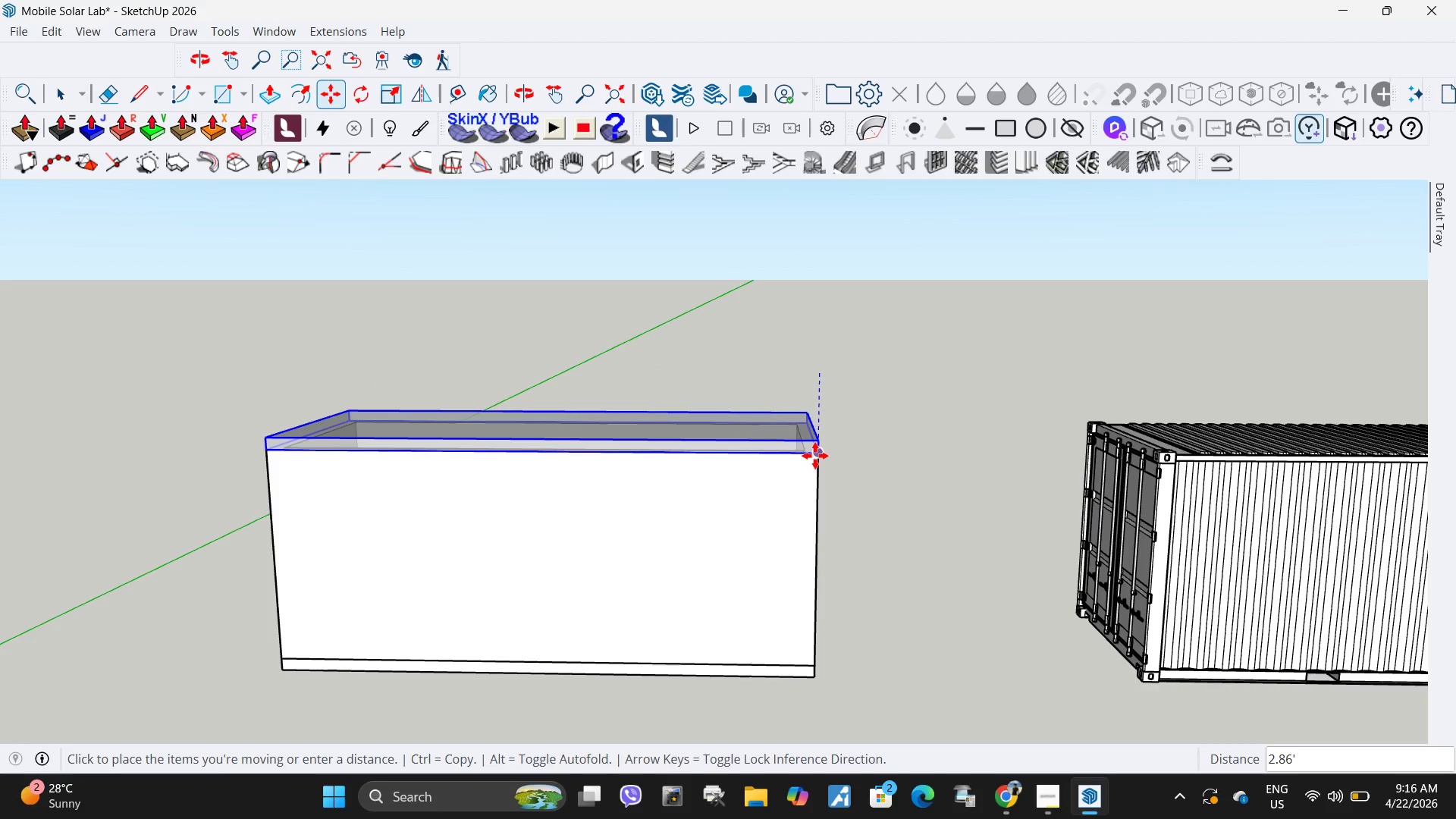 
left_click([815, 456])
 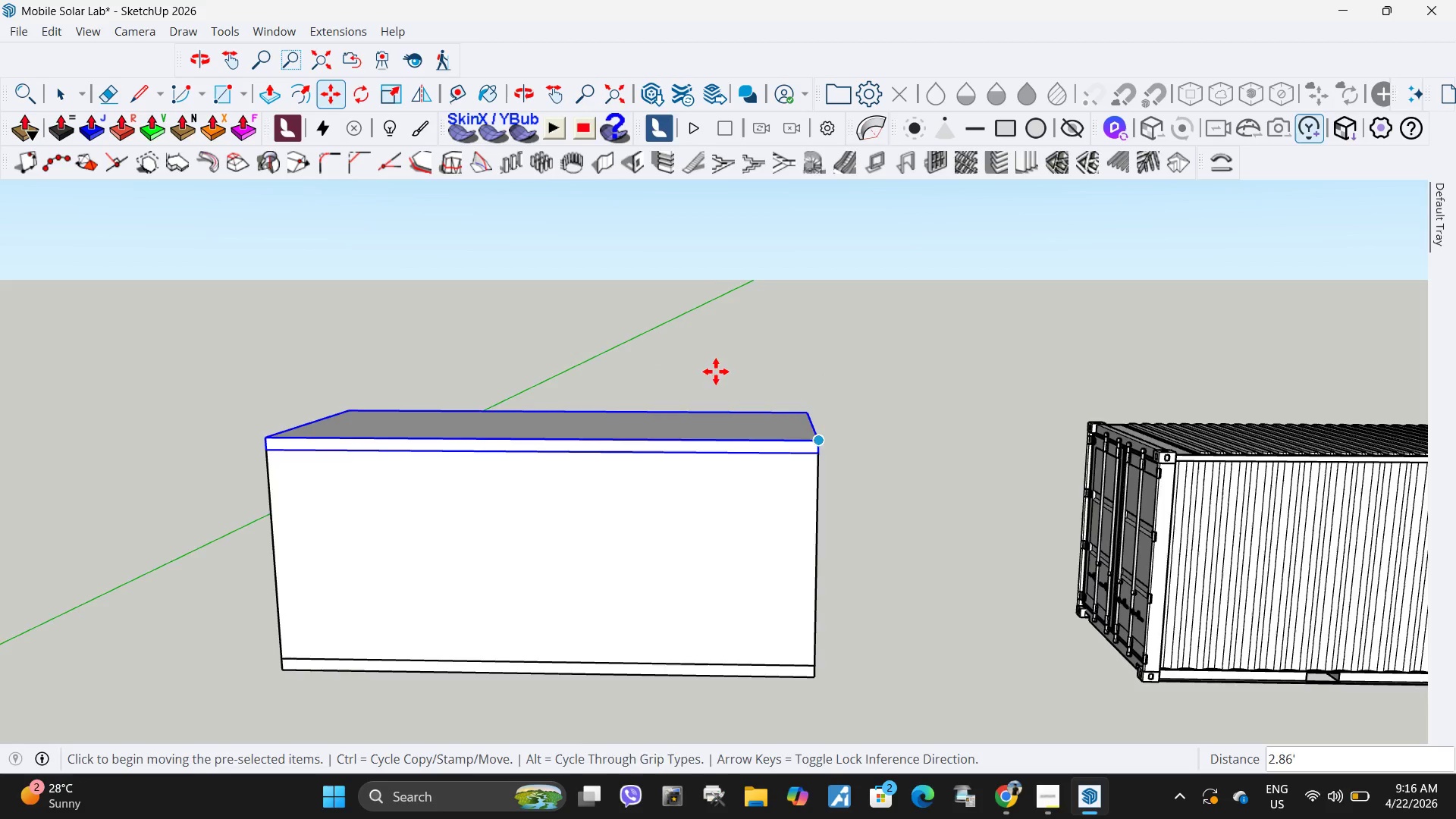 
key(Space)
 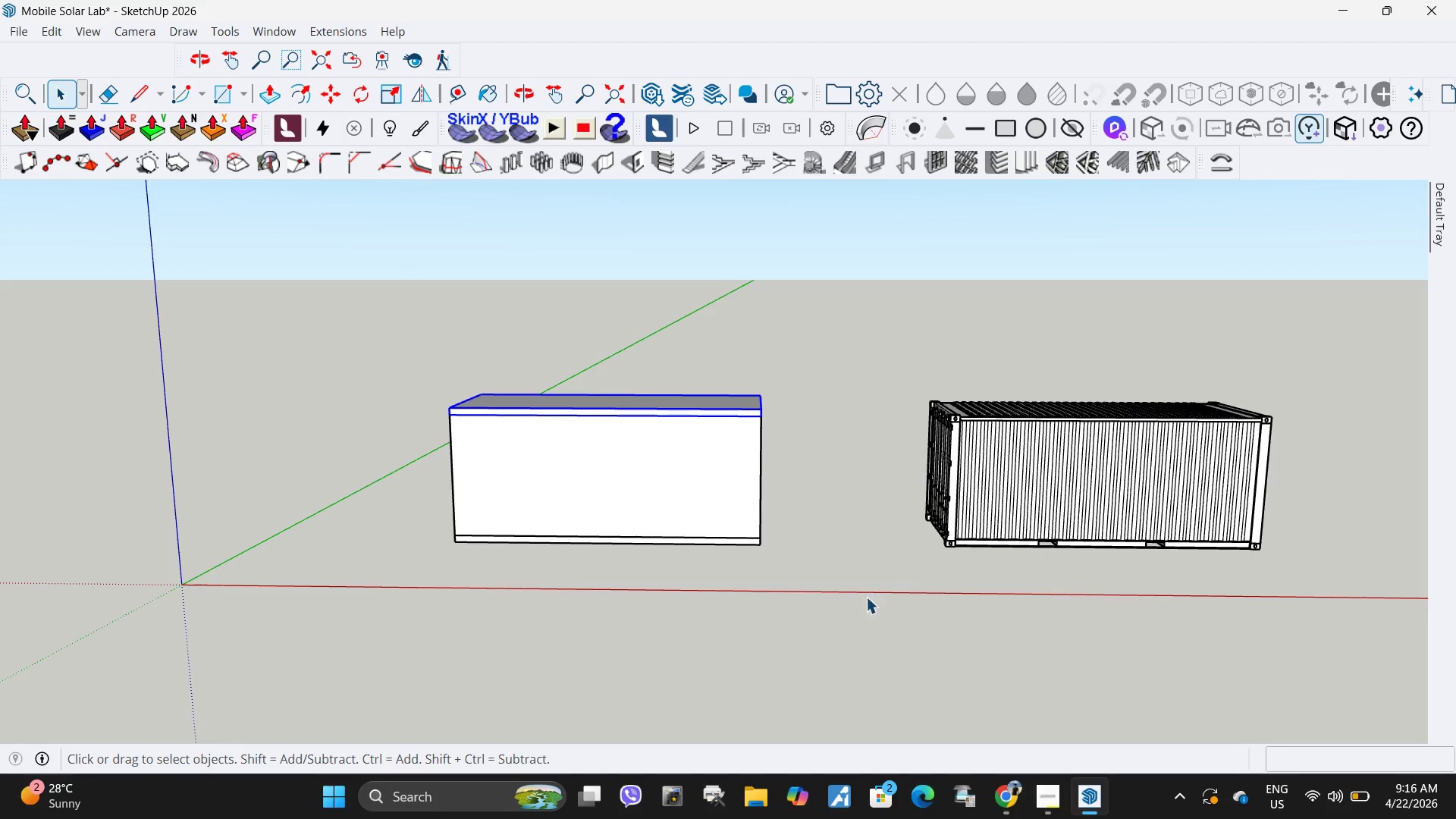 
left_click([866, 597])
 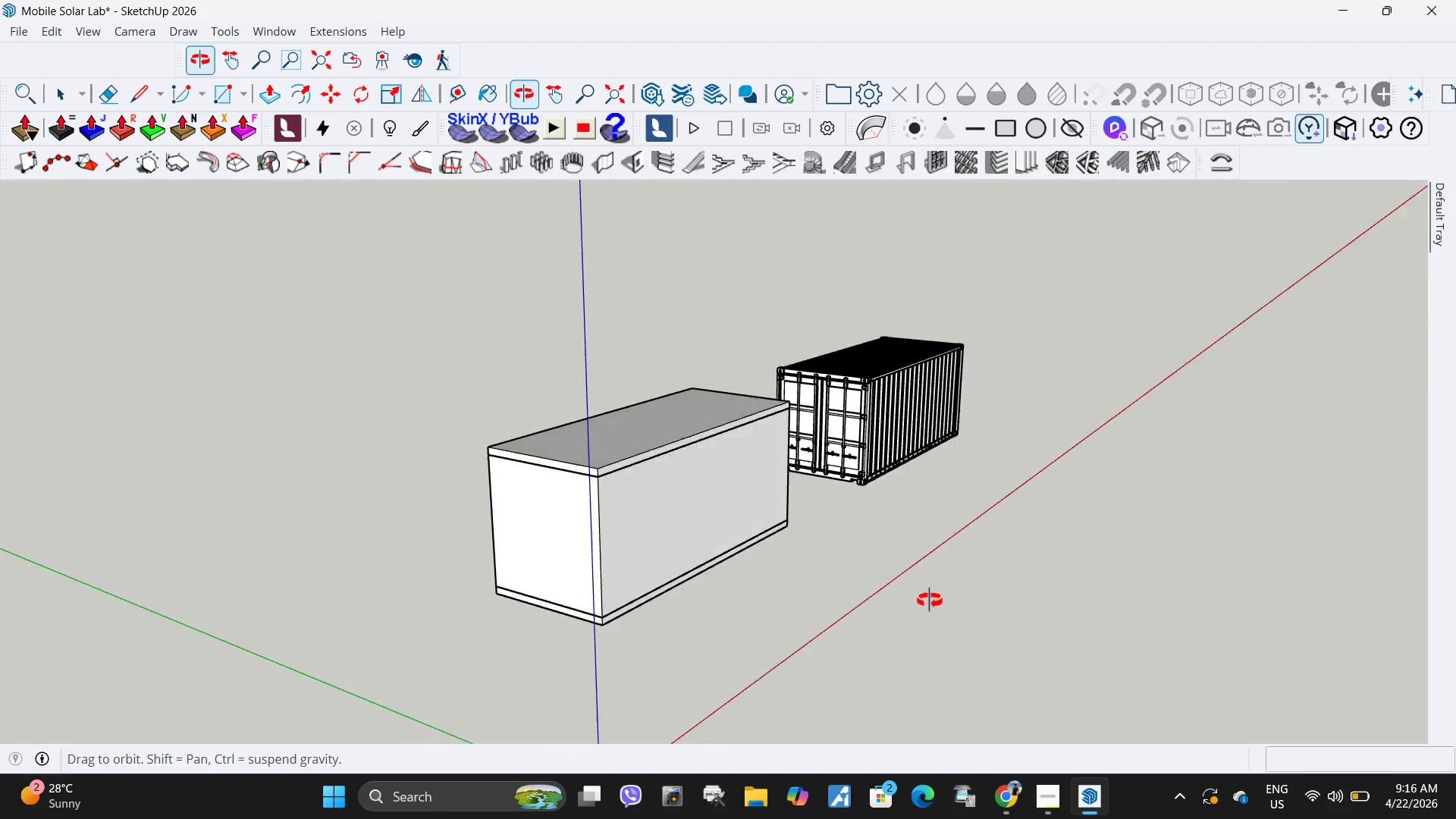 
scroll: coordinate [678, 369], scroll_direction: down, amount: 6.0
 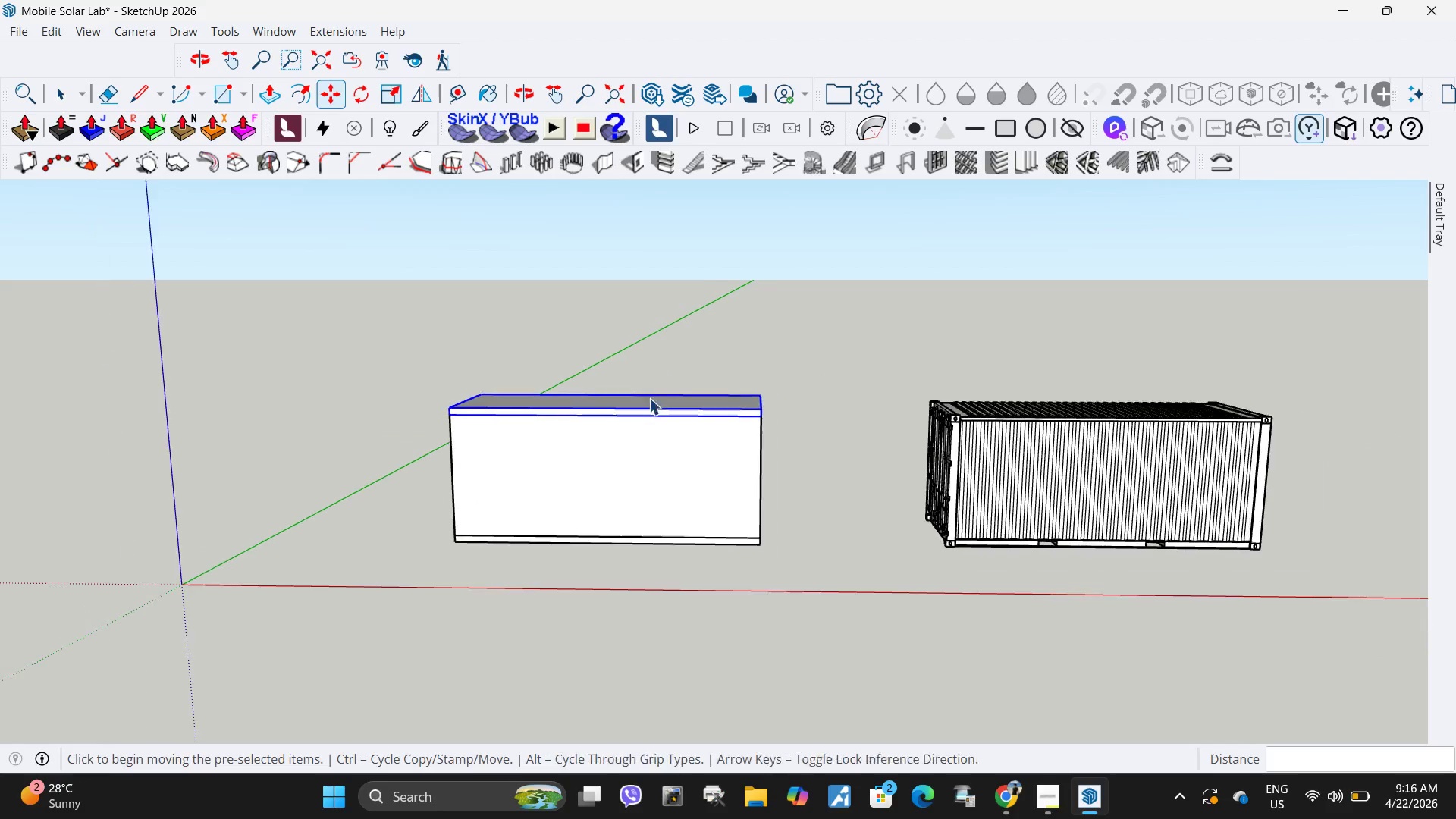 
scroll: coordinate [967, 491], scroll_direction: up, amount: 5.0
 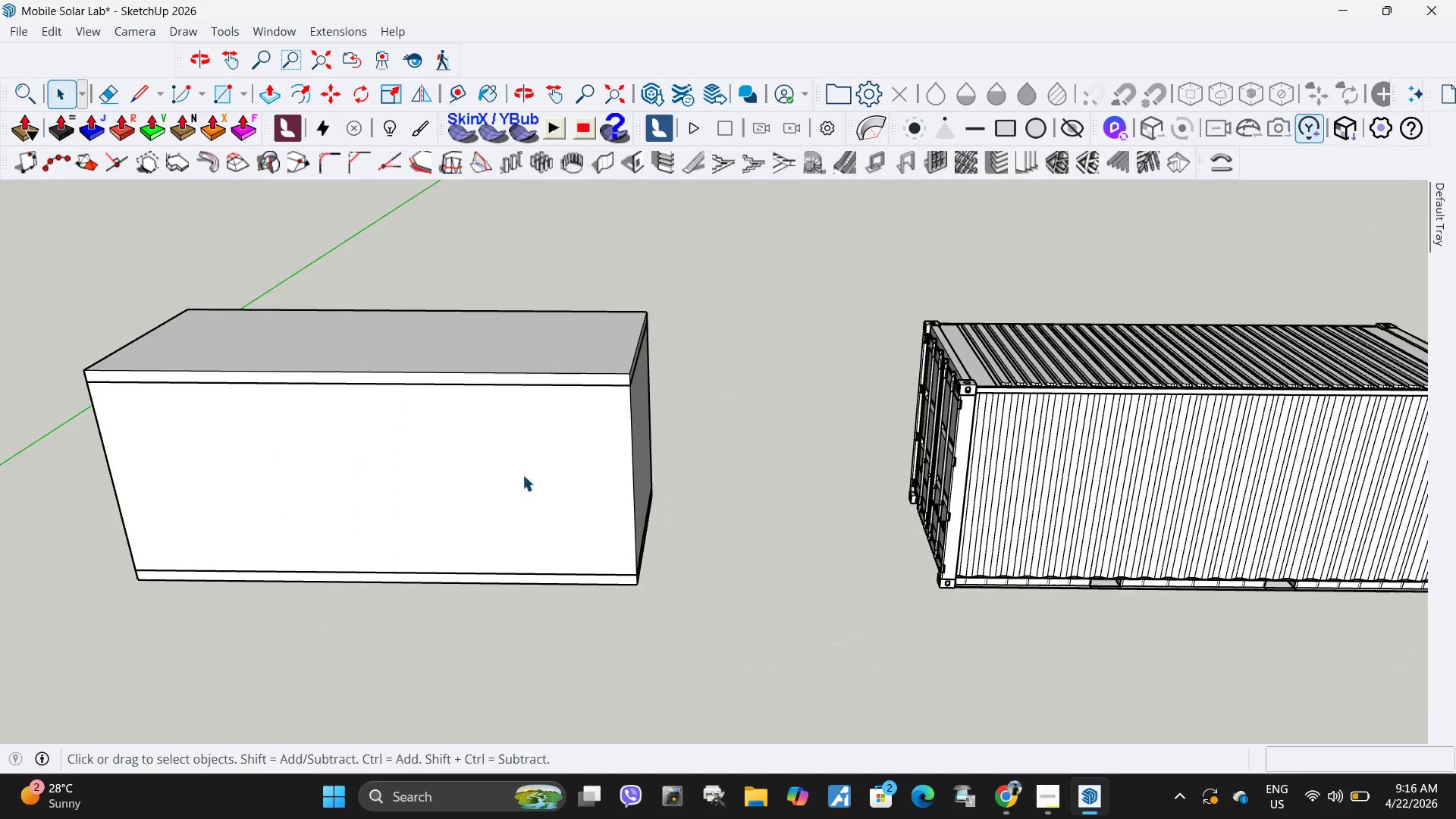 
scroll: coordinate [593, 507], scroll_direction: down, amount: 6.0
 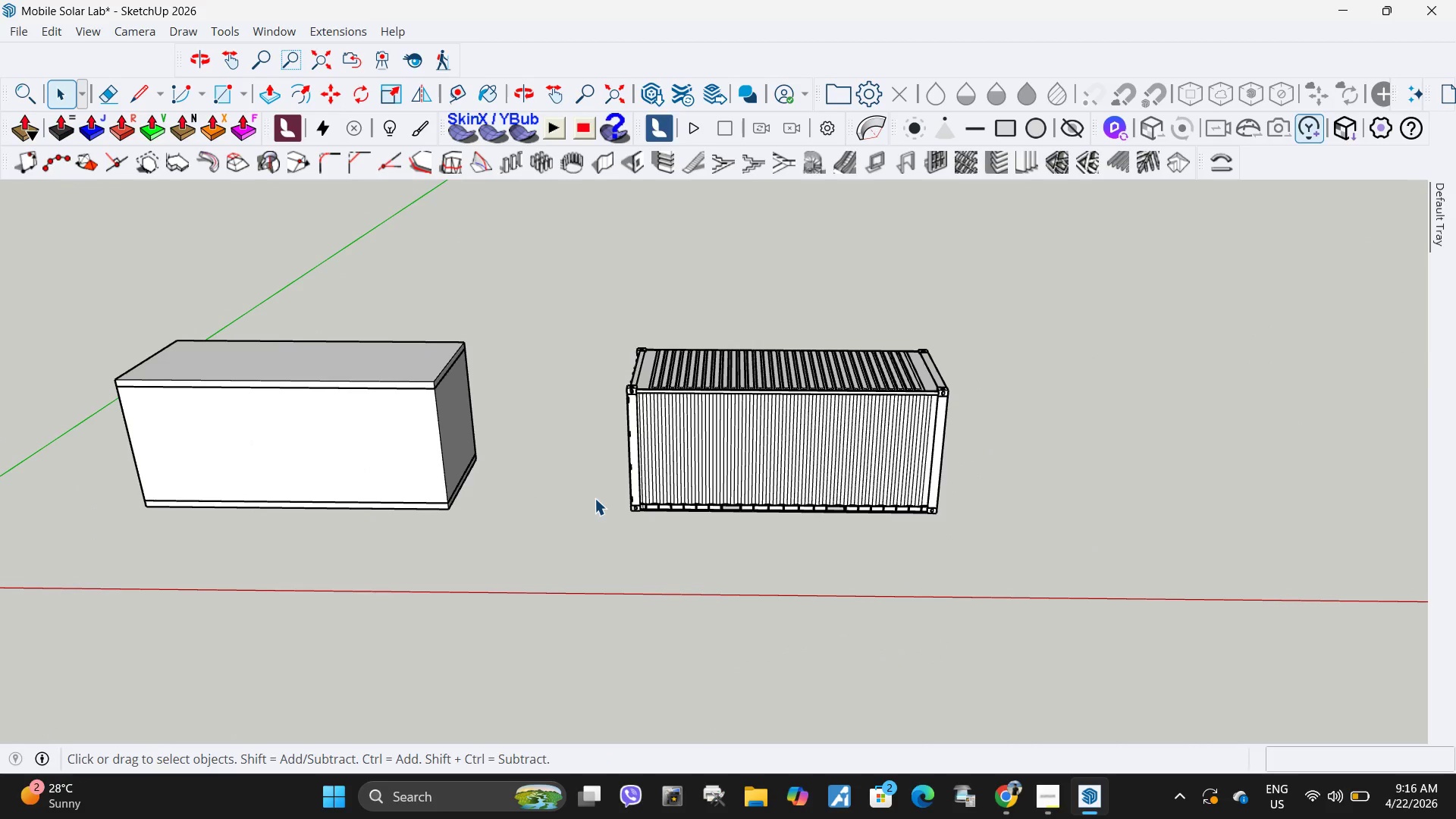 
scroll: coordinate [387, 475], scroll_direction: up, amount: 5.0
 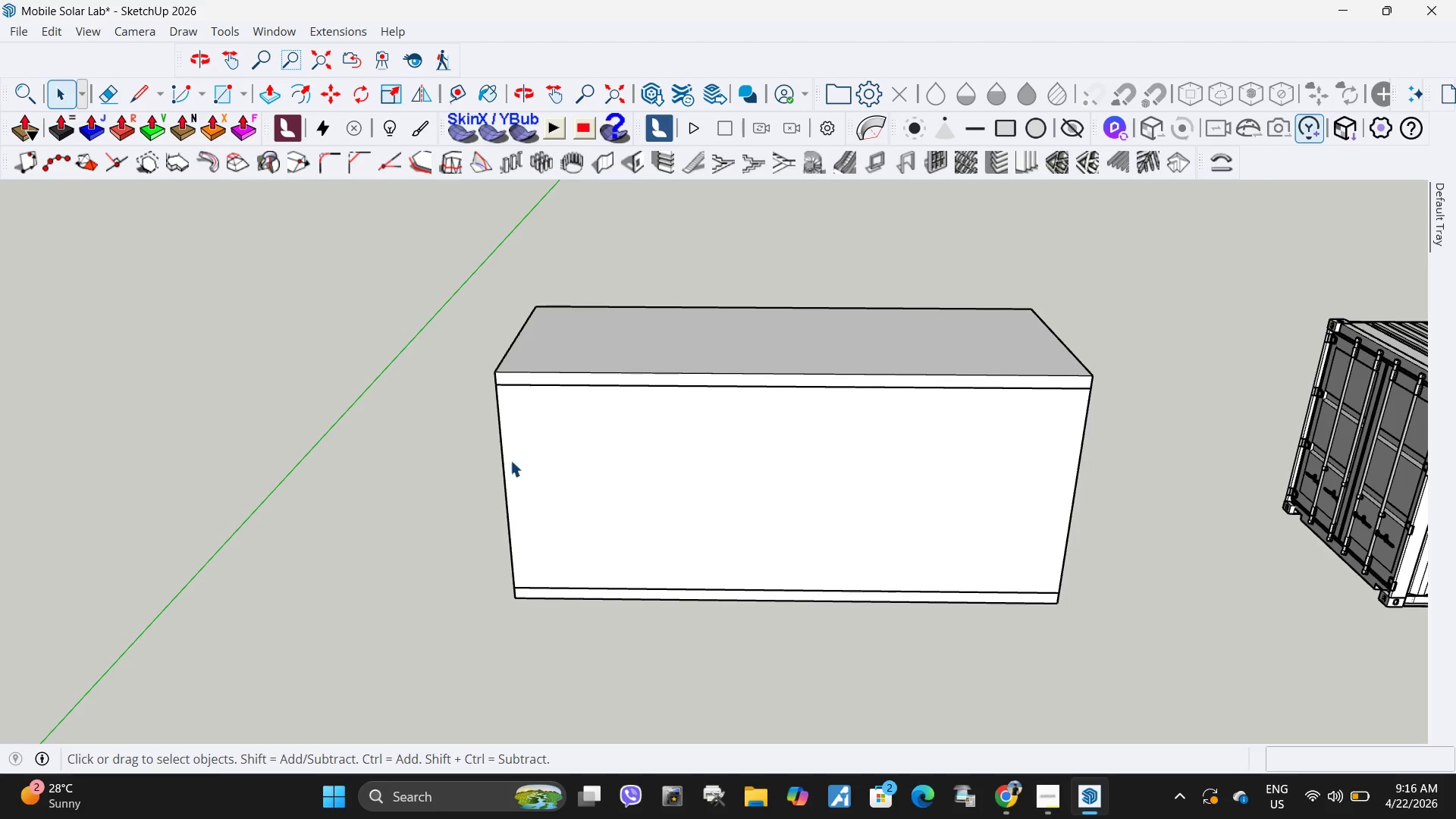 
left_click([582, 457])
 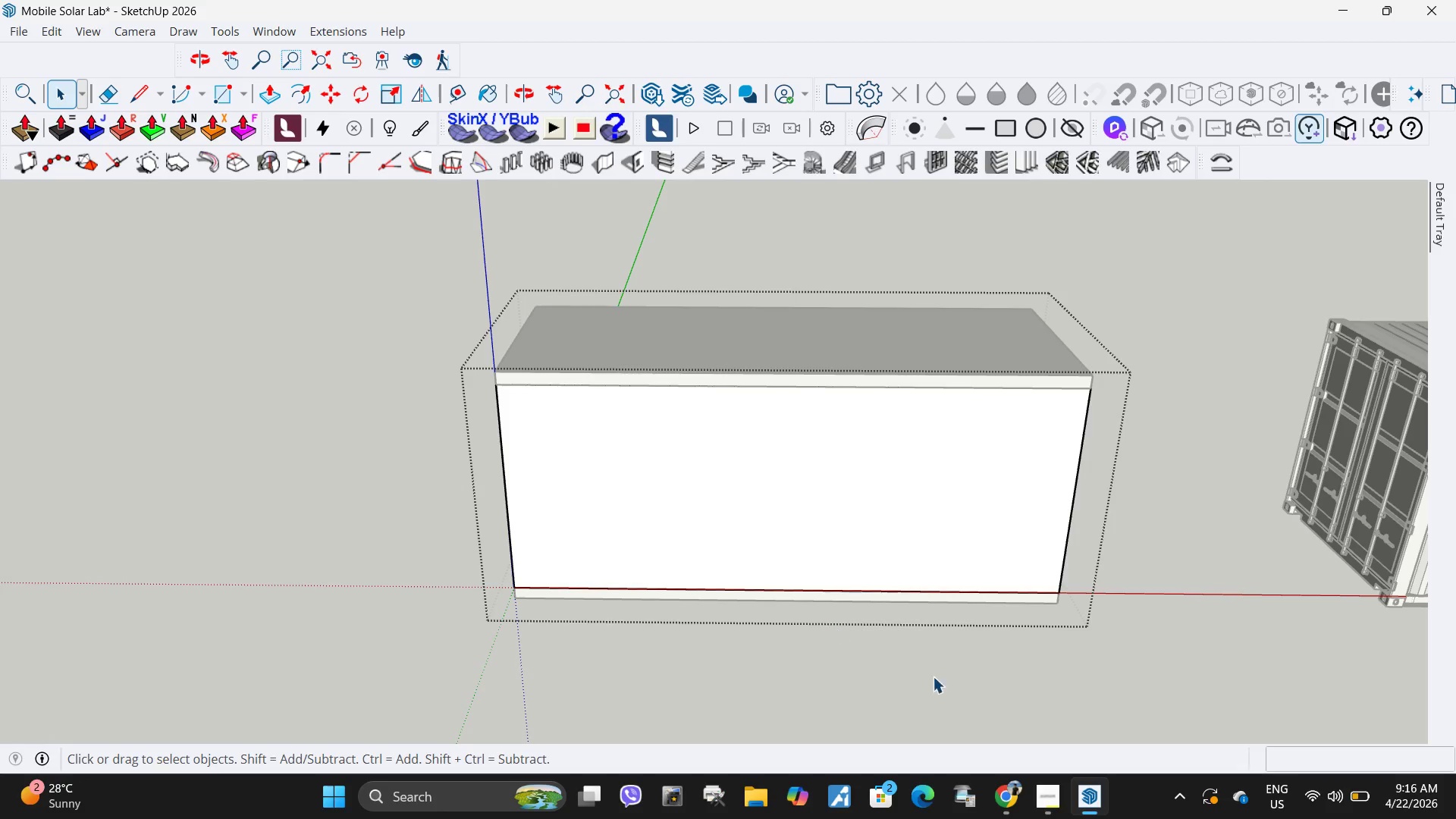 
key(Escape)
 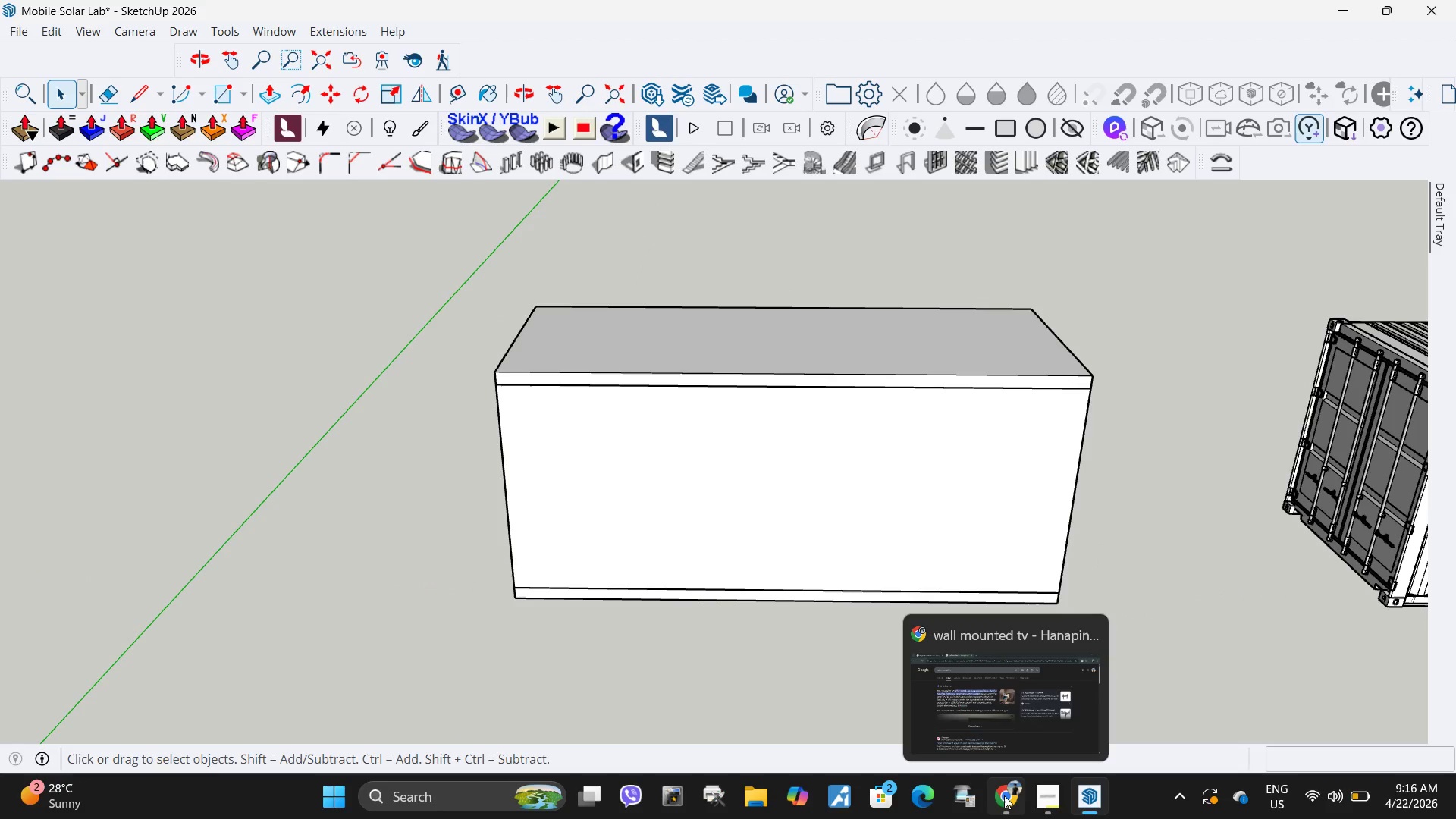 
left_click([1005, 795])
 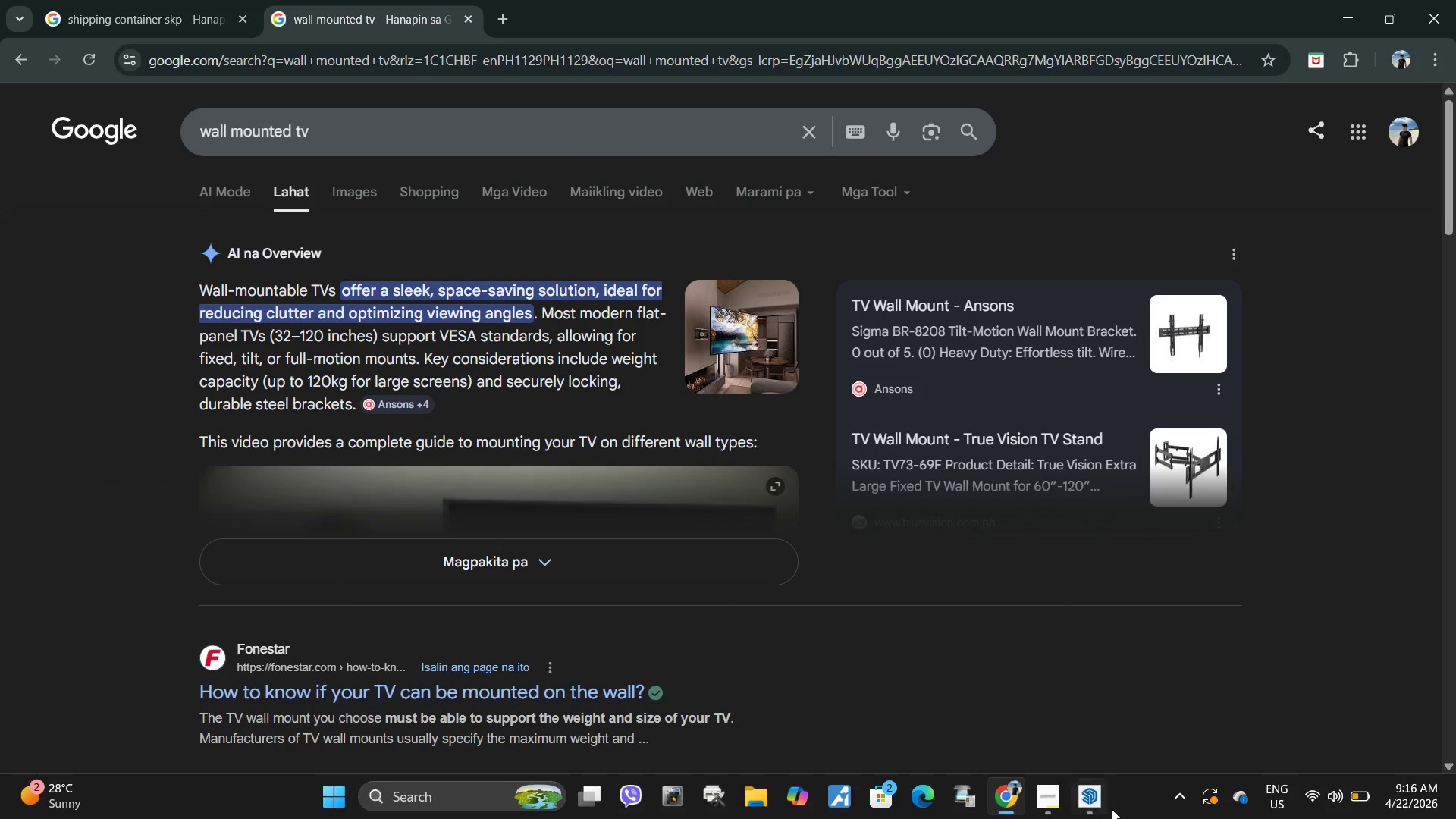 
left_click([437, 59])
 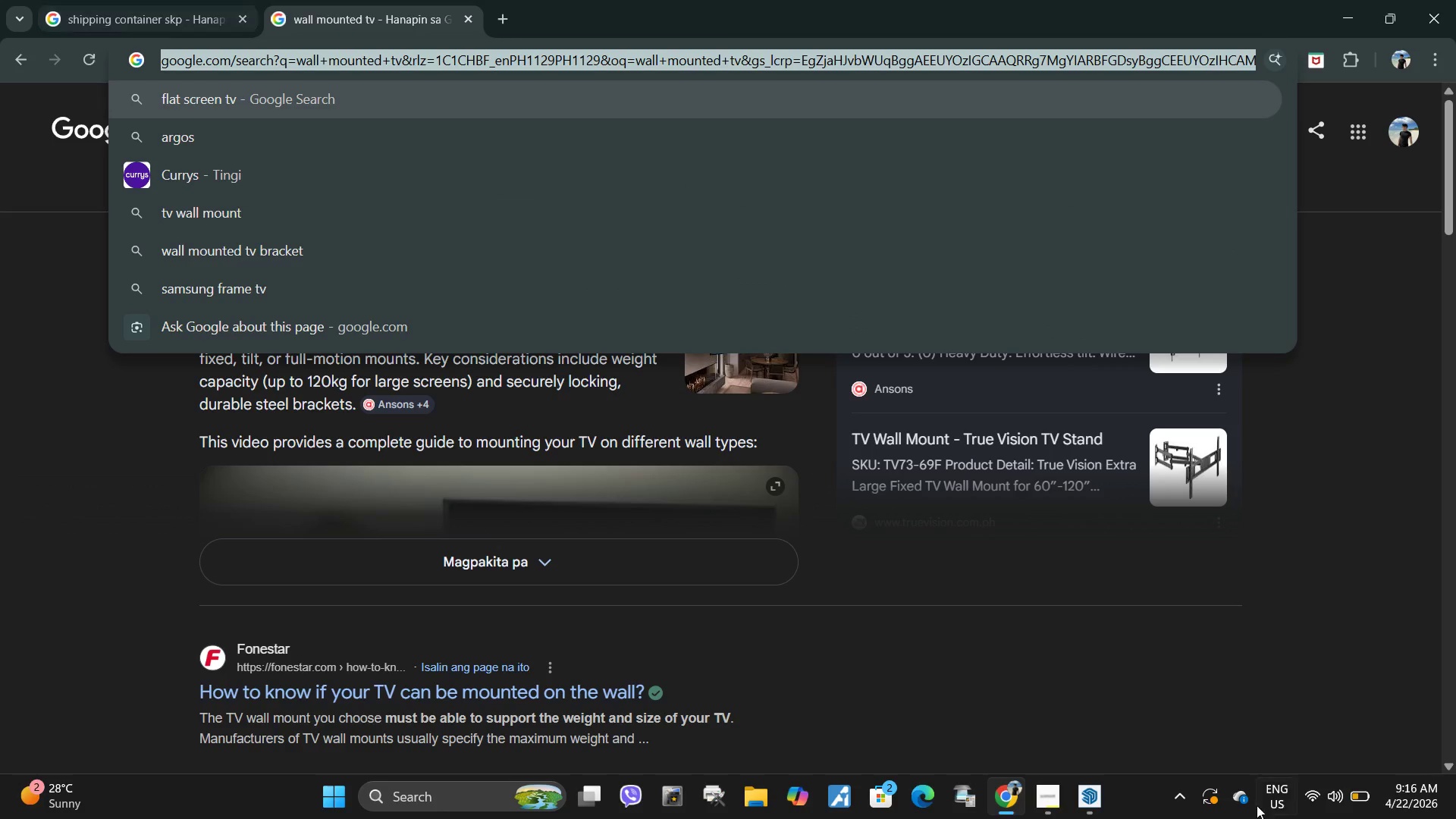 
left_click([1076, 785])
 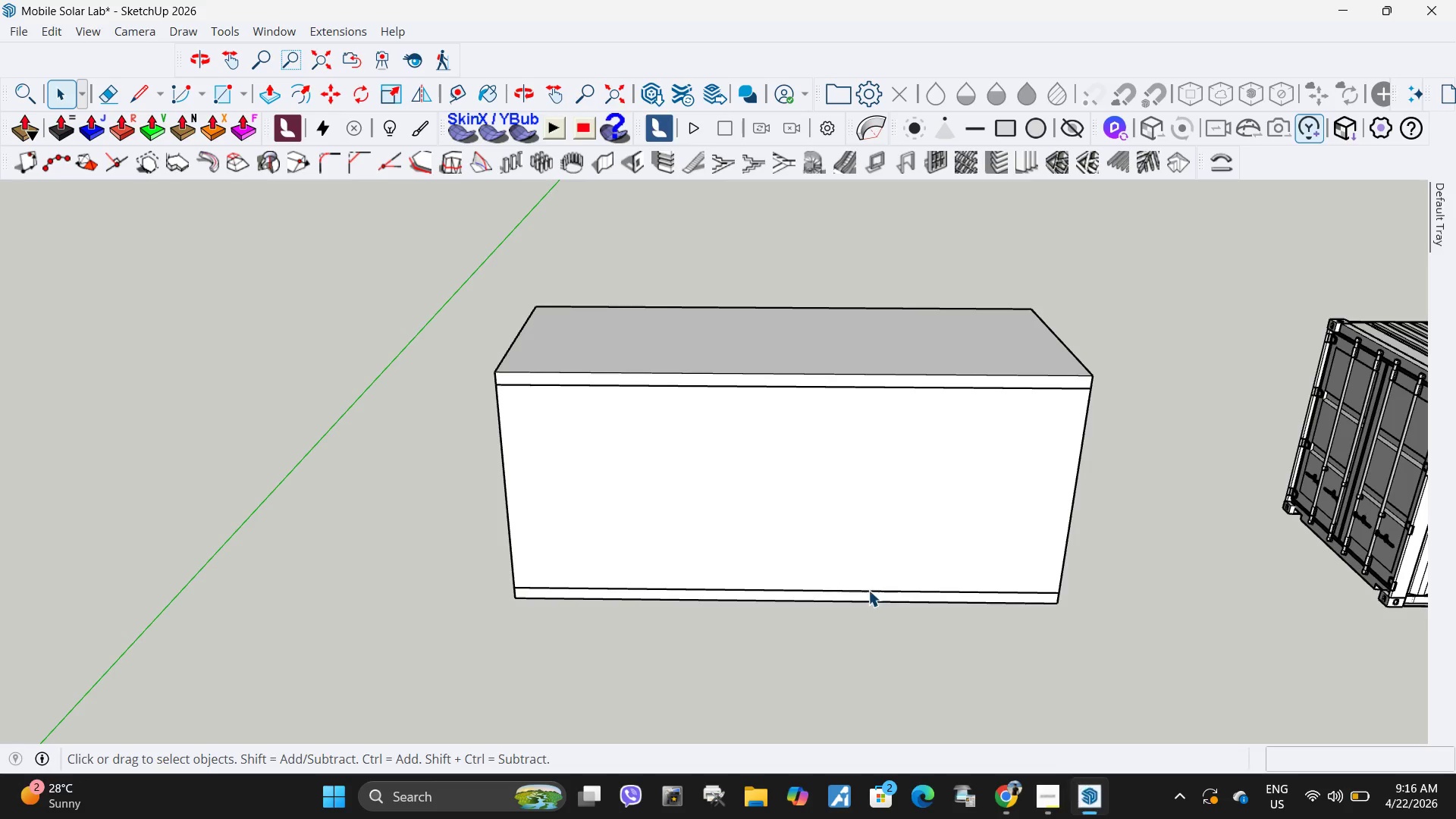 
scroll: coordinate [362, 346], scroll_direction: down, amount: 8.0
 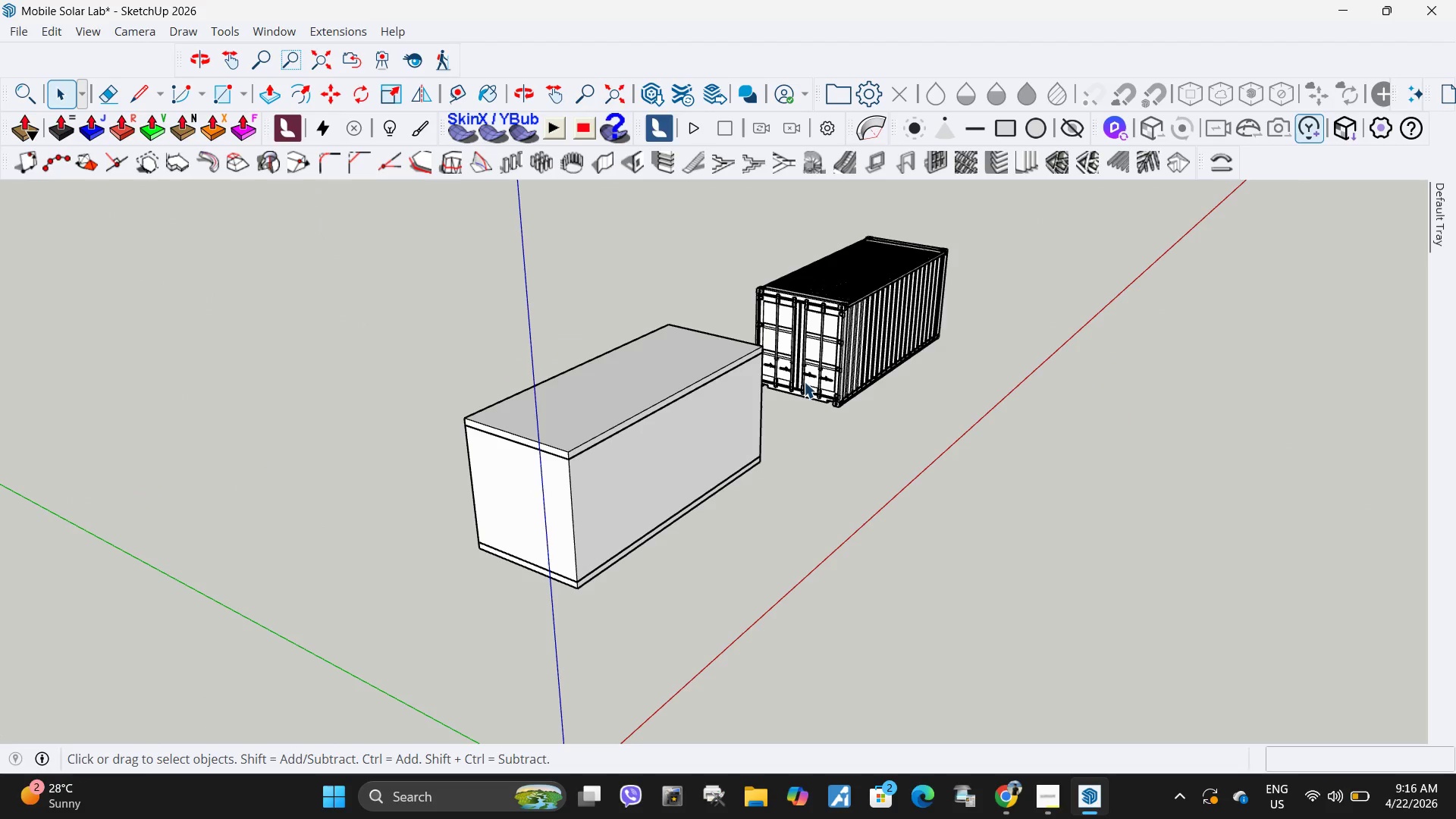 
left_click([756, 350])
 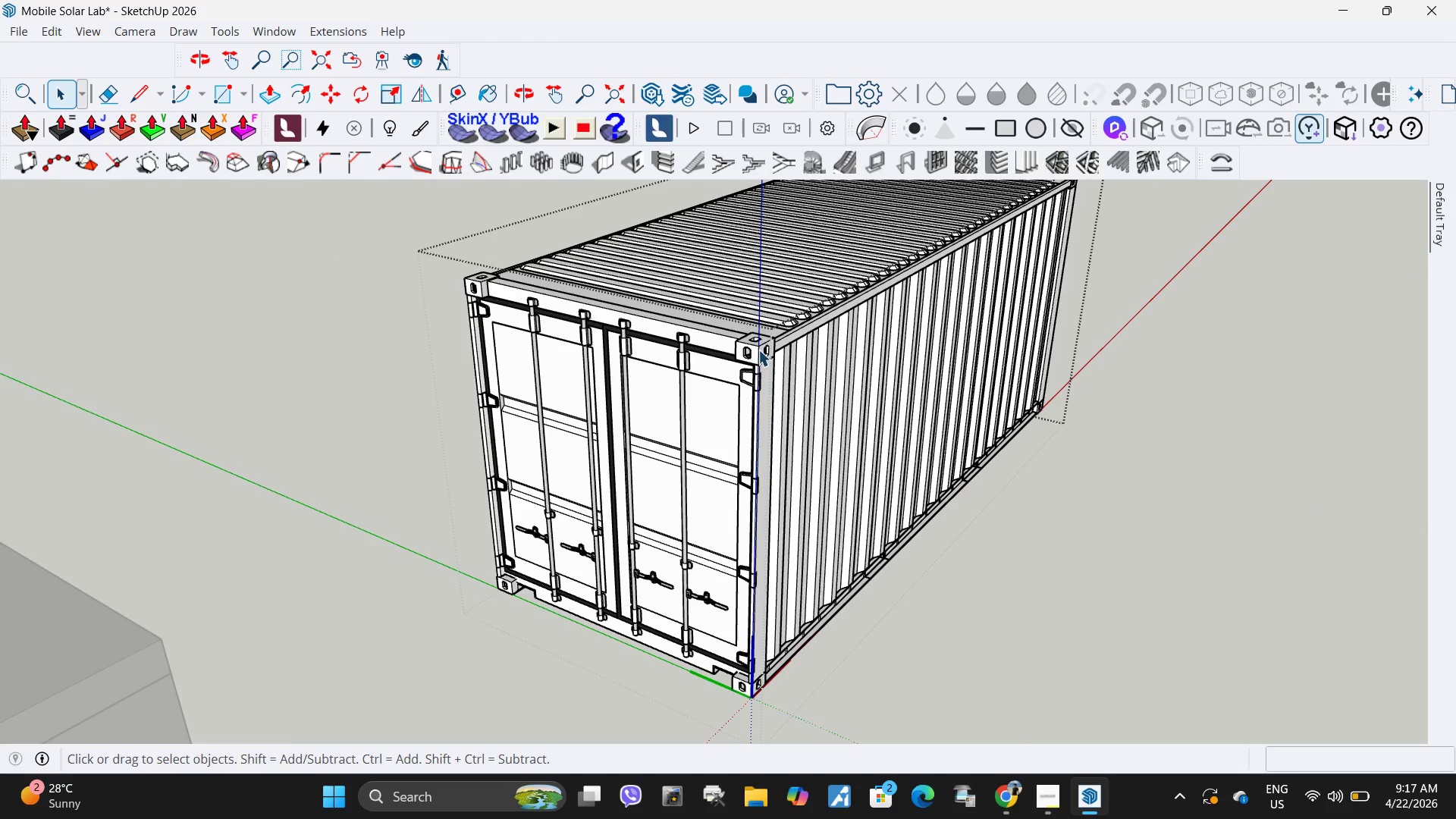 
scroll: coordinate [826, 277], scroll_direction: up, amount: 12.0
 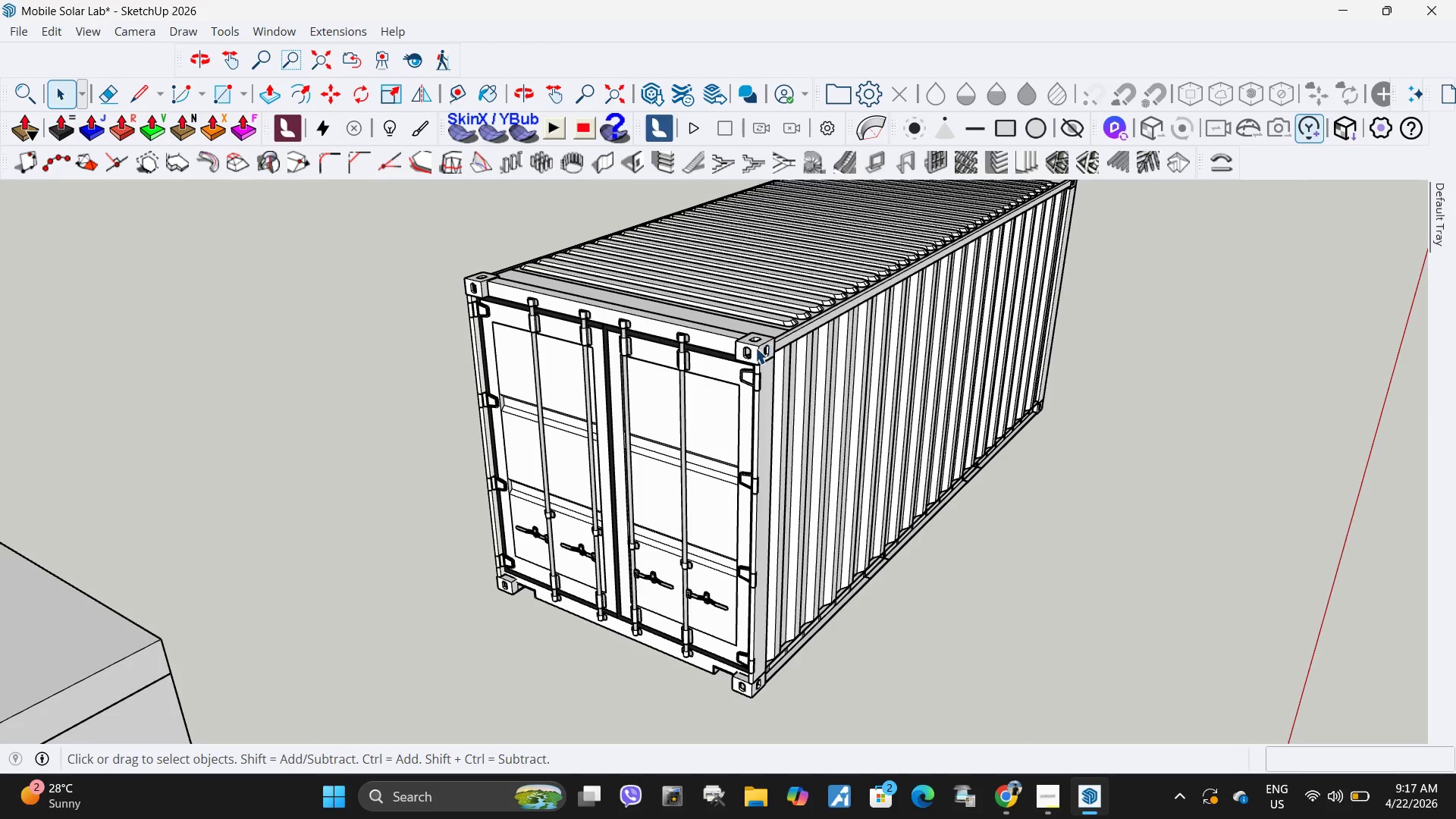 
triple_click([759, 350])
 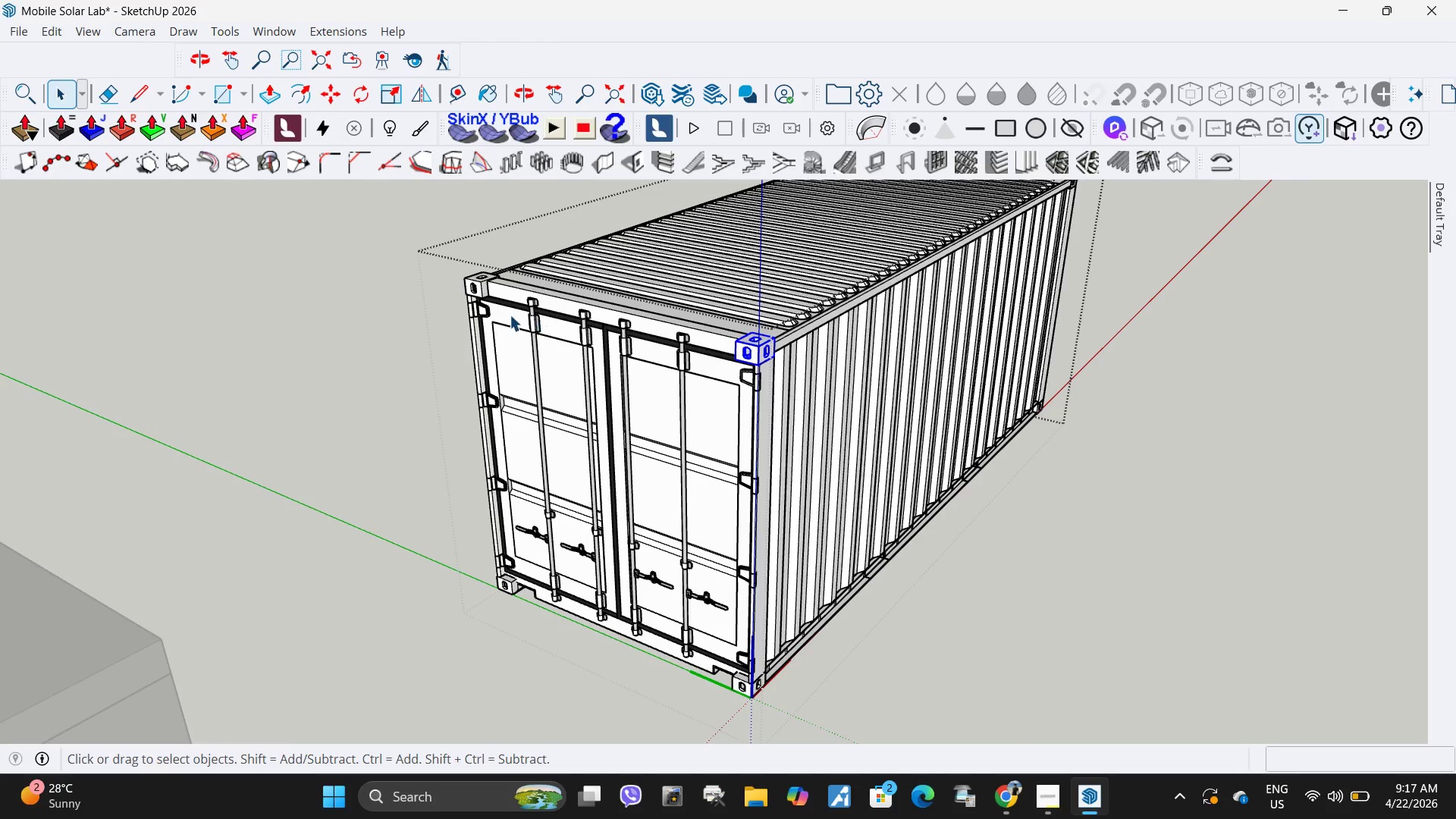 
hold_key(key=ControlLeft, duration=0.55)
 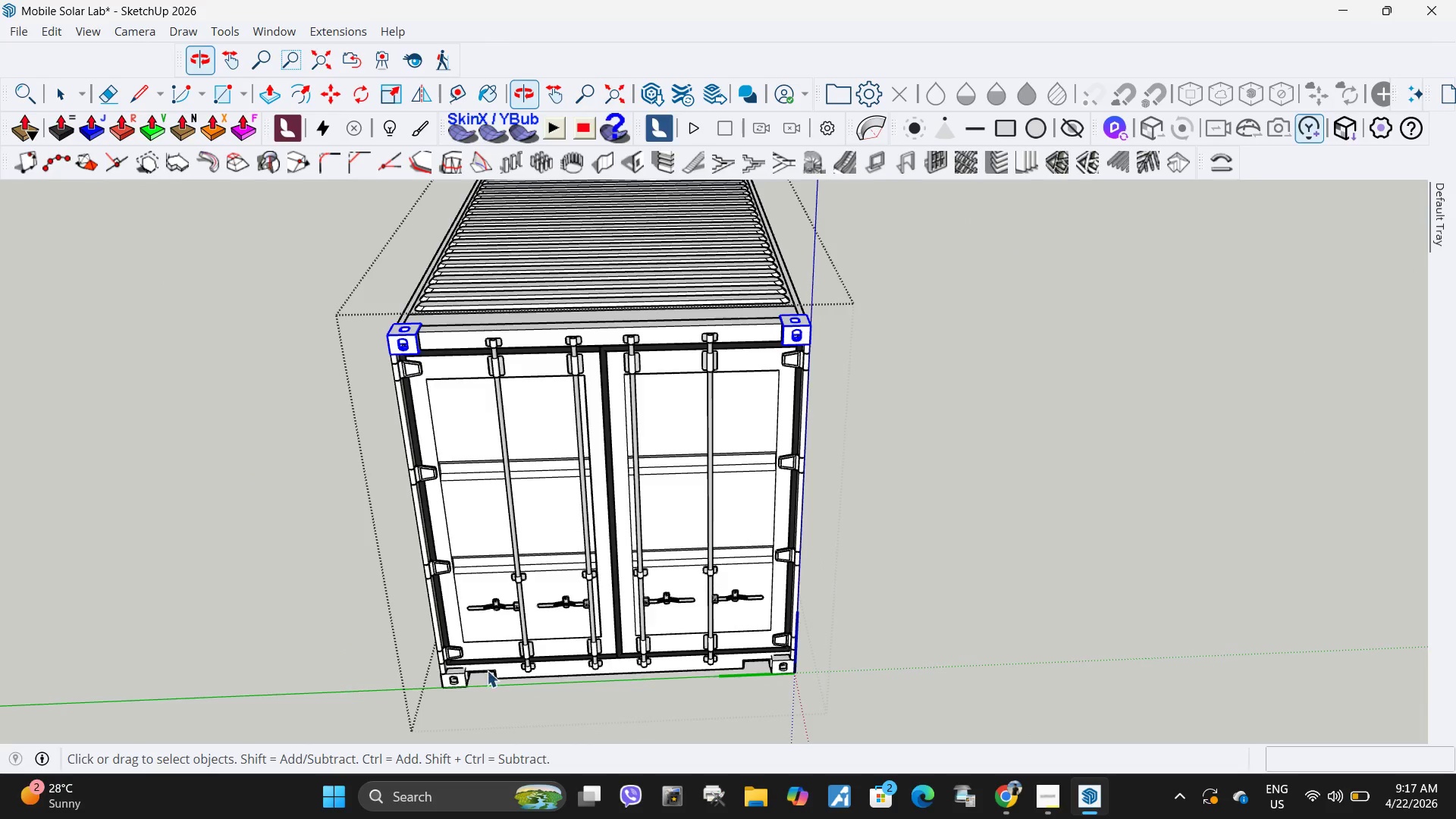 
scroll: coordinate [508, 307], scroll_direction: up, amount: 3.0
 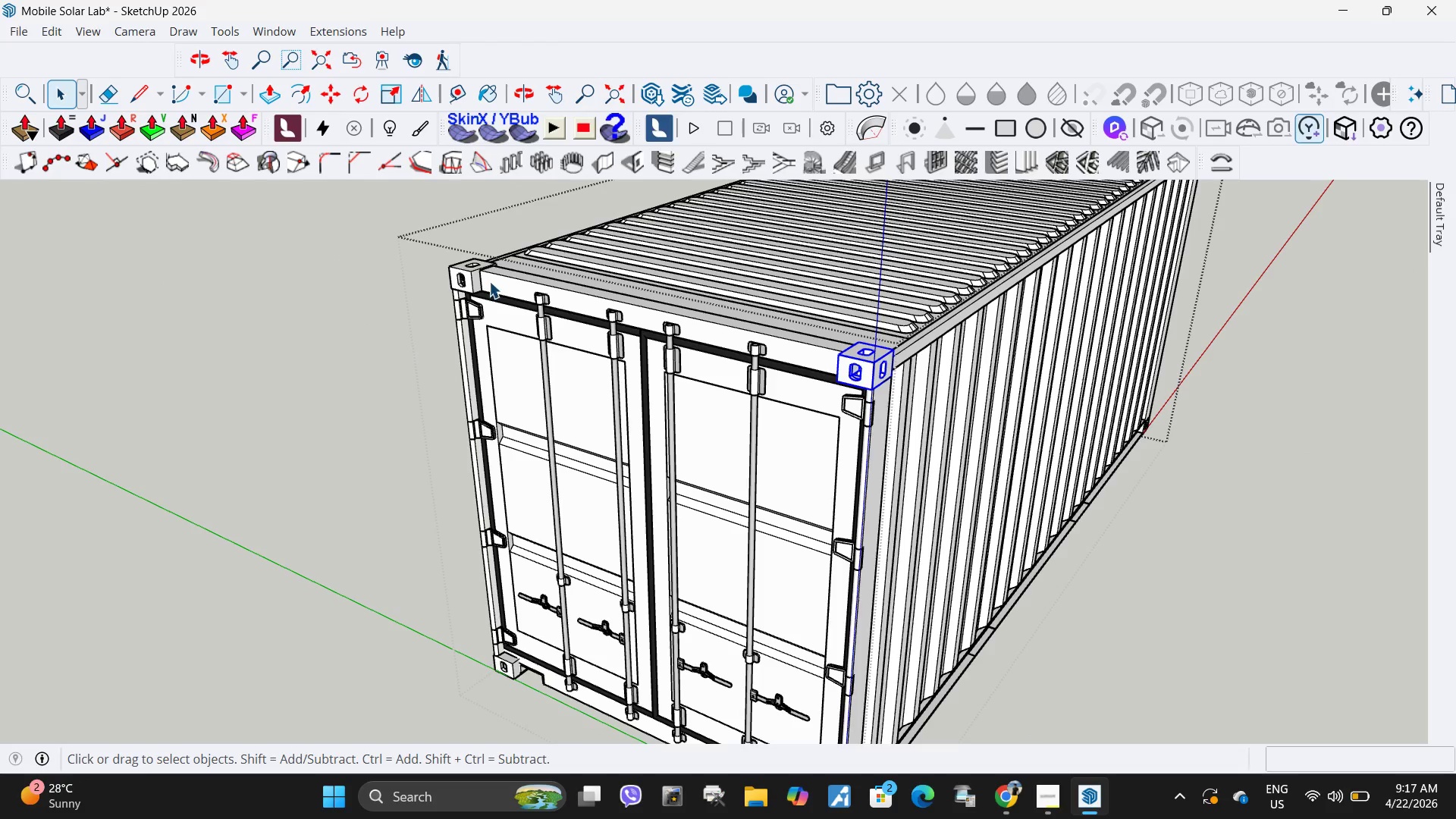 
left_click([469, 277])
 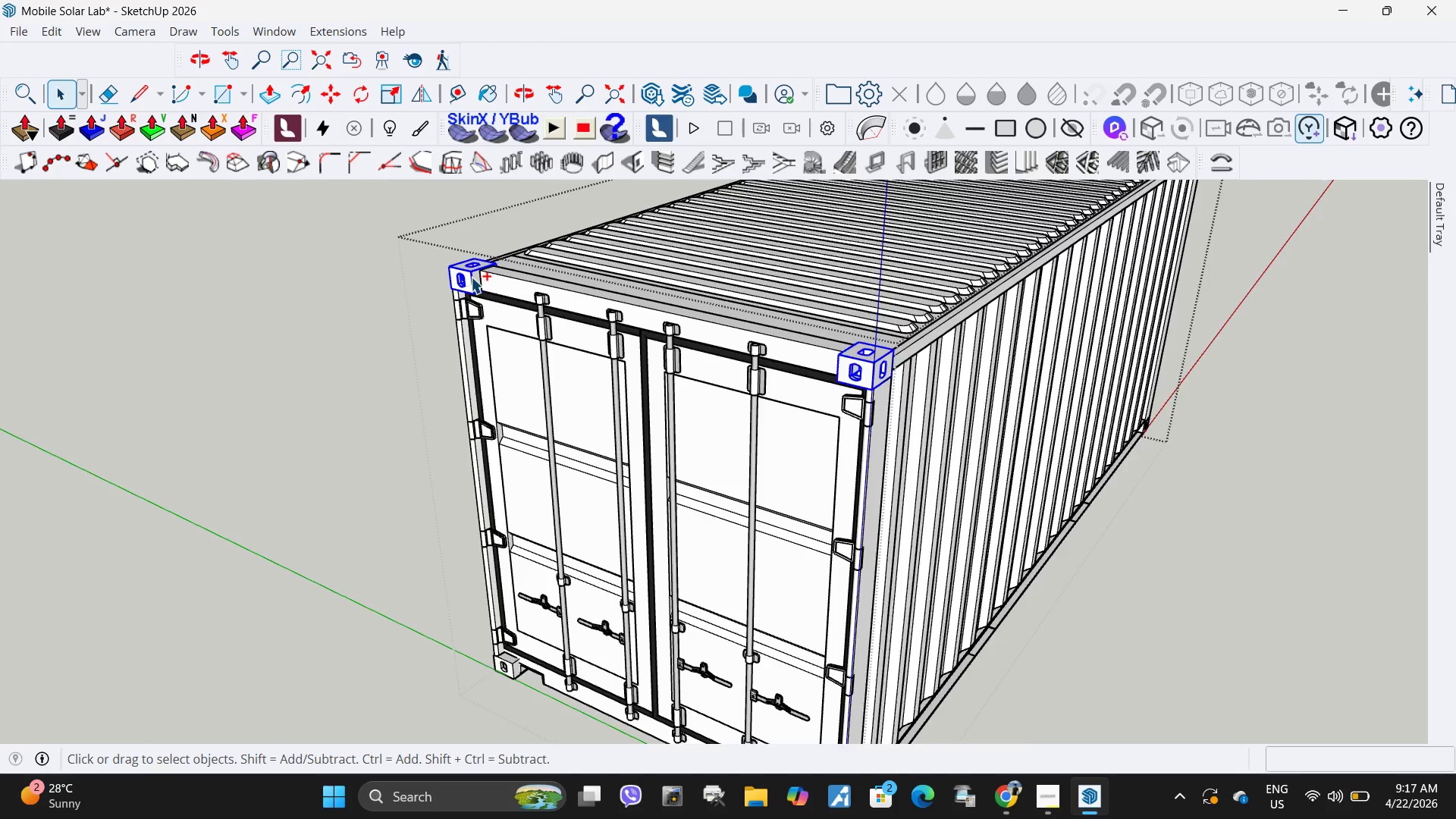 
scroll: coordinate [472, 277], scroll_direction: down, amount: 3.0
 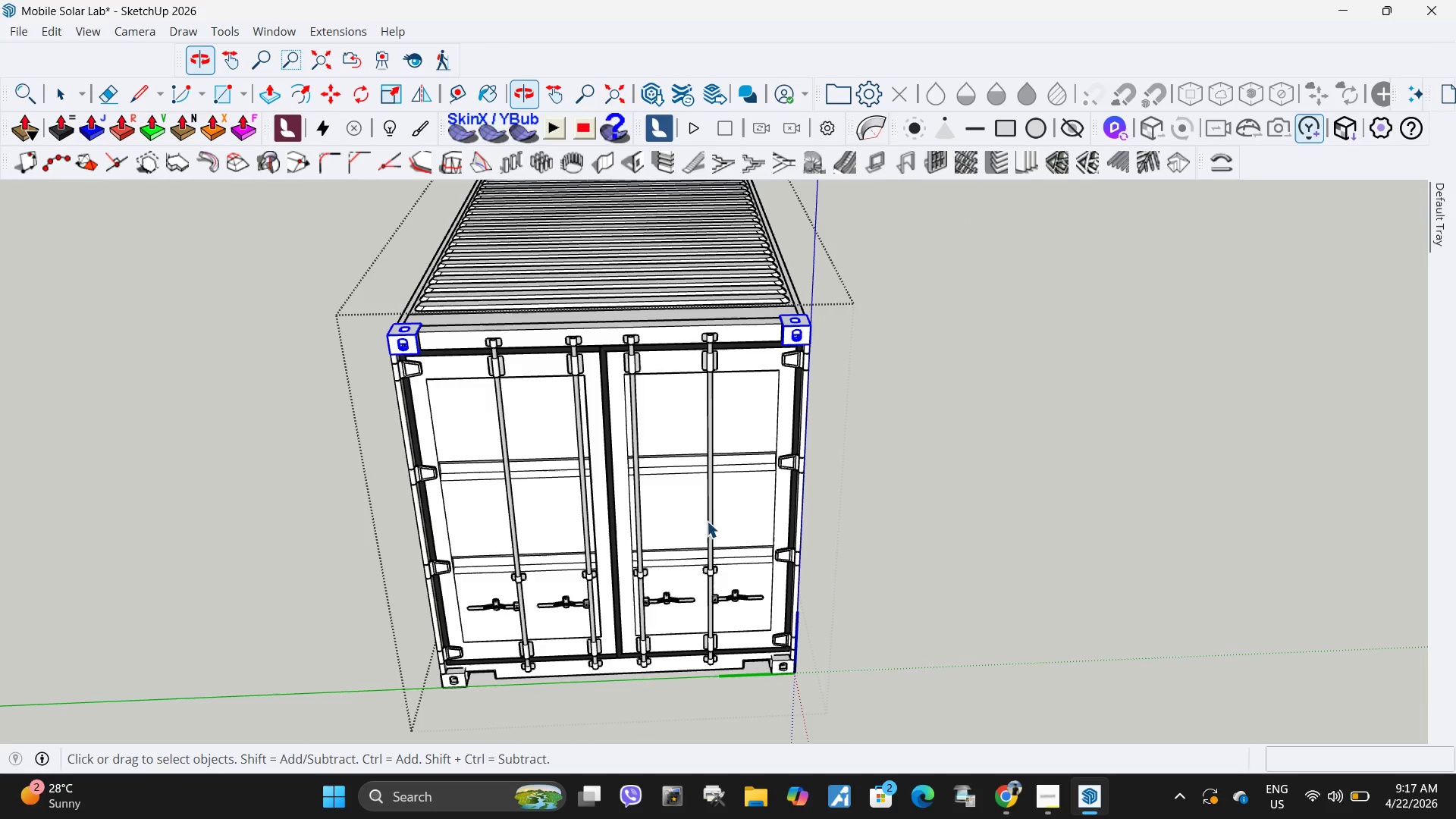 
hold_key(key=ControlLeft, duration=0.42)
left_click([501, 663])
 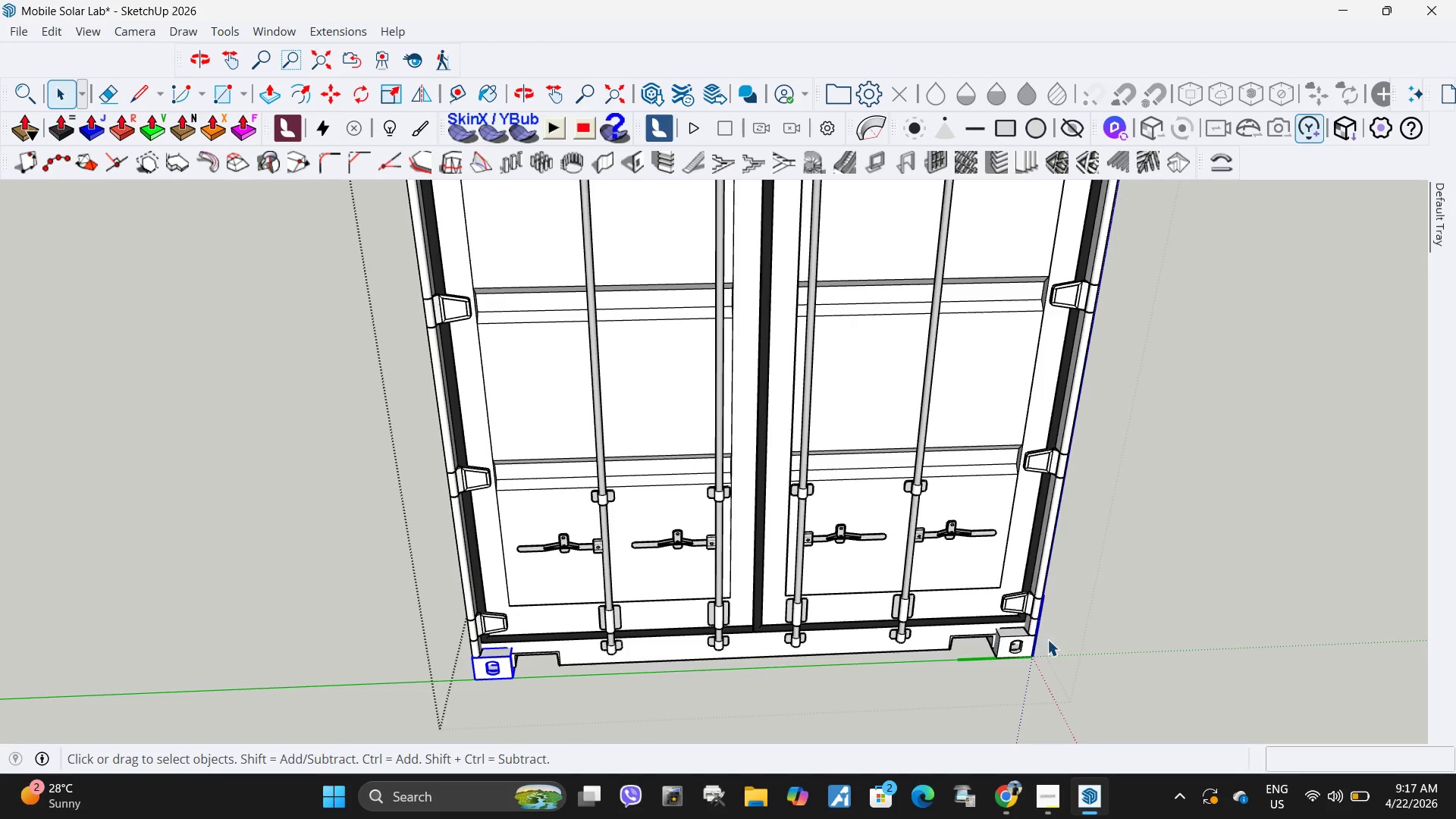 
scroll: coordinate [411, 682], scroll_direction: up, amount: 5.0
 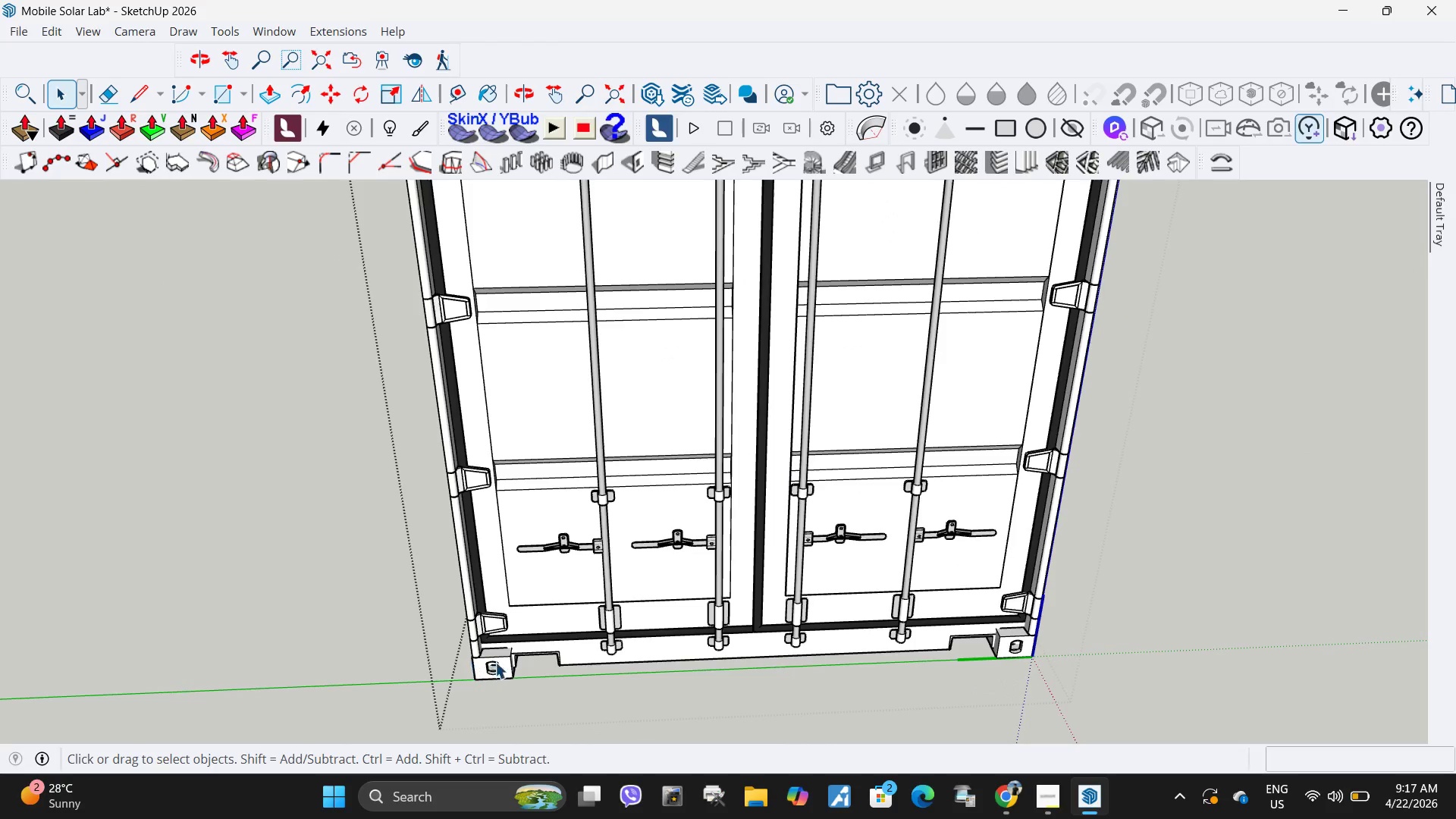 
hold_key(key=ControlLeft, duration=0.67)
left_click([1031, 639])
 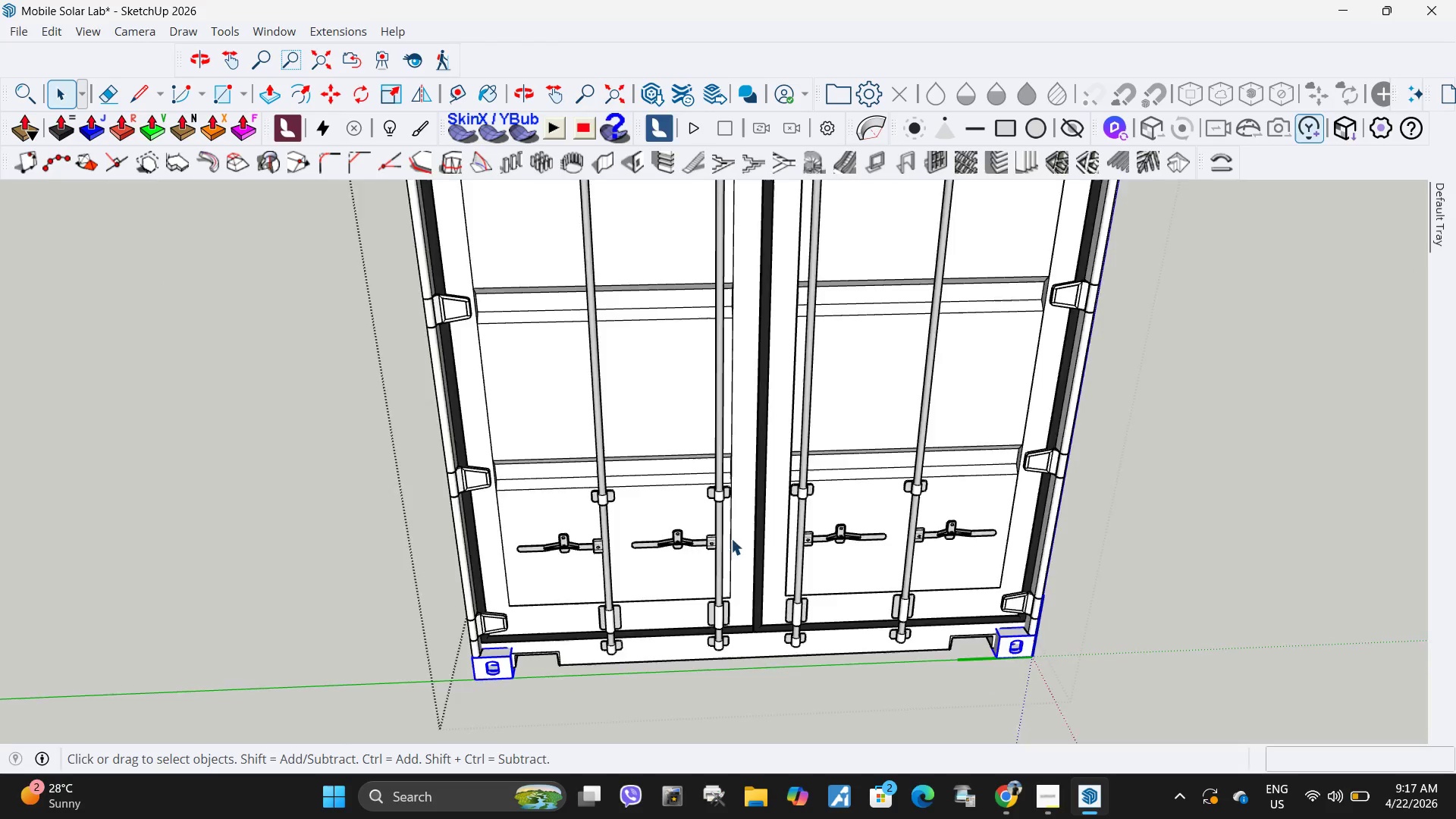 
hold_key(key=ControlLeft, duration=0.53)
left_click([646, 457])
 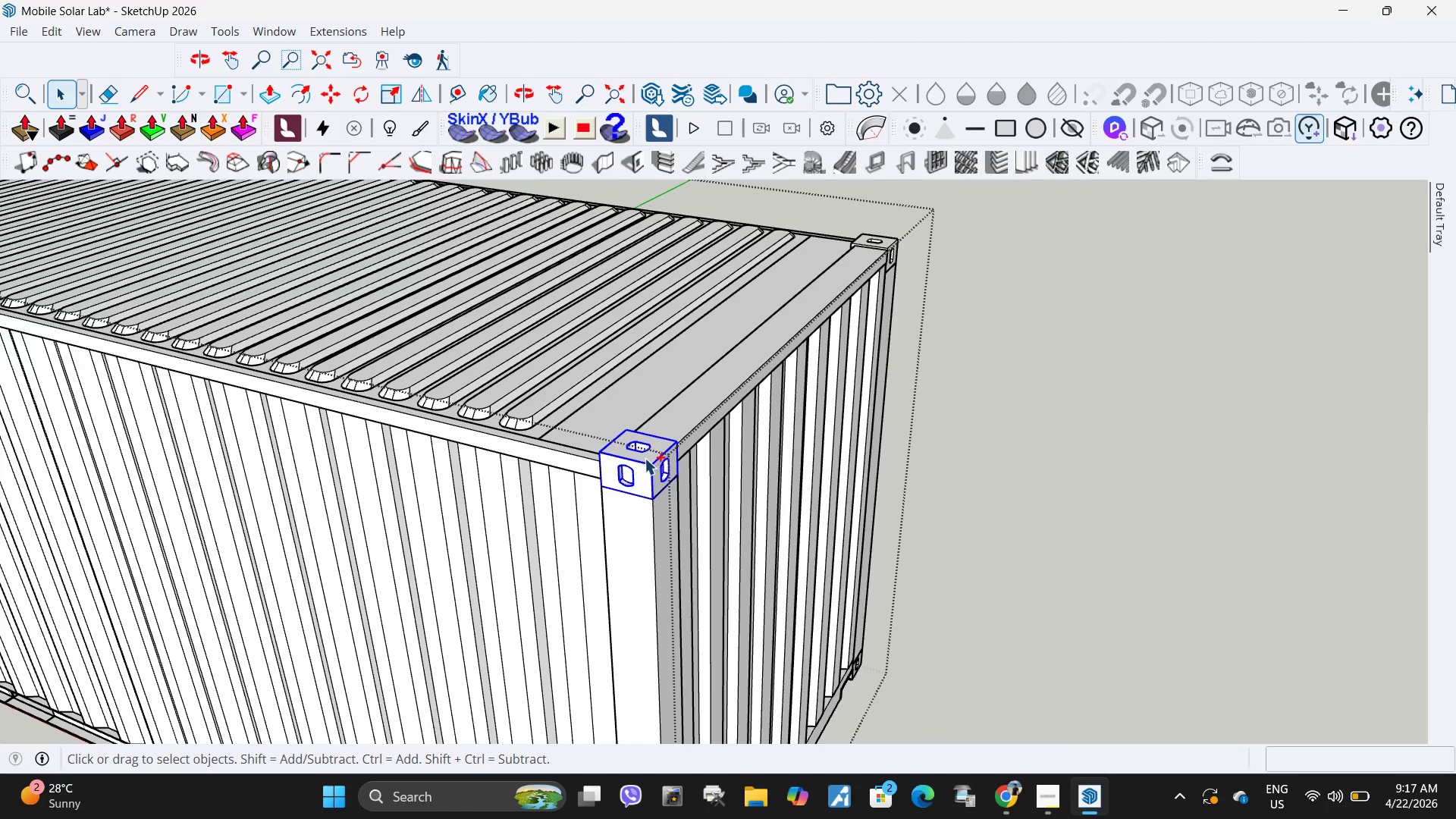 
scroll: coordinate [672, 453], scroll_direction: down, amount: 5.0
 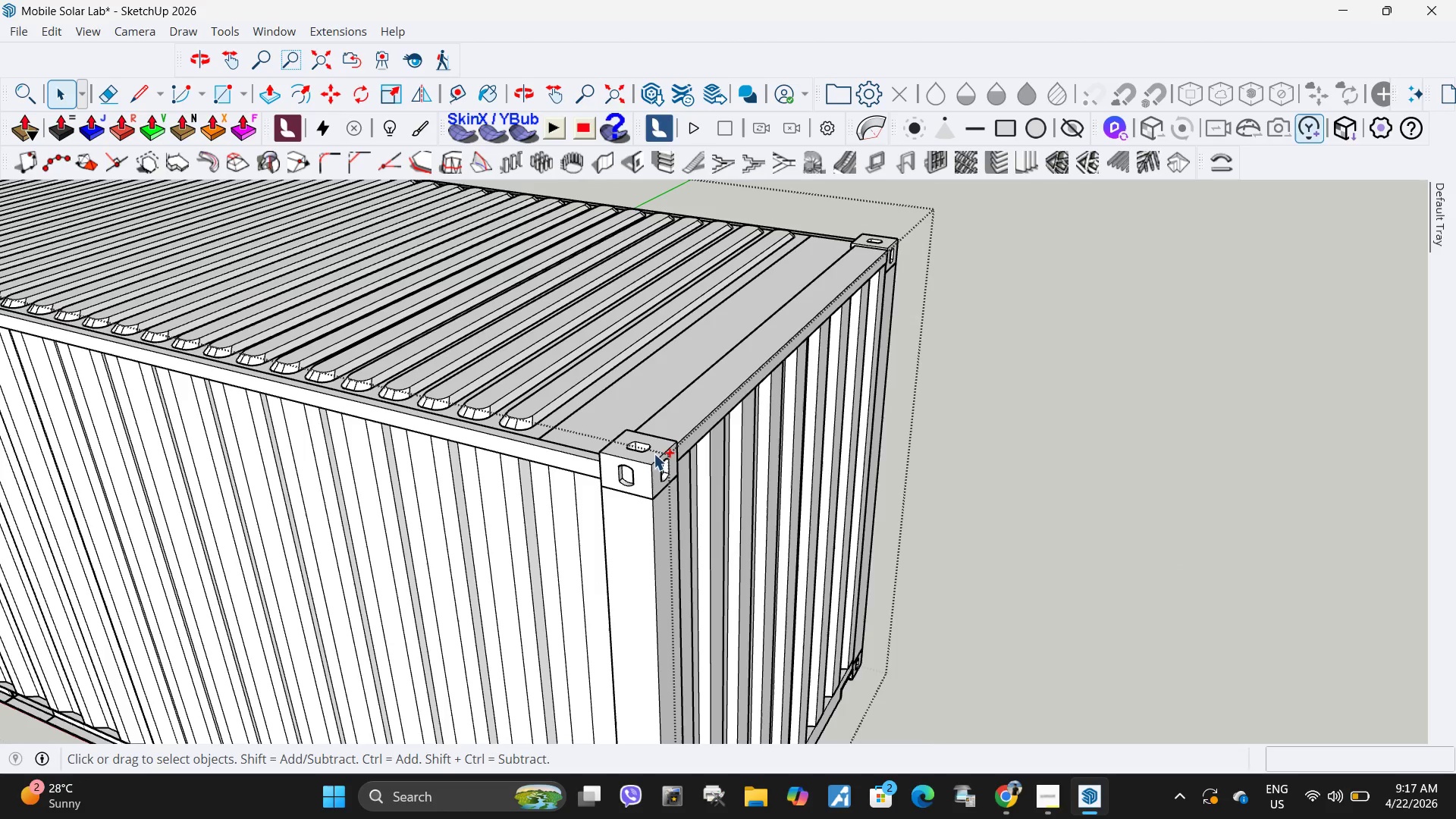 
hold_key(key=ControlLeft, duration=0.56)
left_click([784, 351])
 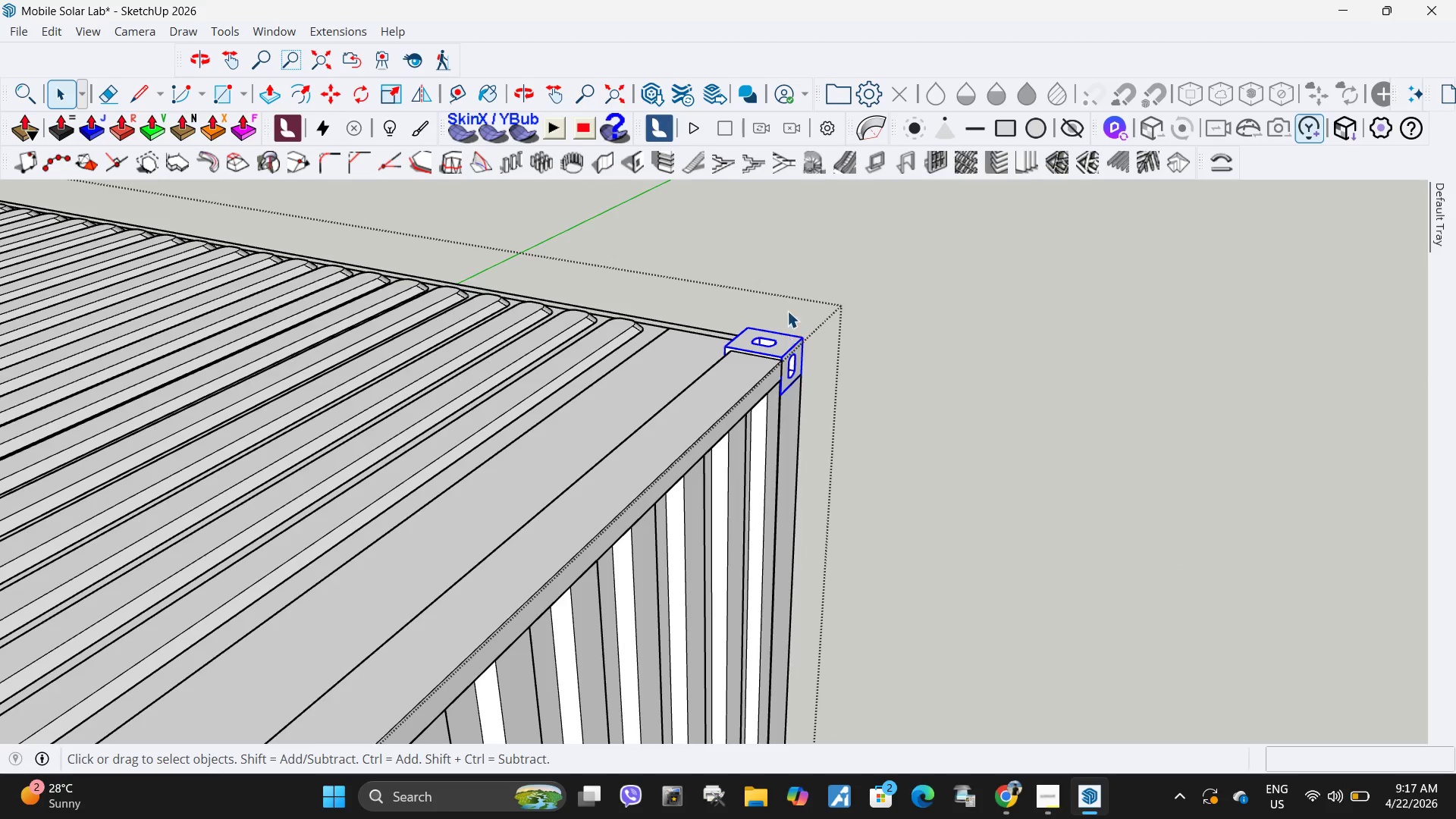 
scroll: coordinate [800, 313], scroll_direction: up, amount: 2.0
 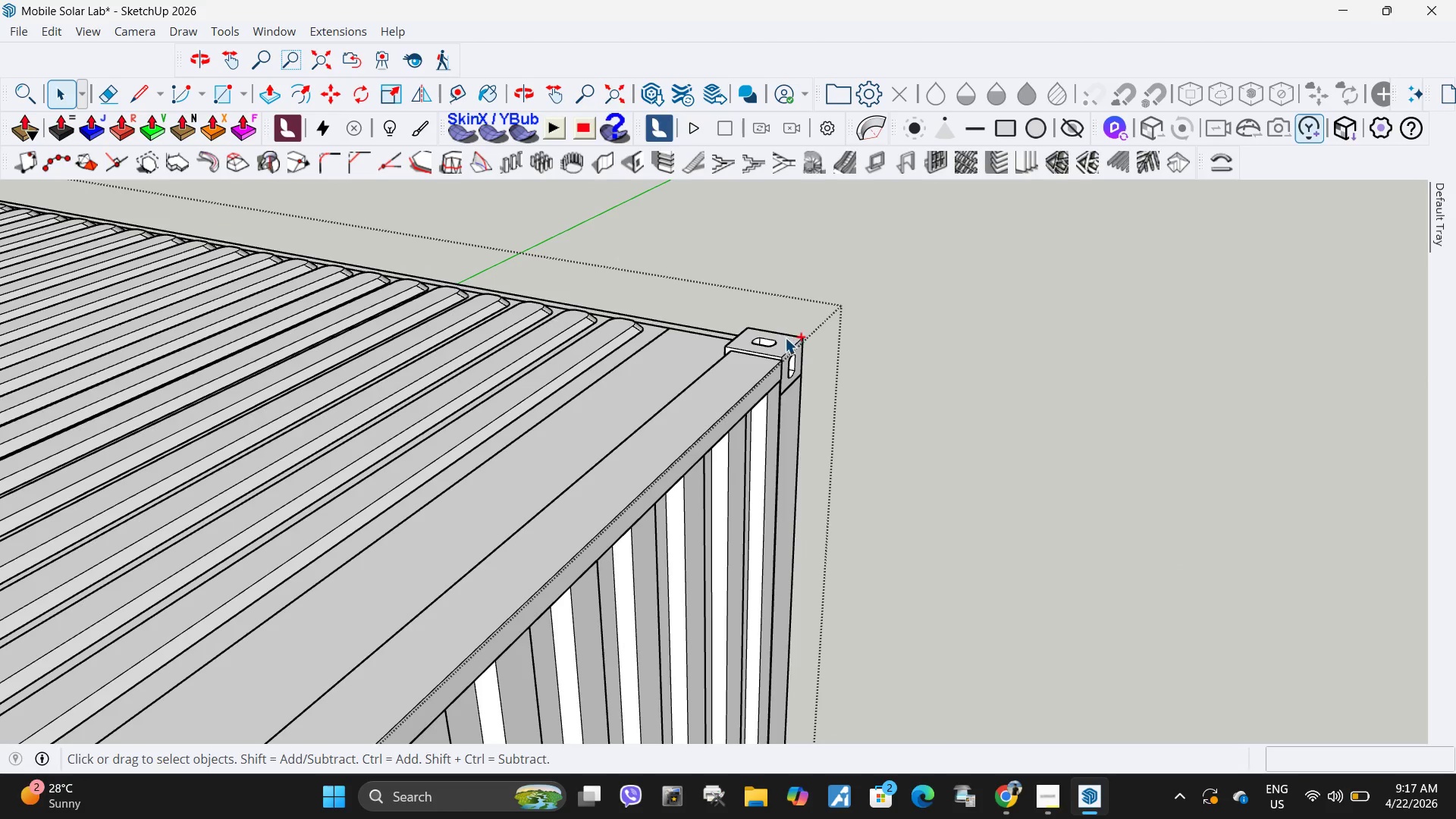 
hold_key(key=ControlLeft, duration=1.06)
scroll: coordinate [698, 567], scroll_direction: down, amount: 13.0
 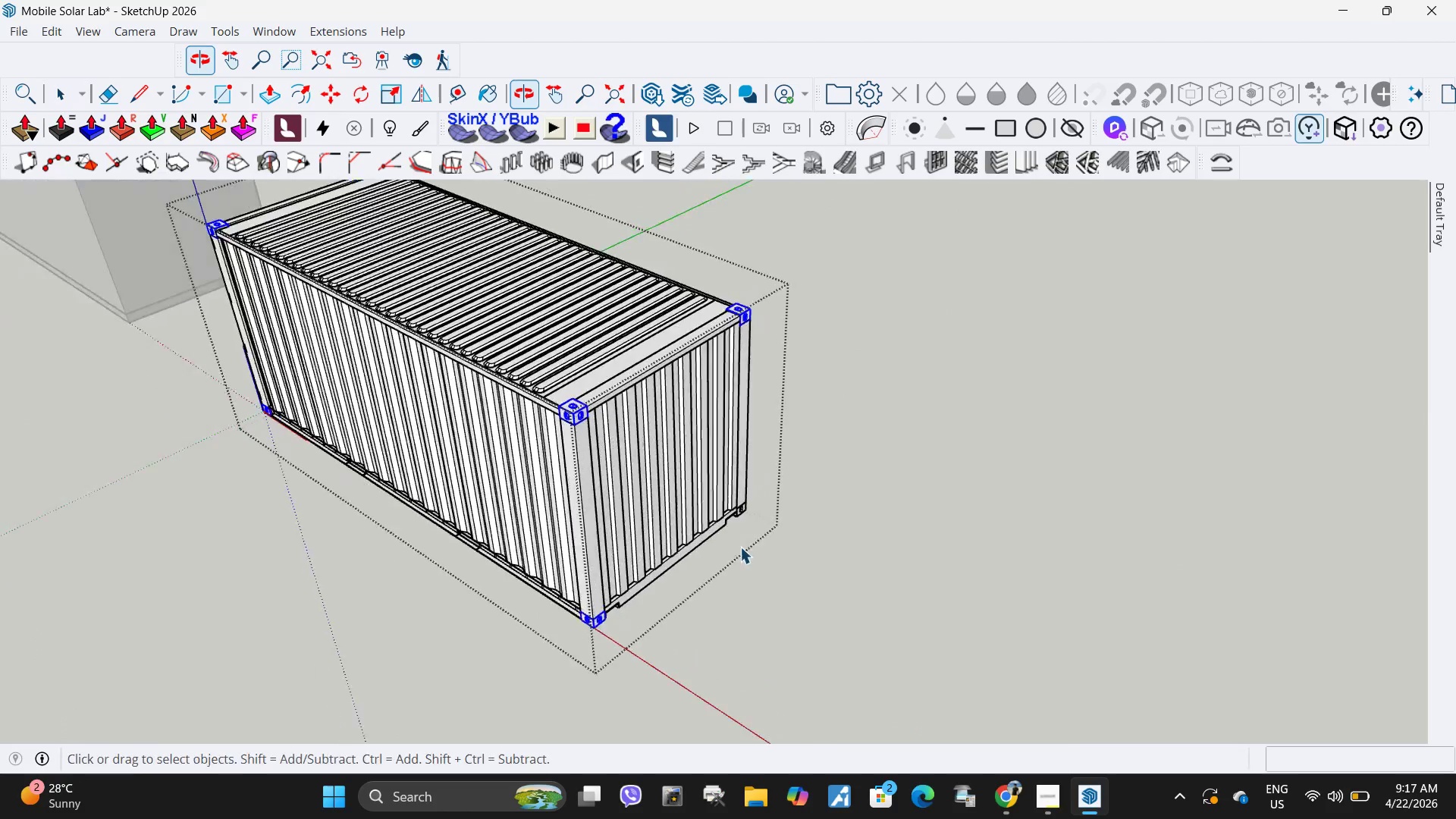 
hold_key(key=ControlLeft, duration=0.39)
left_click([708, 508])
 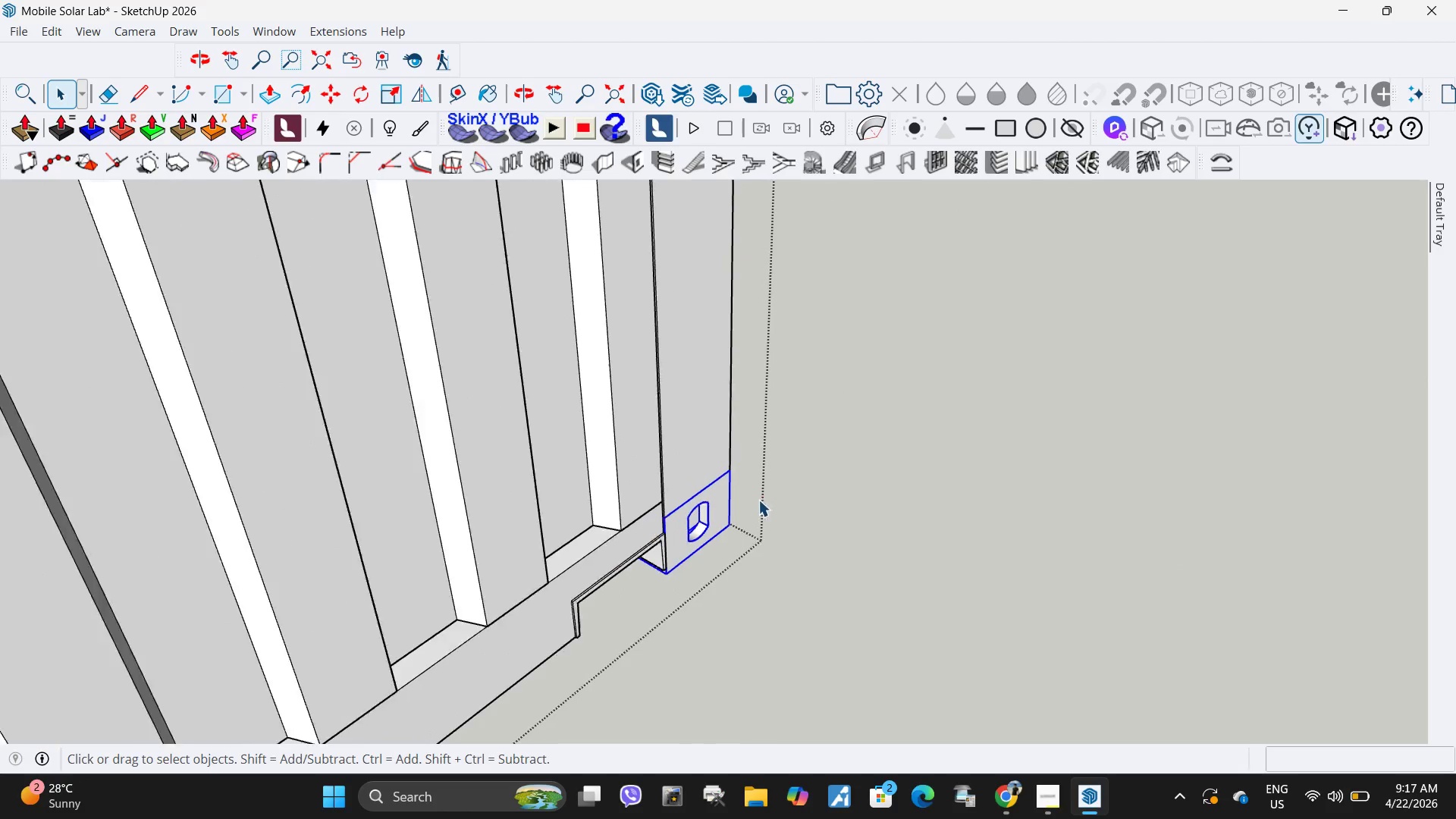 
scroll: coordinate [706, 505], scroll_direction: up, amount: 21.0
 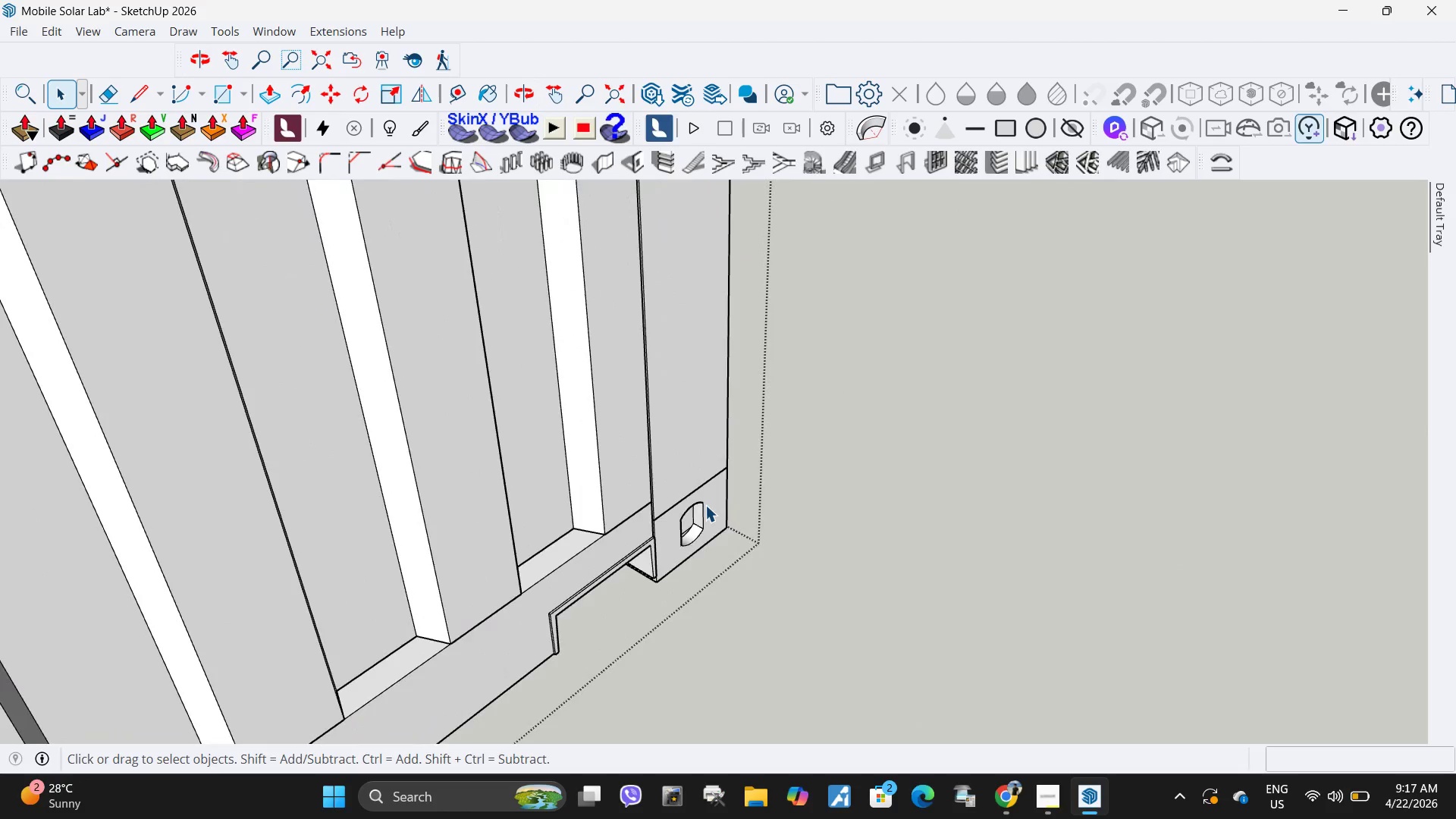 
scroll: coordinate [739, 533], scroll_direction: down, amount: 33.0
 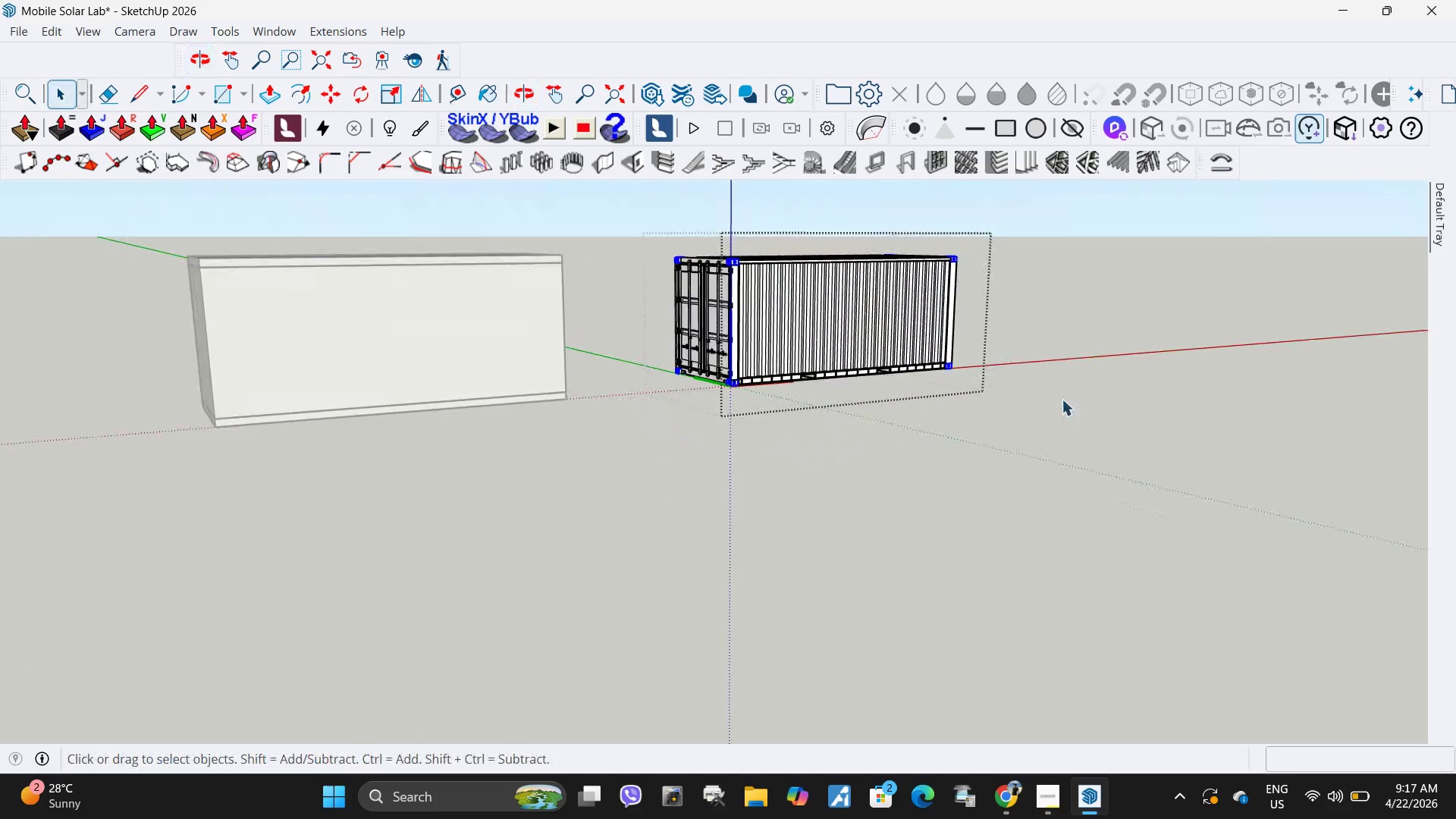 
key(Control+C)
 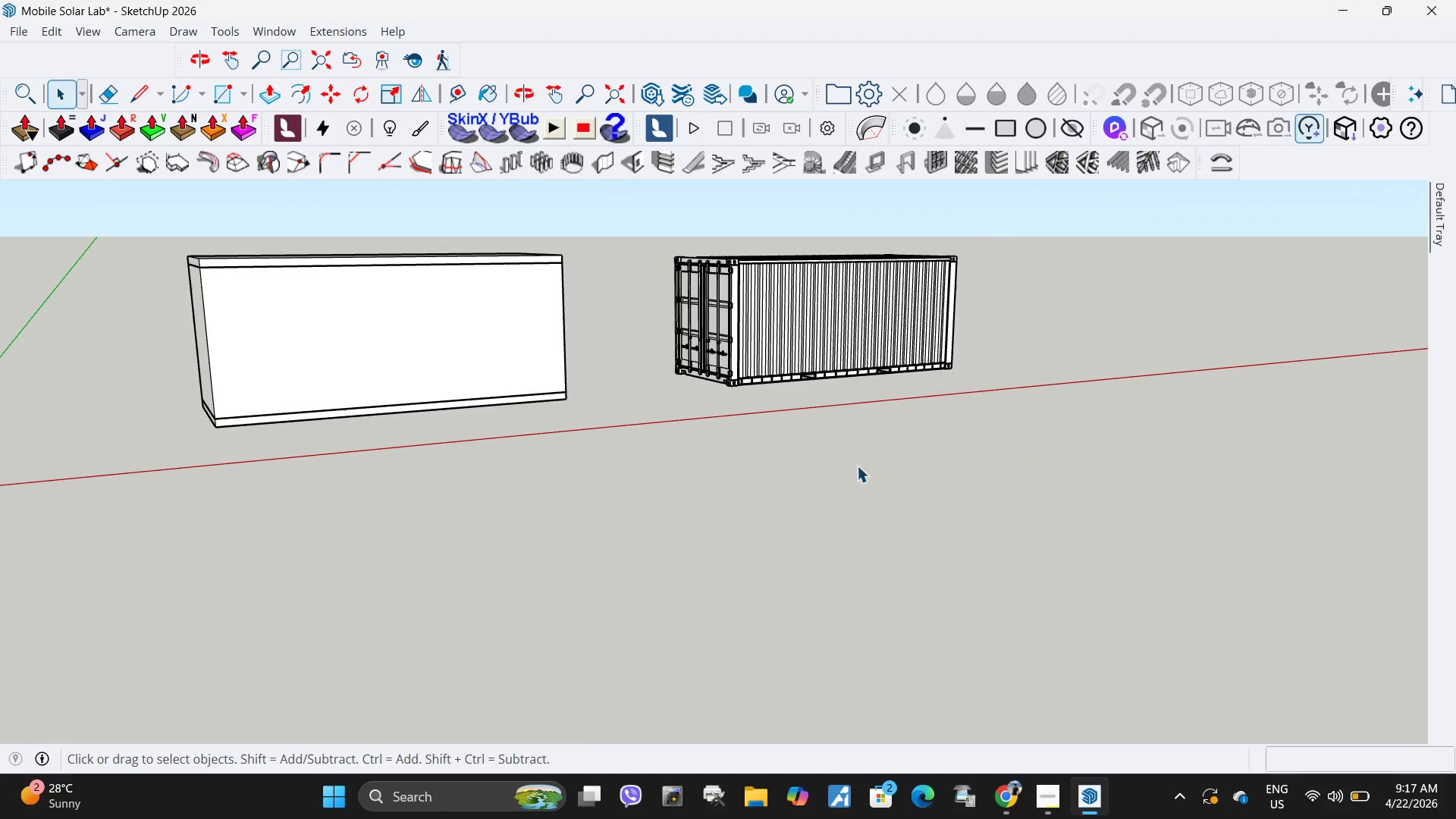 
key(Escape)
 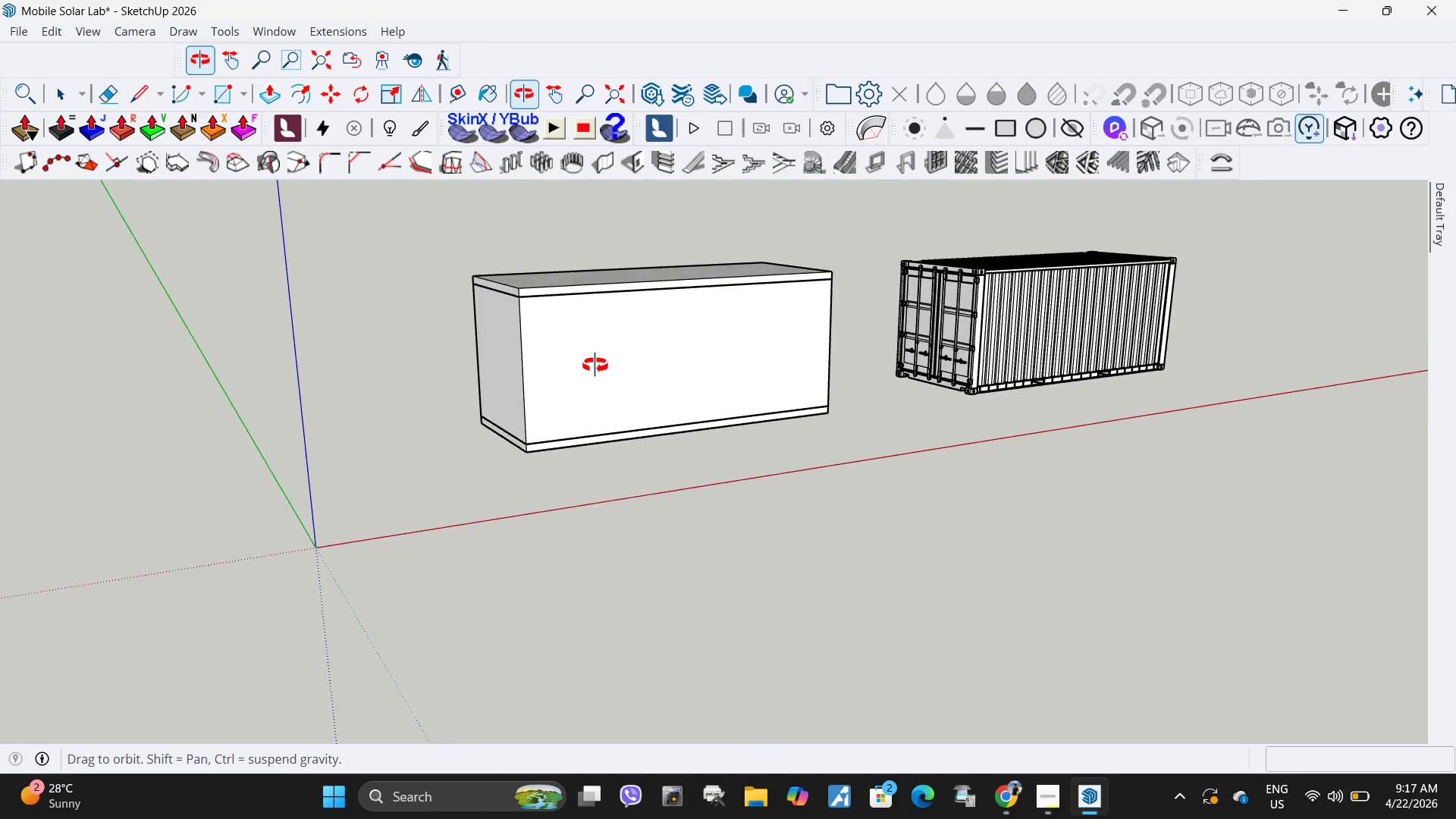 
scroll: coordinate [513, 419], scroll_direction: down, amount: 1.0
 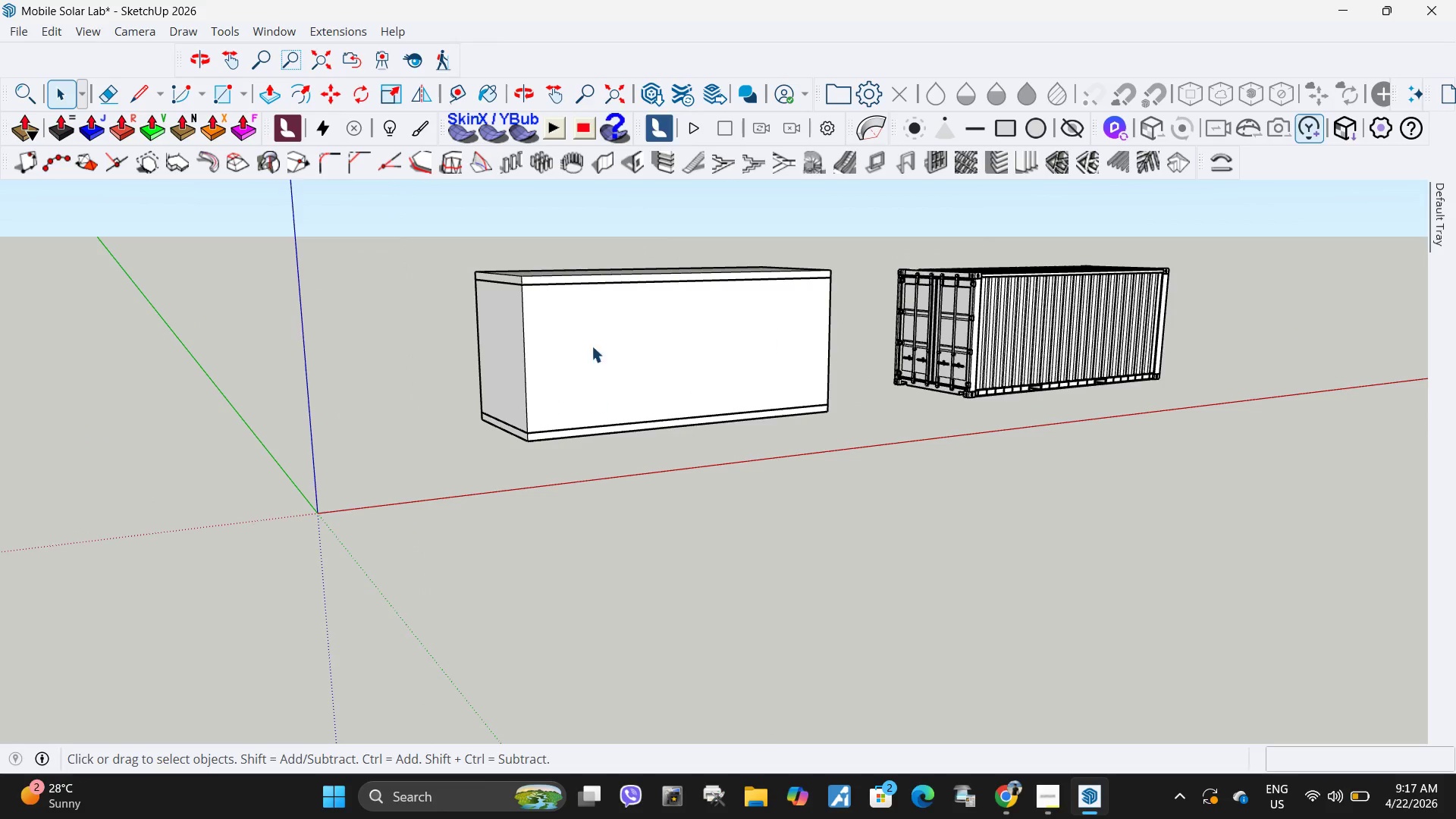 
double_click([584, 376])
 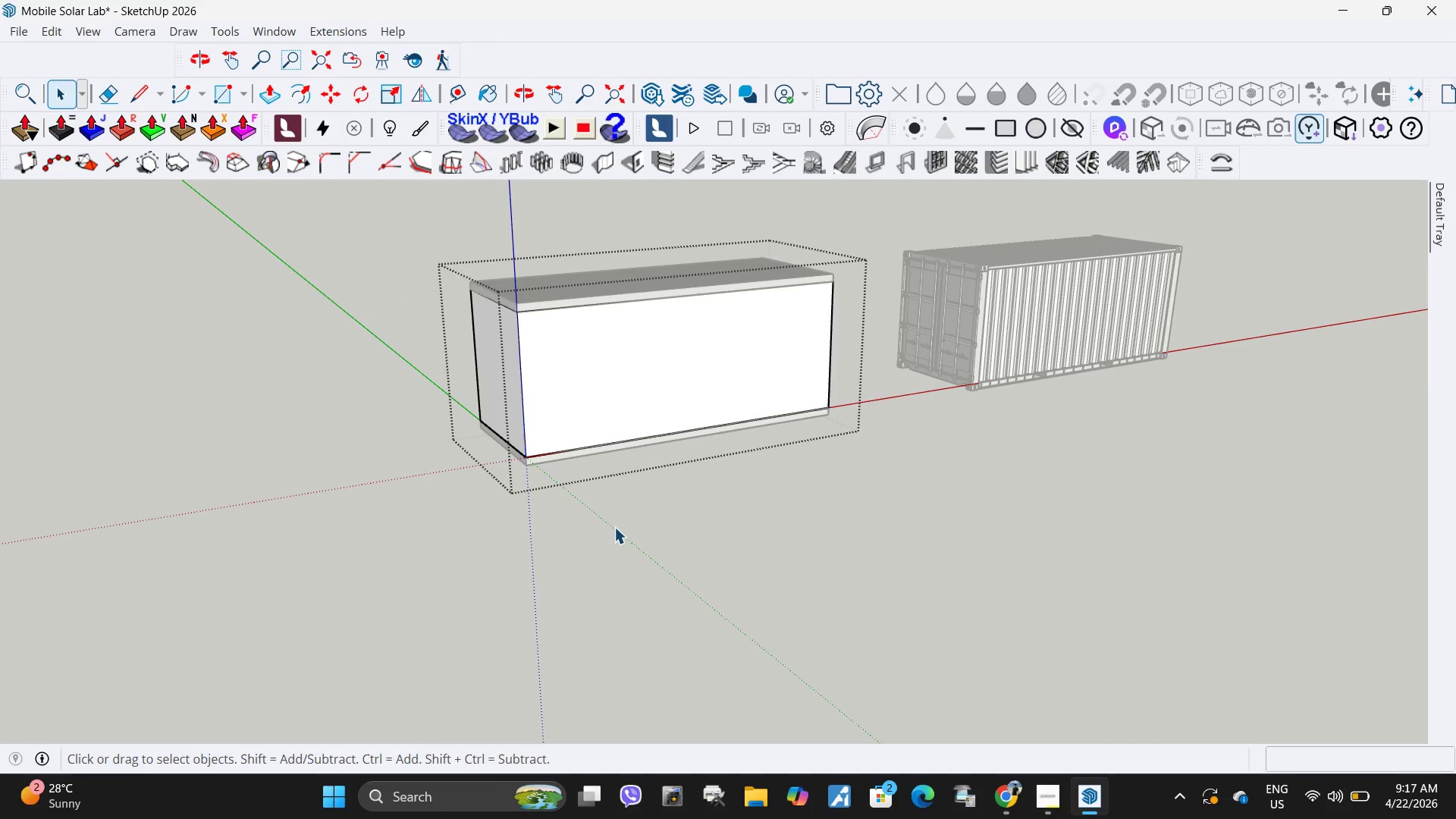 
hold_key(key=ControlLeft, duration=0.73)
 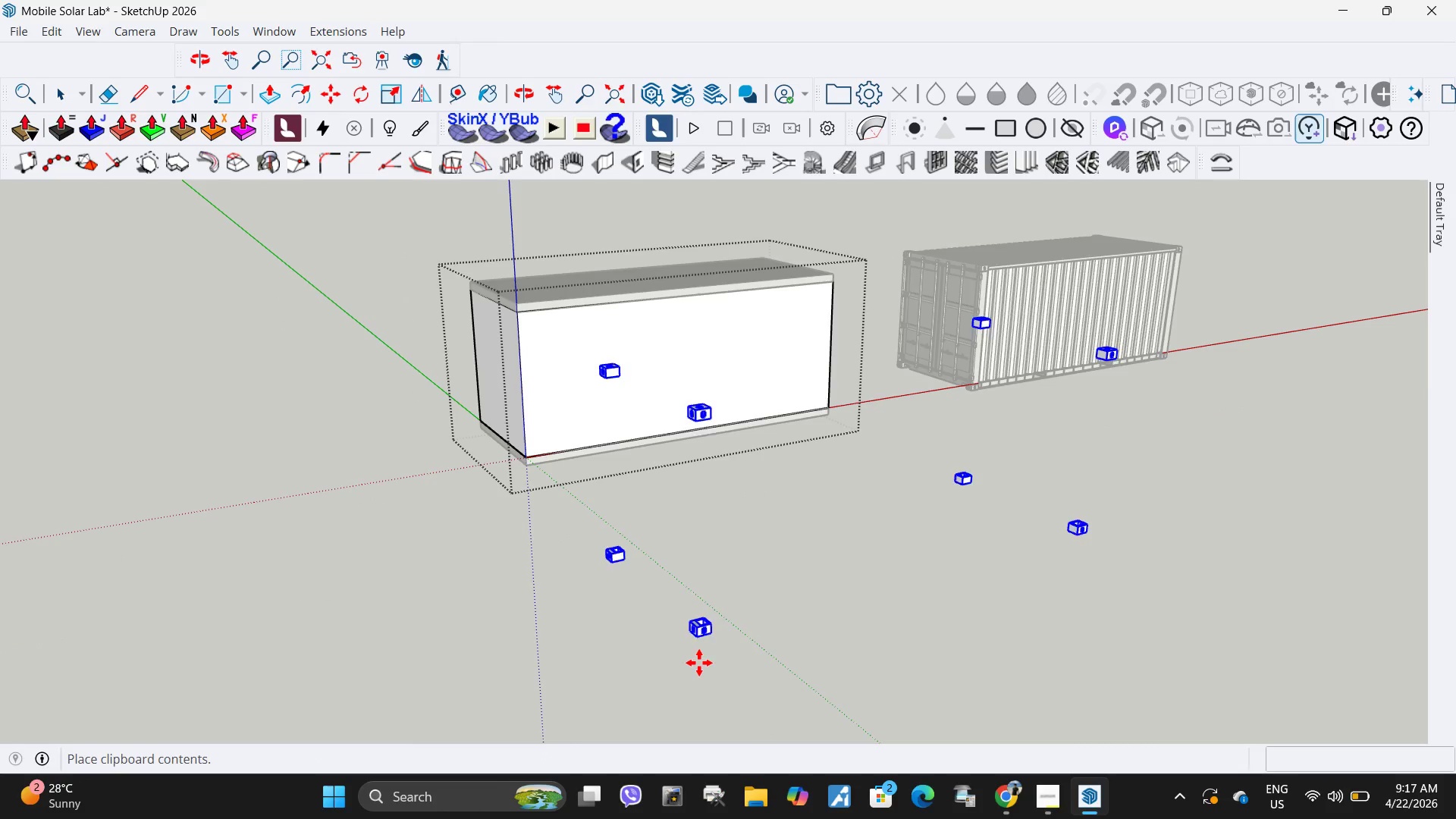 
hold_key(key=V, duration=0.31)
 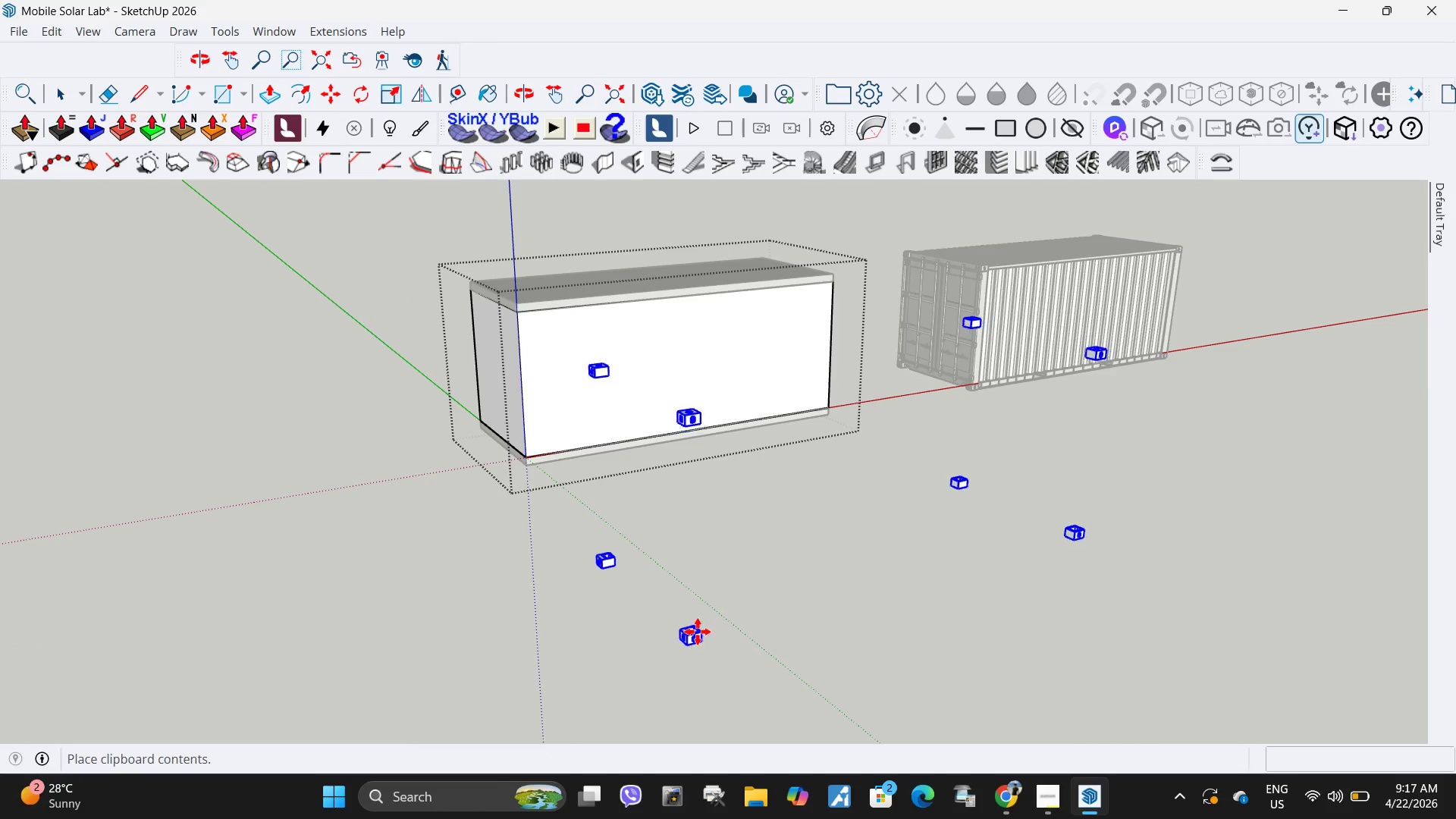 
left_click([698, 624])
 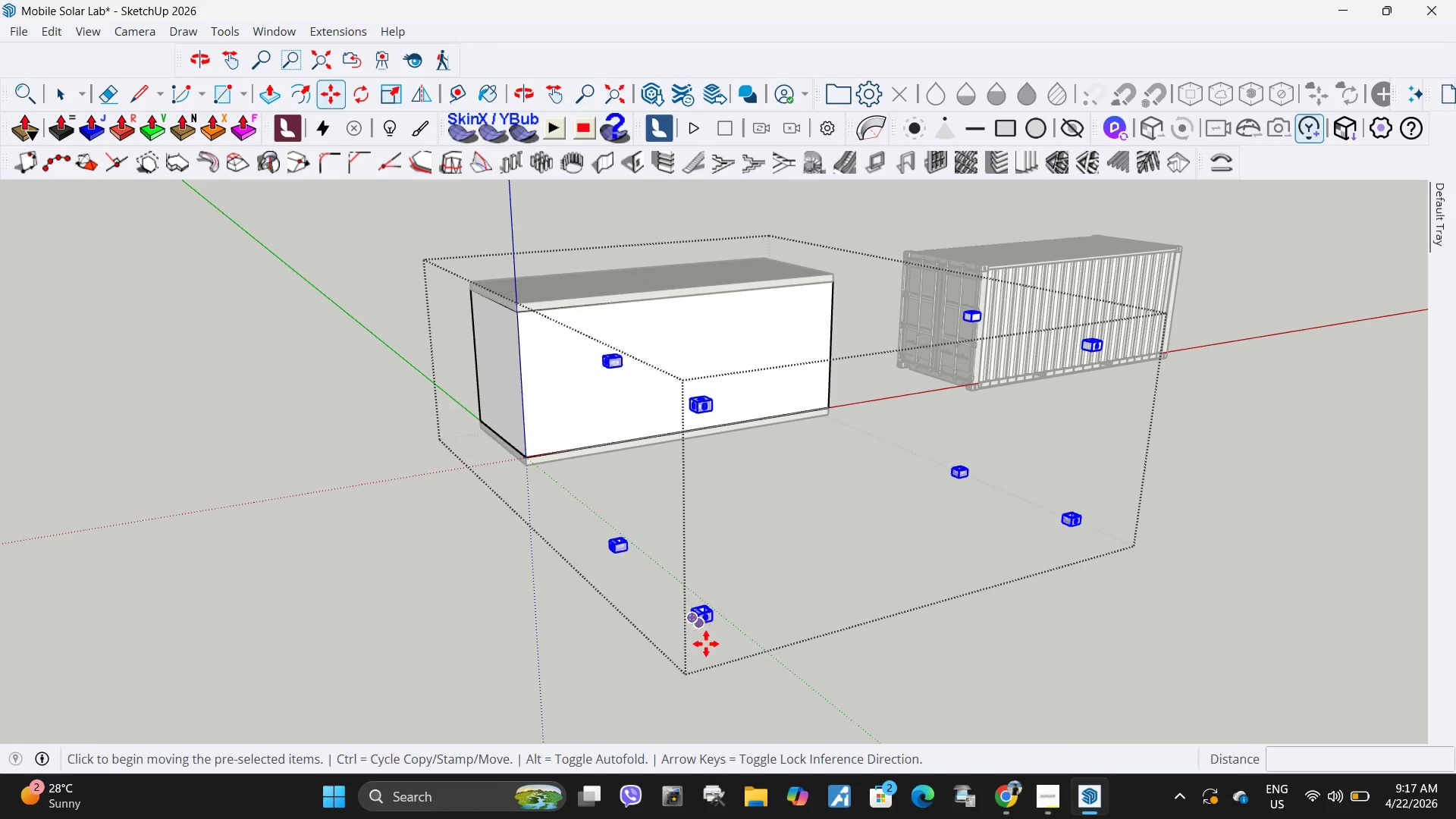 
scroll: coordinate [711, 627], scroll_direction: up, amount: 11.0
 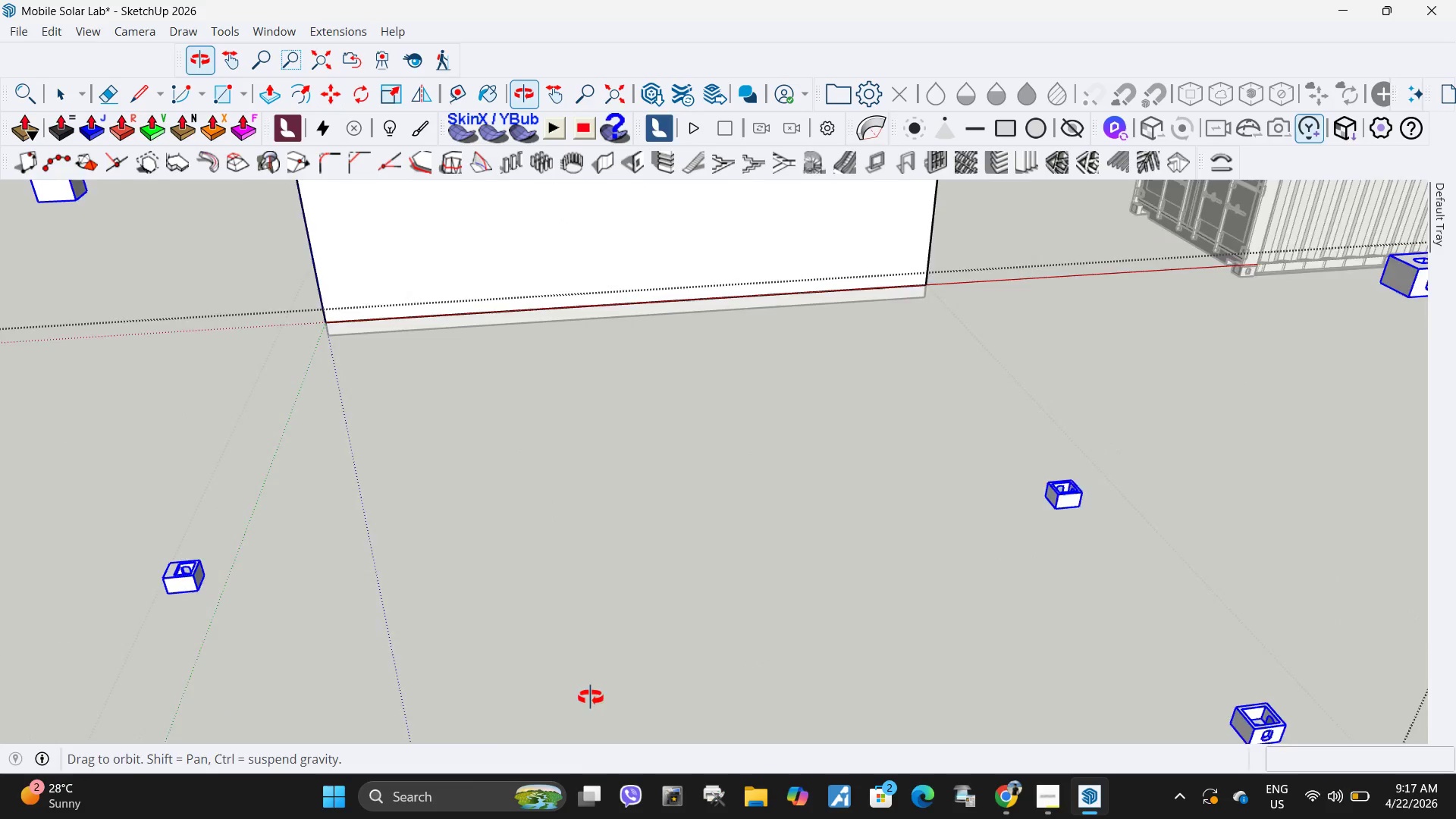 
scroll: coordinate [741, 586], scroll_direction: down, amount: 7.0
 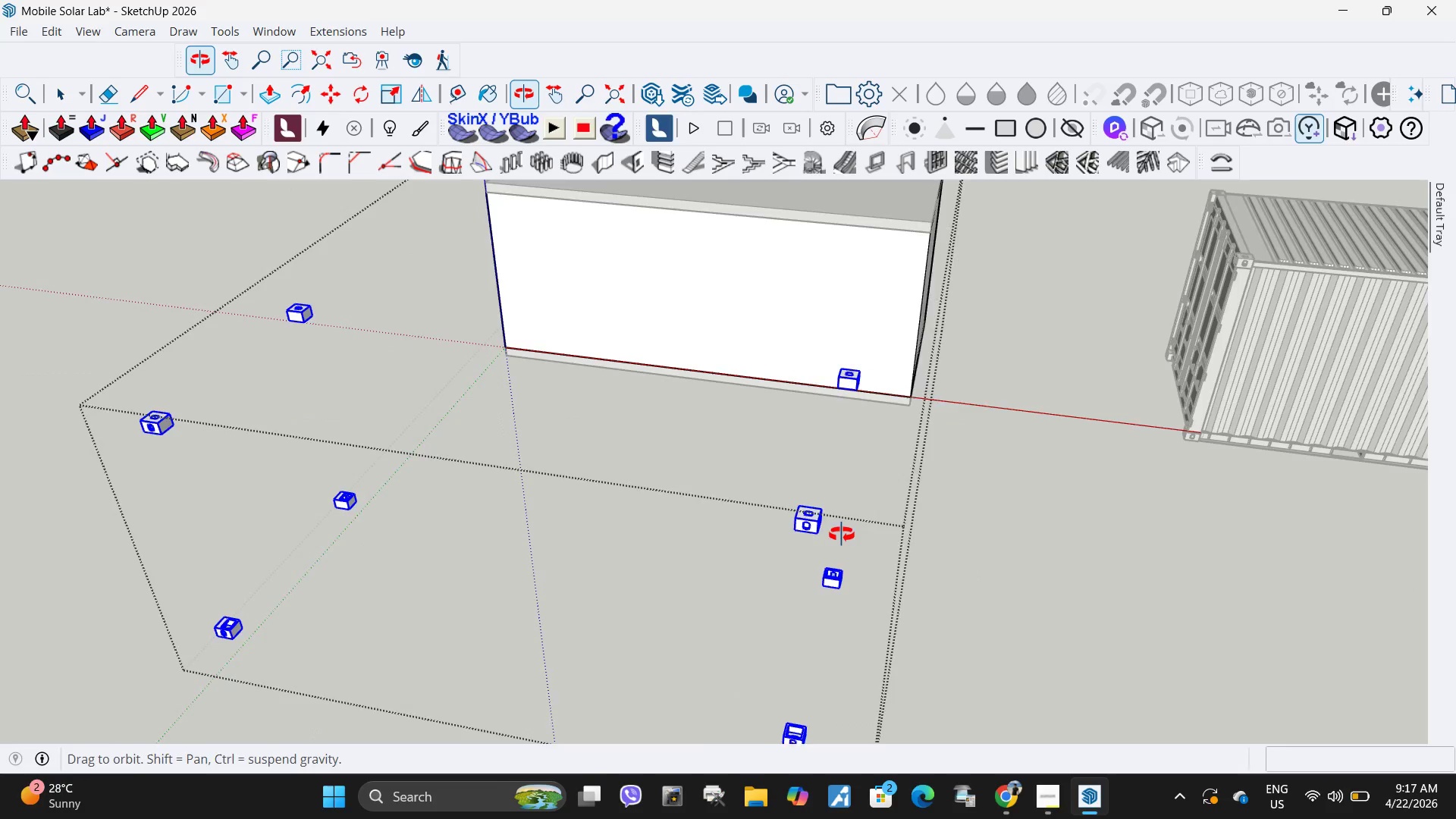 
scroll: coordinate [450, 700], scroll_direction: up, amount: 28.0
 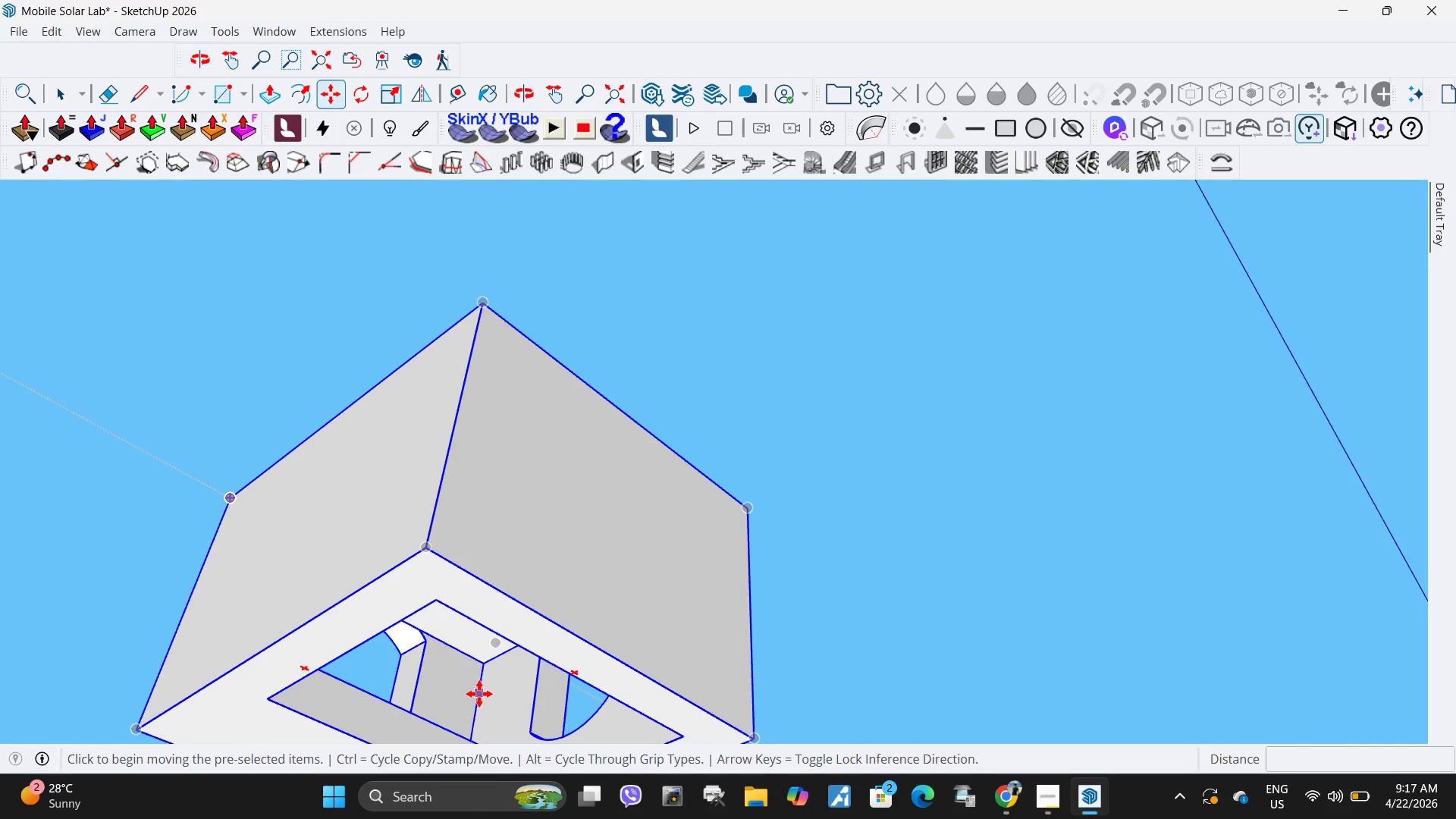 
key(M)
 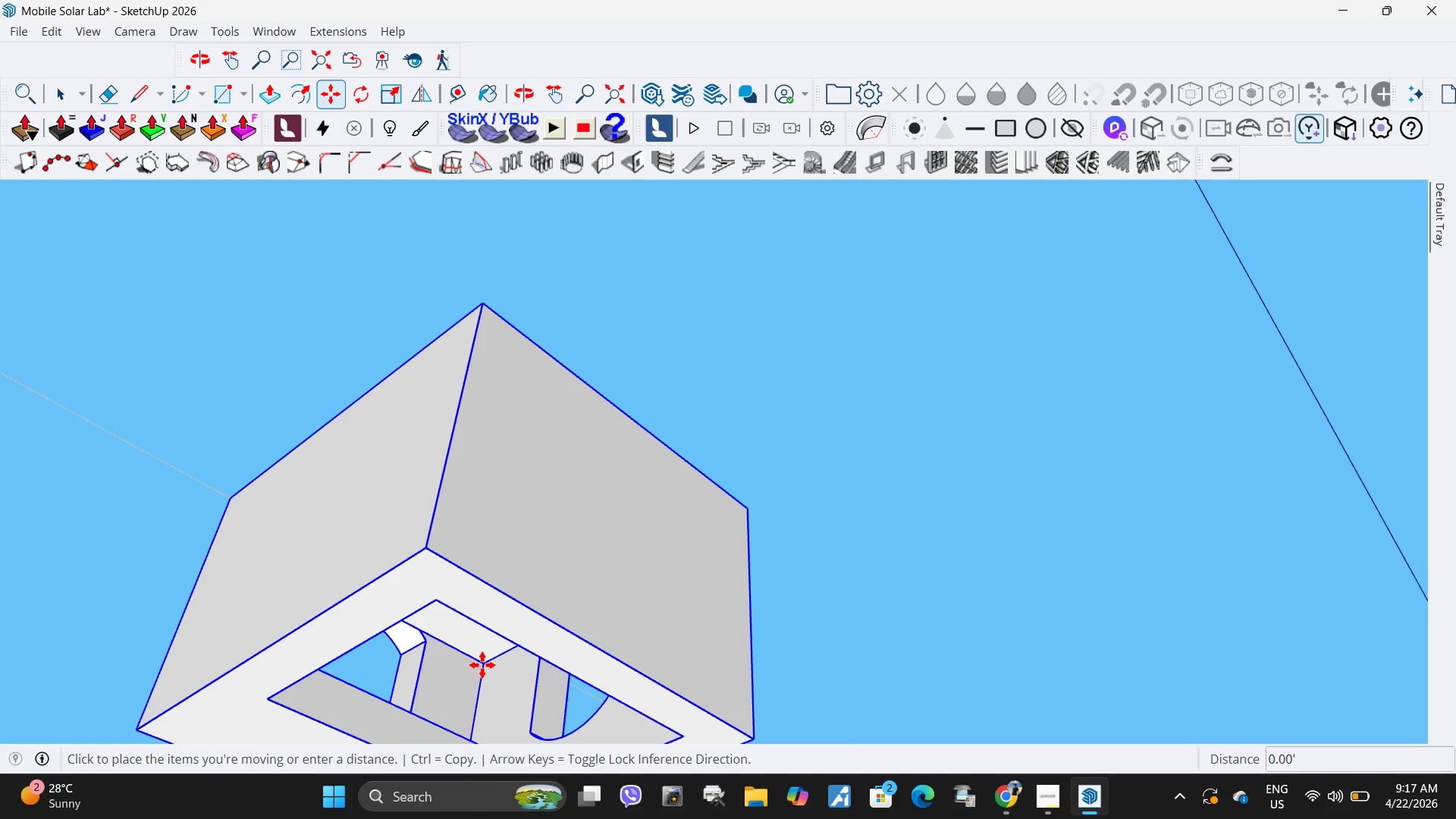 
scroll: coordinate [468, 410], scroll_direction: down, amount: 42.0
 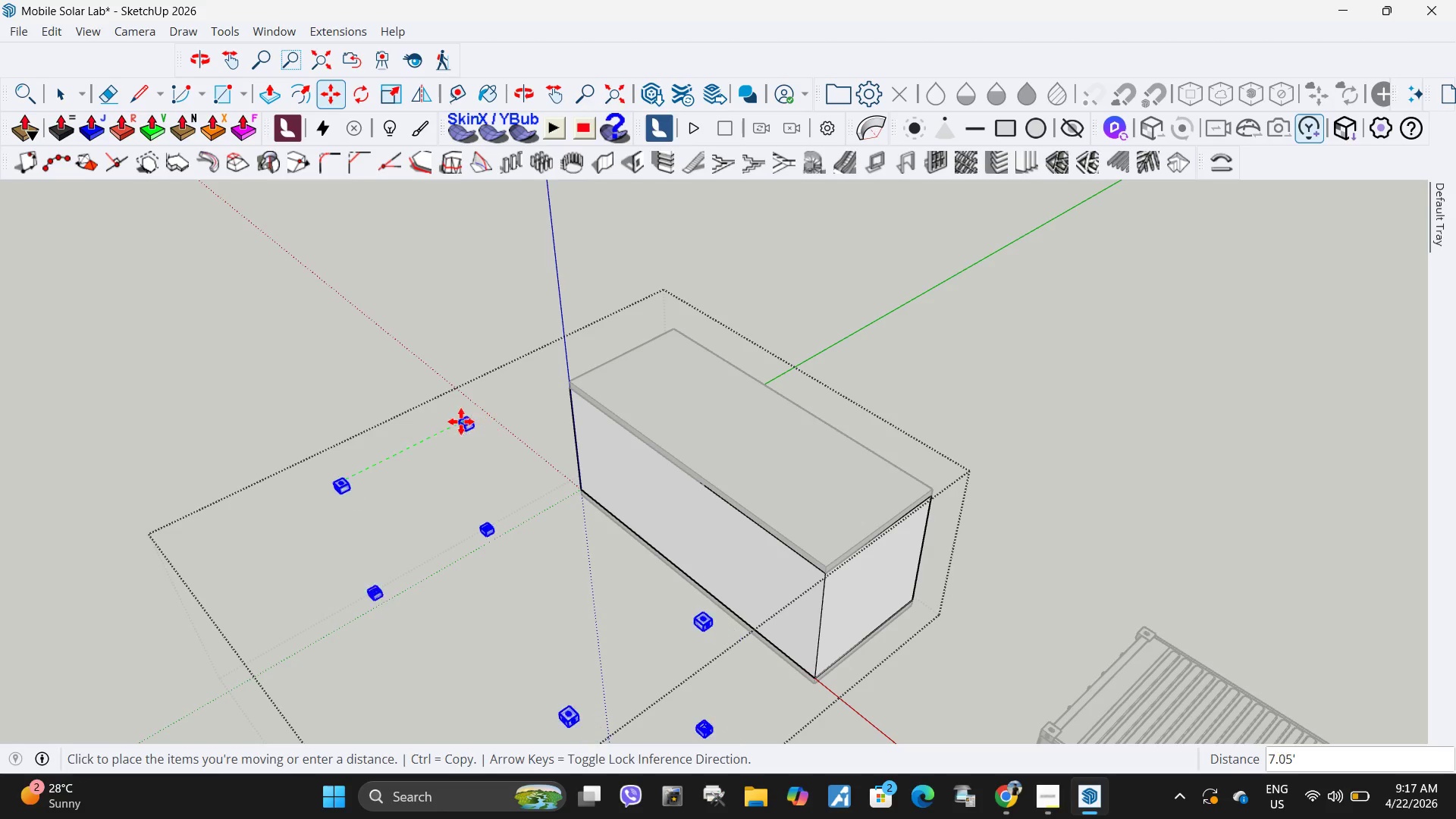 
left_click([461, 422])
 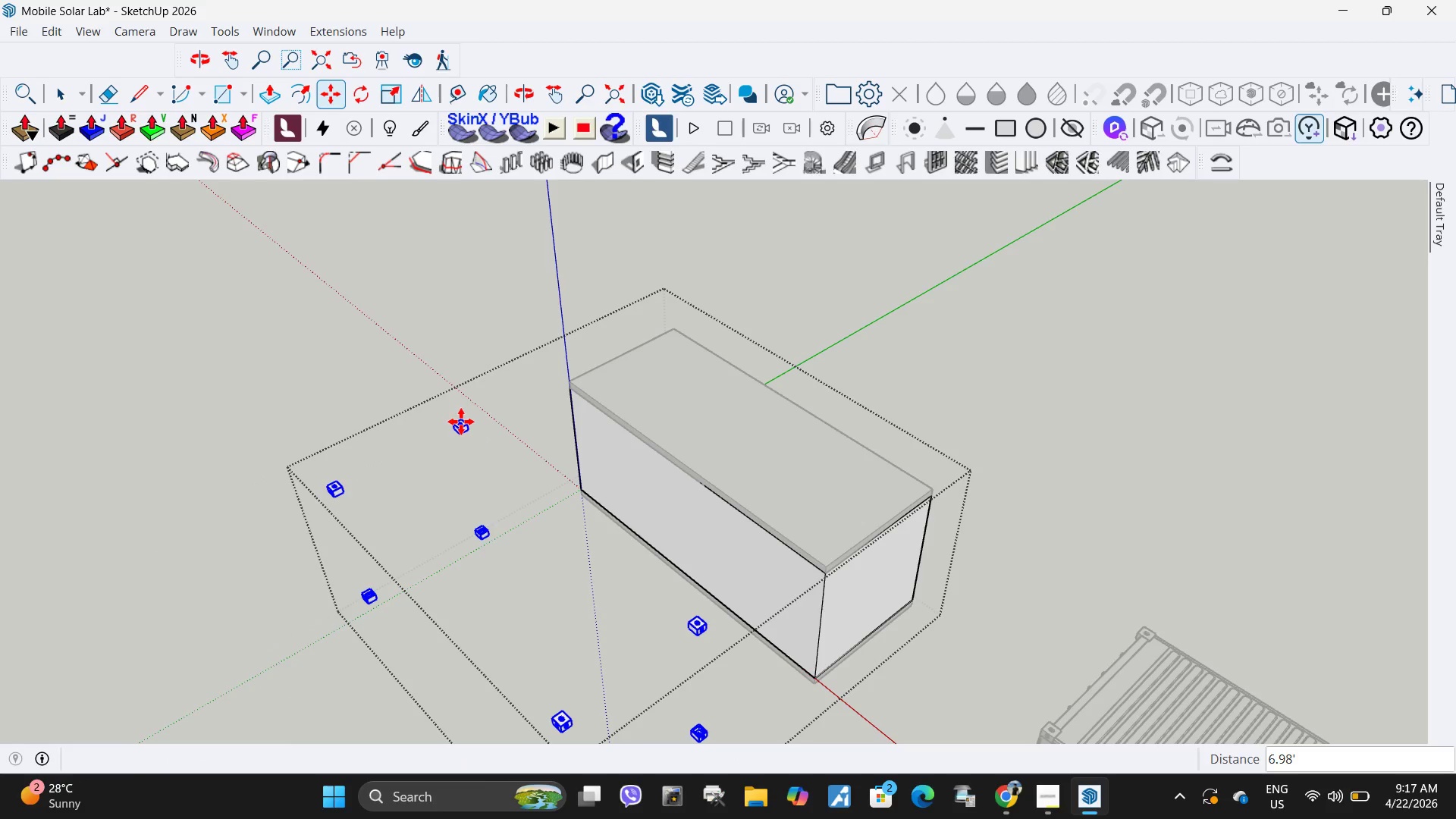 
key(Space)
 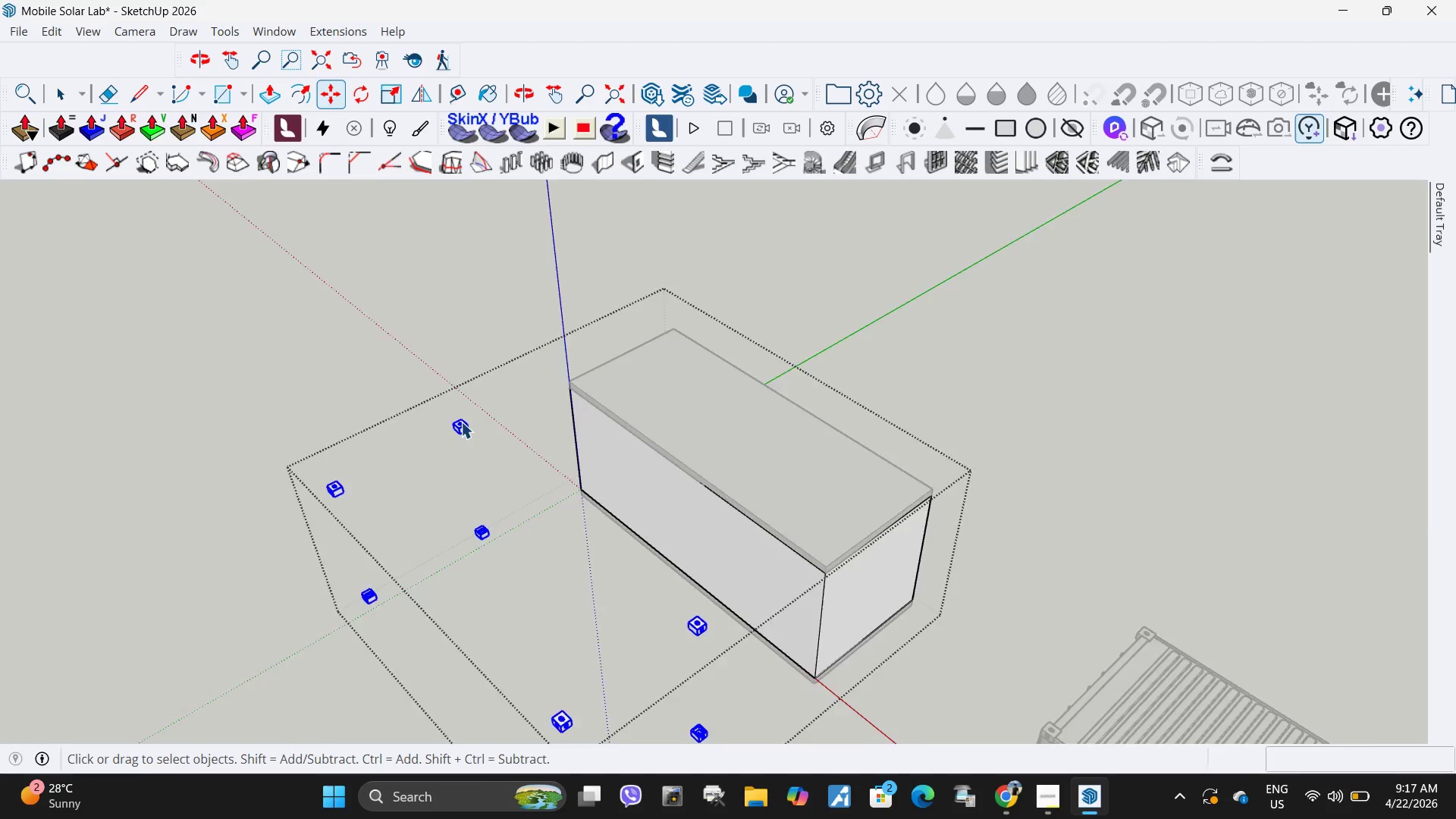 
key(Escape)
 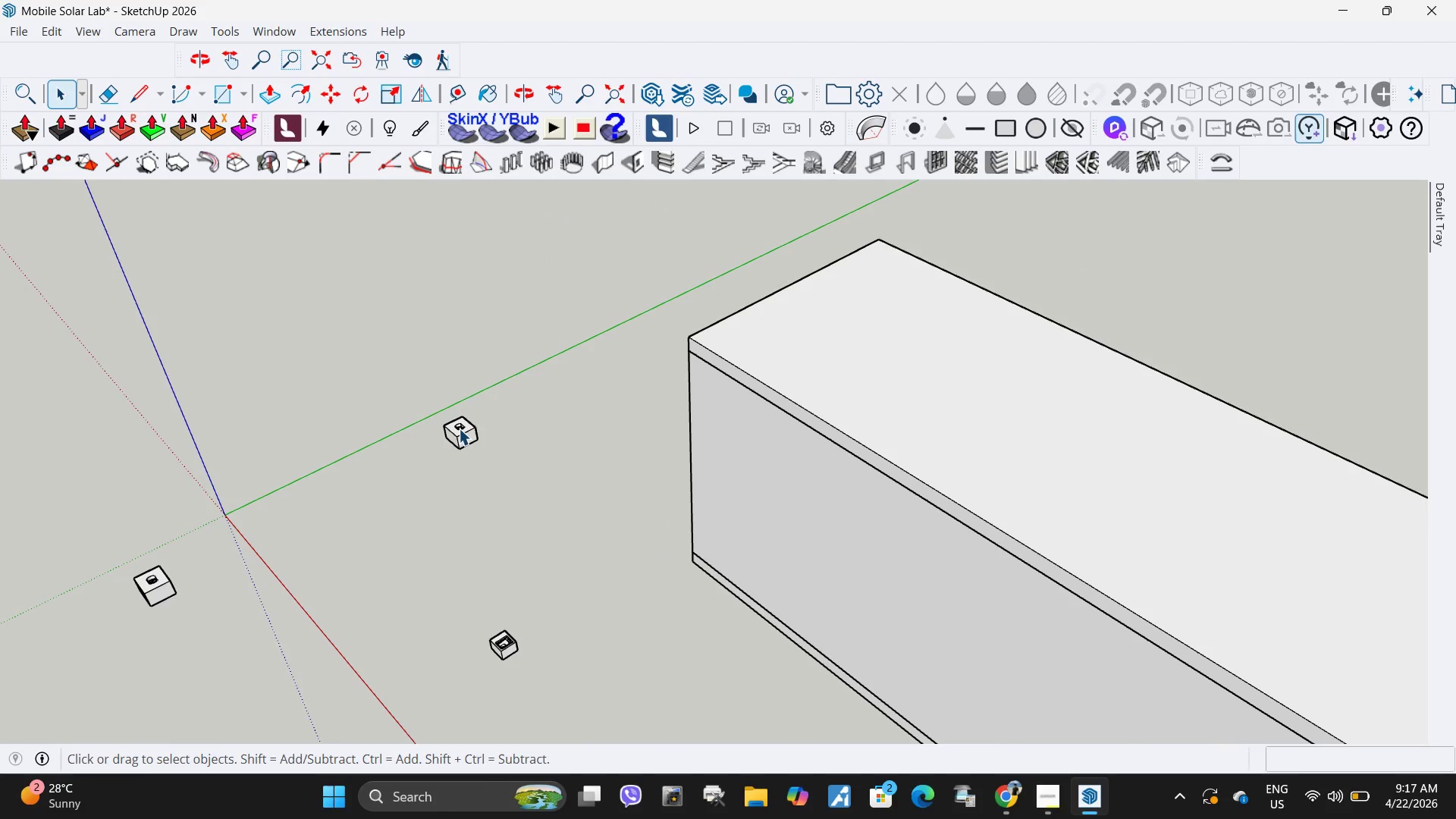 
left_click([459, 429])
 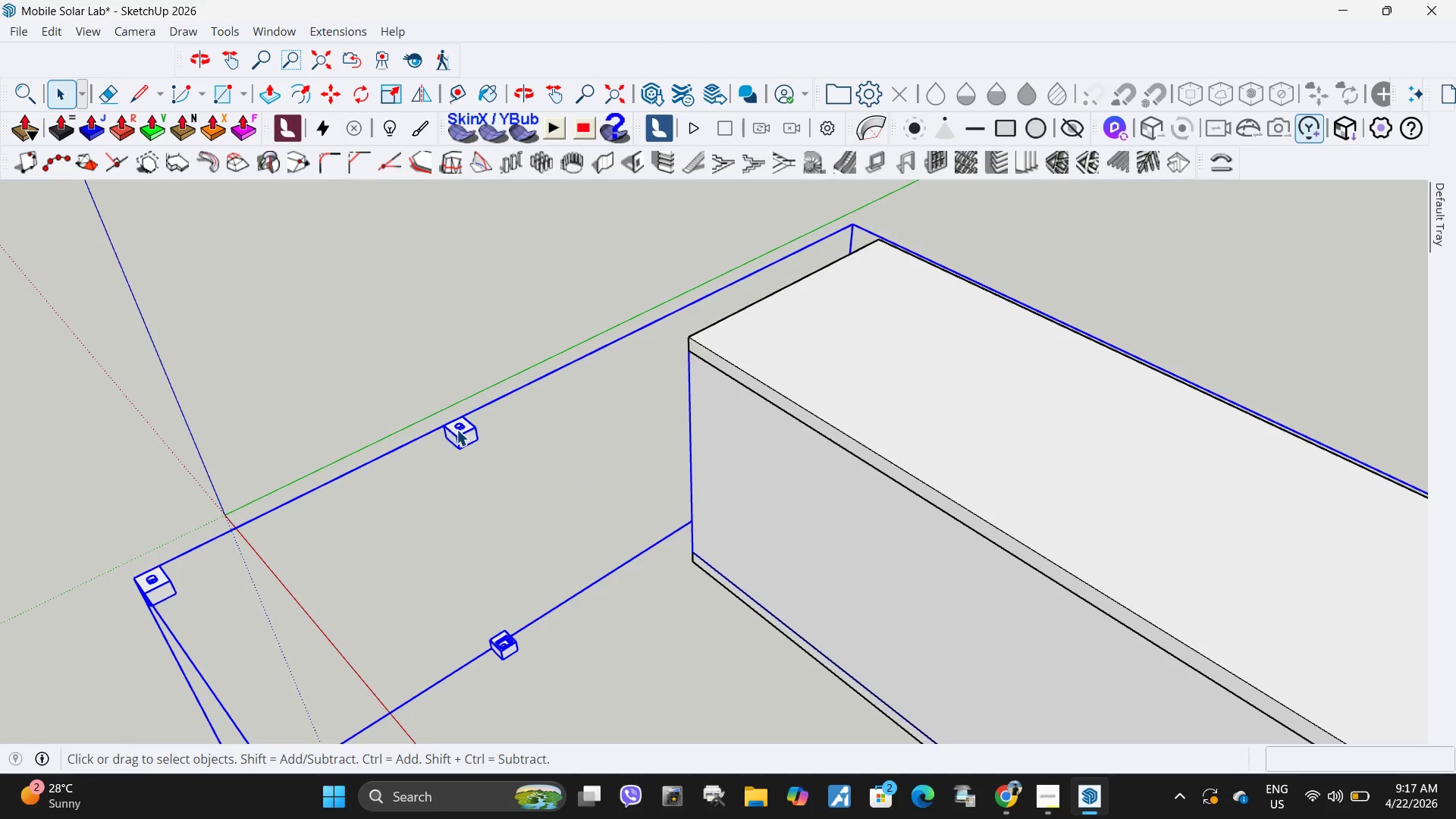 
scroll: coordinate [459, 423], scroll_direction: up, amount: 8.0
 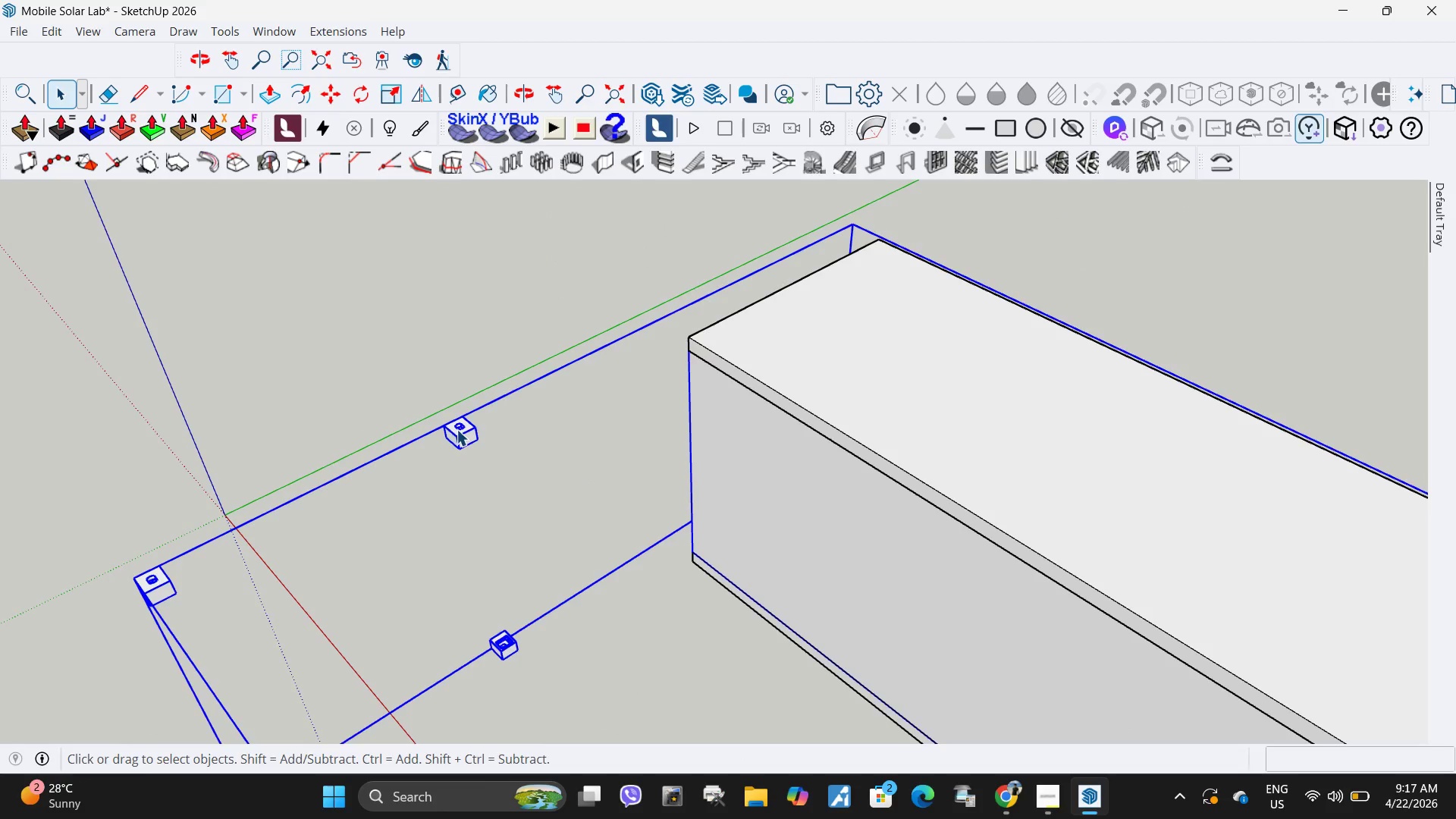 
double_click([456, 425])
 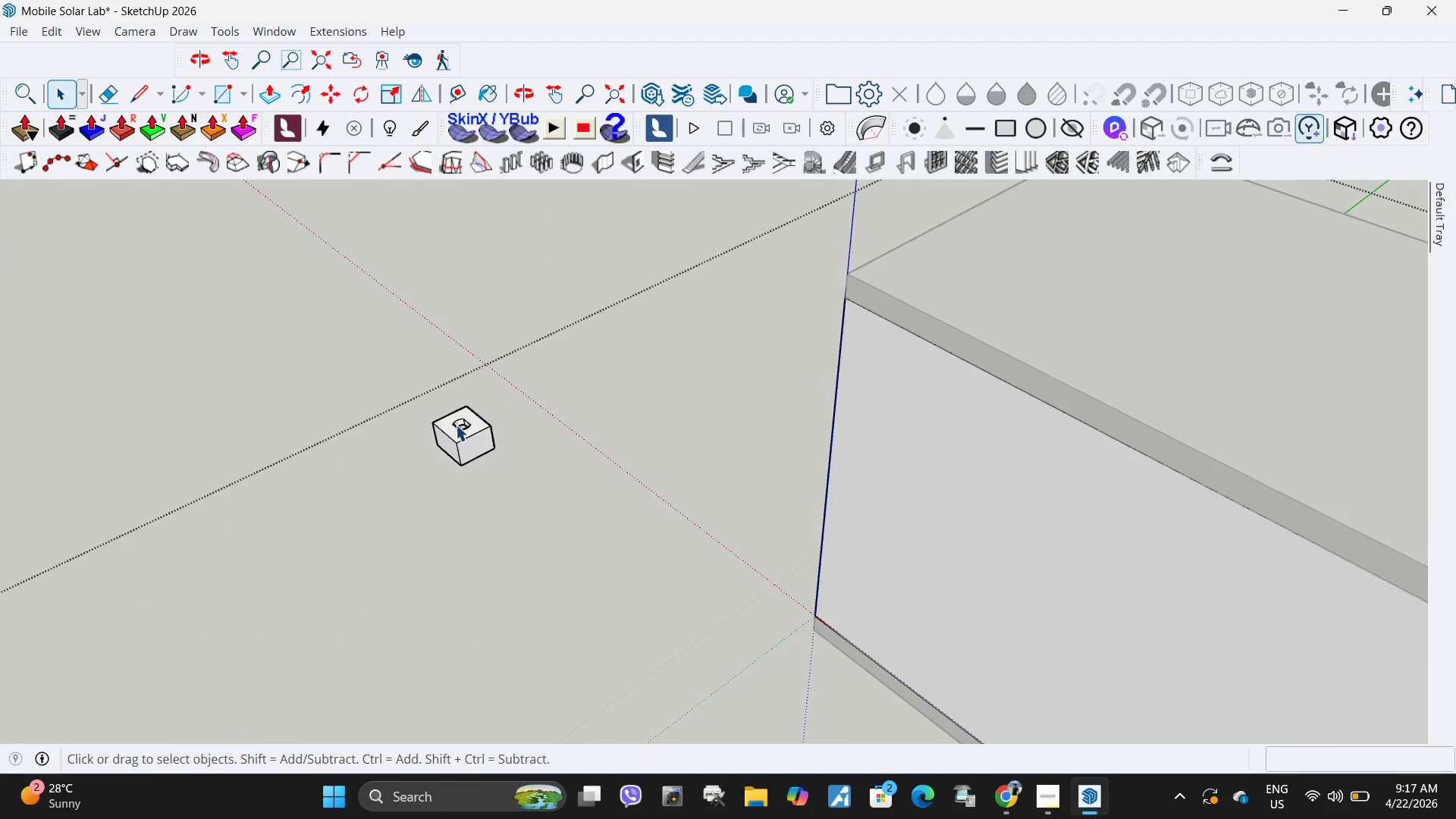 
scroll: coordinate [491, 303], scroll_direction: up, amount: 27.0
 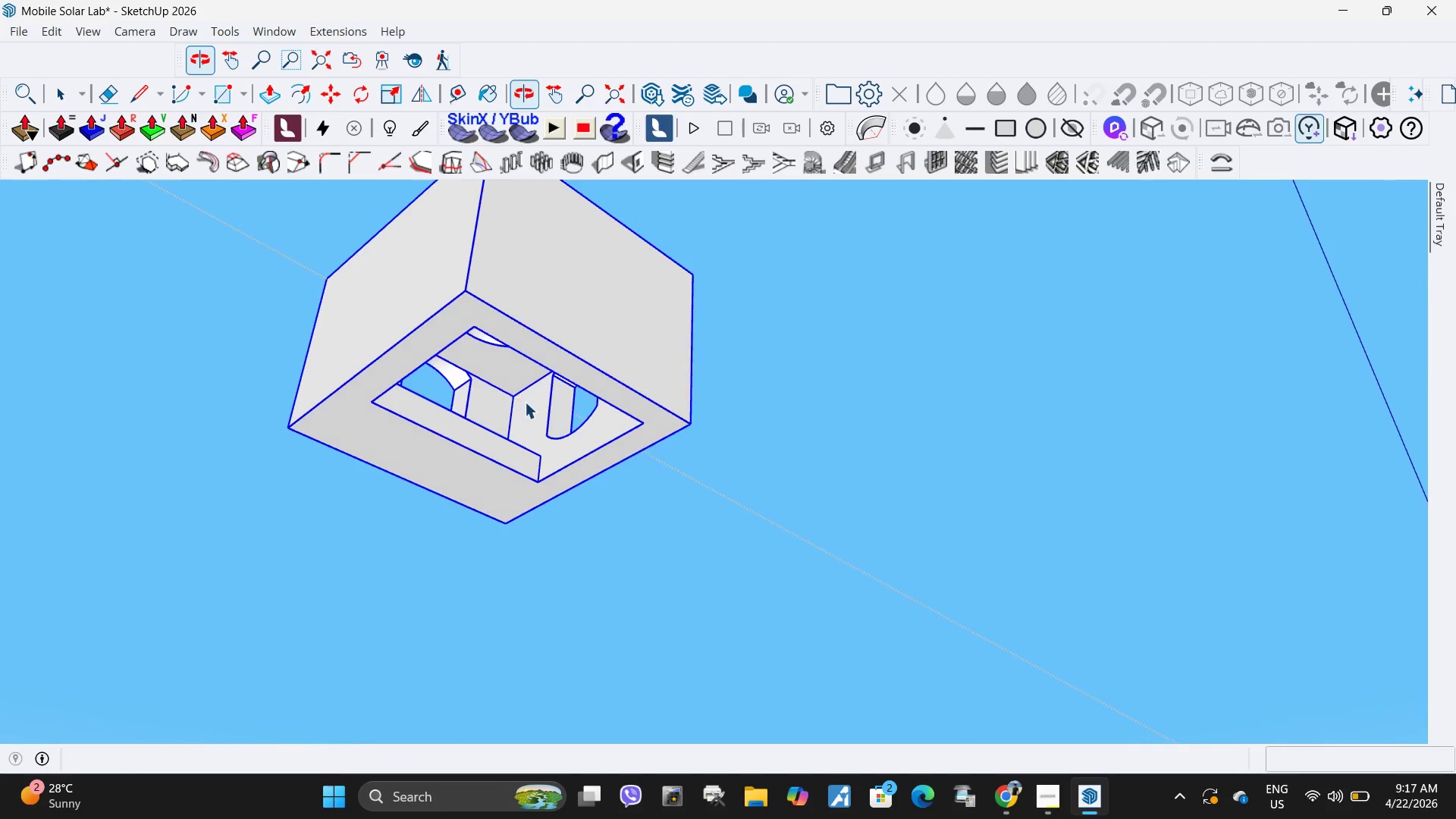 
key(M)
 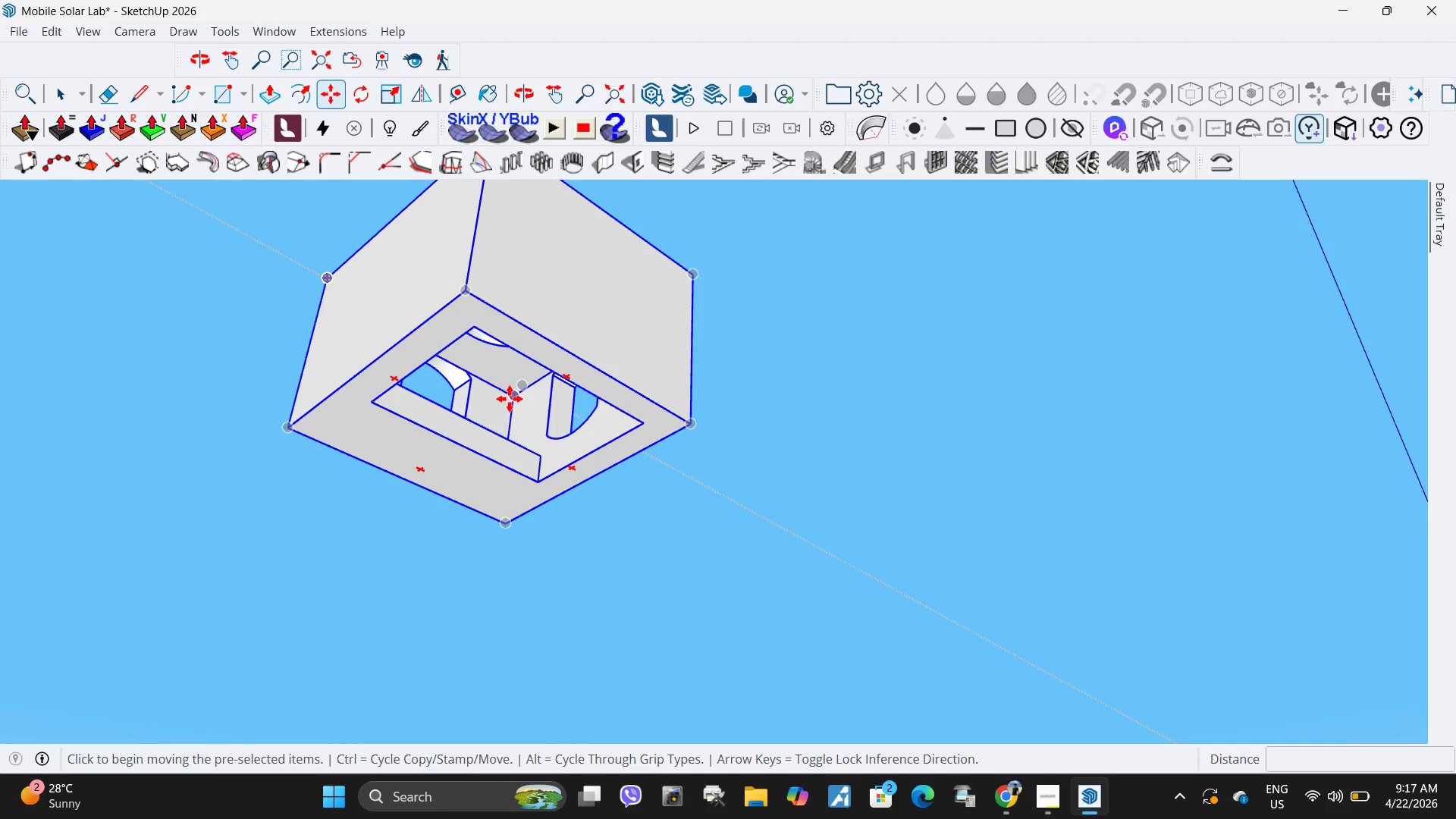 
left_click([510, 399])
 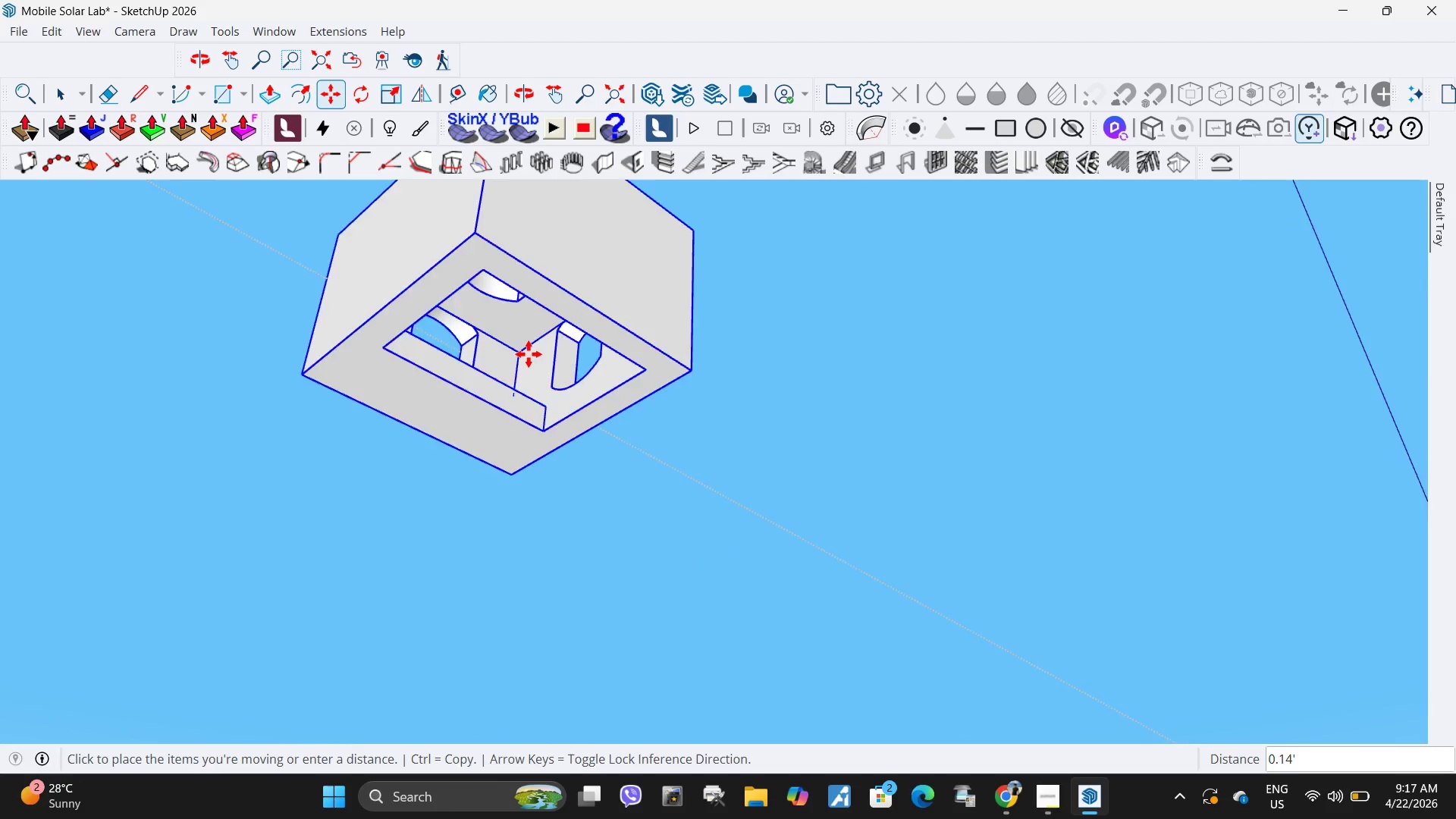 
scroll: coordinate [871, 398], scroll_direction: down, amount: 14.0
 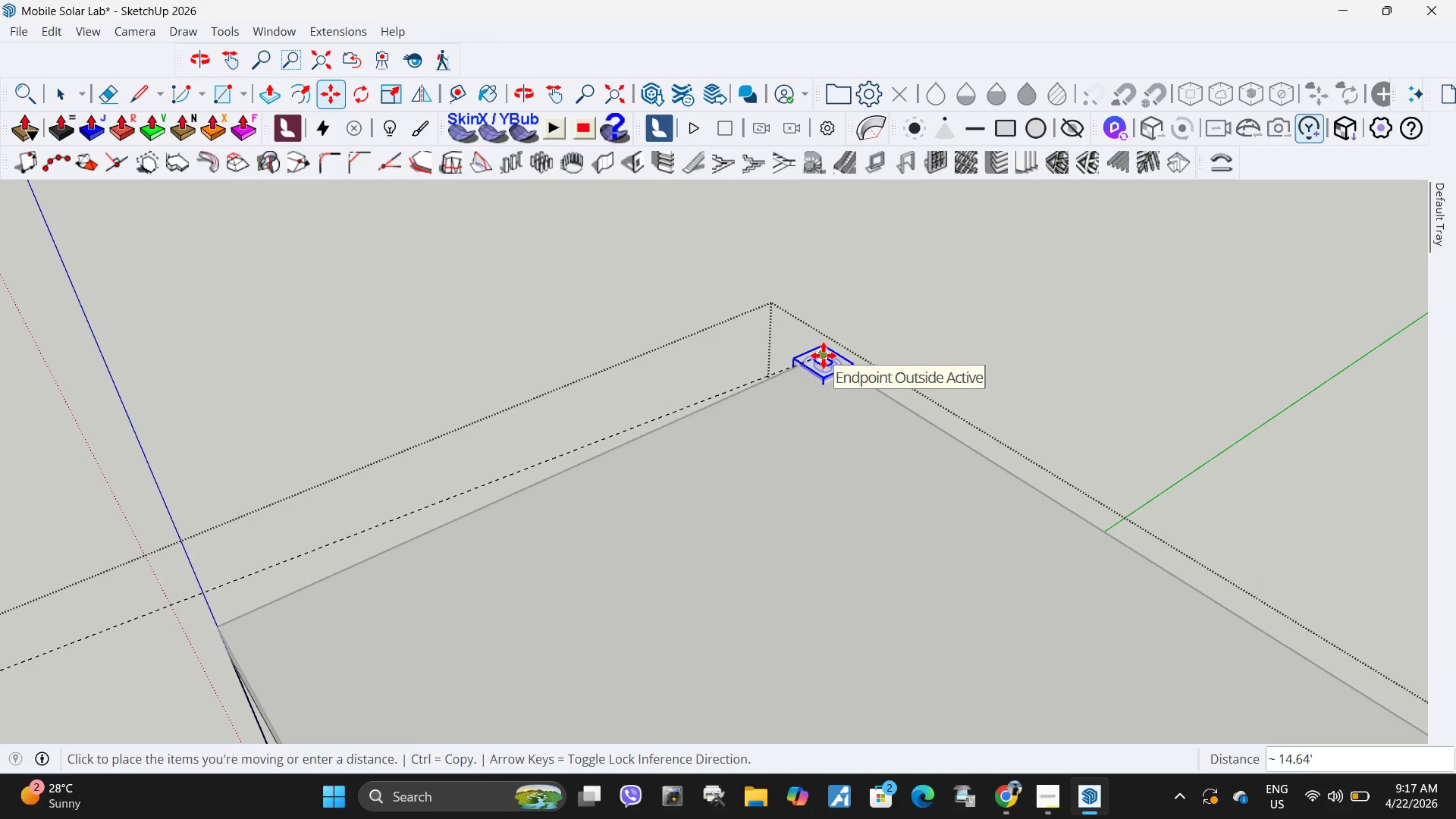 
key(Space)
 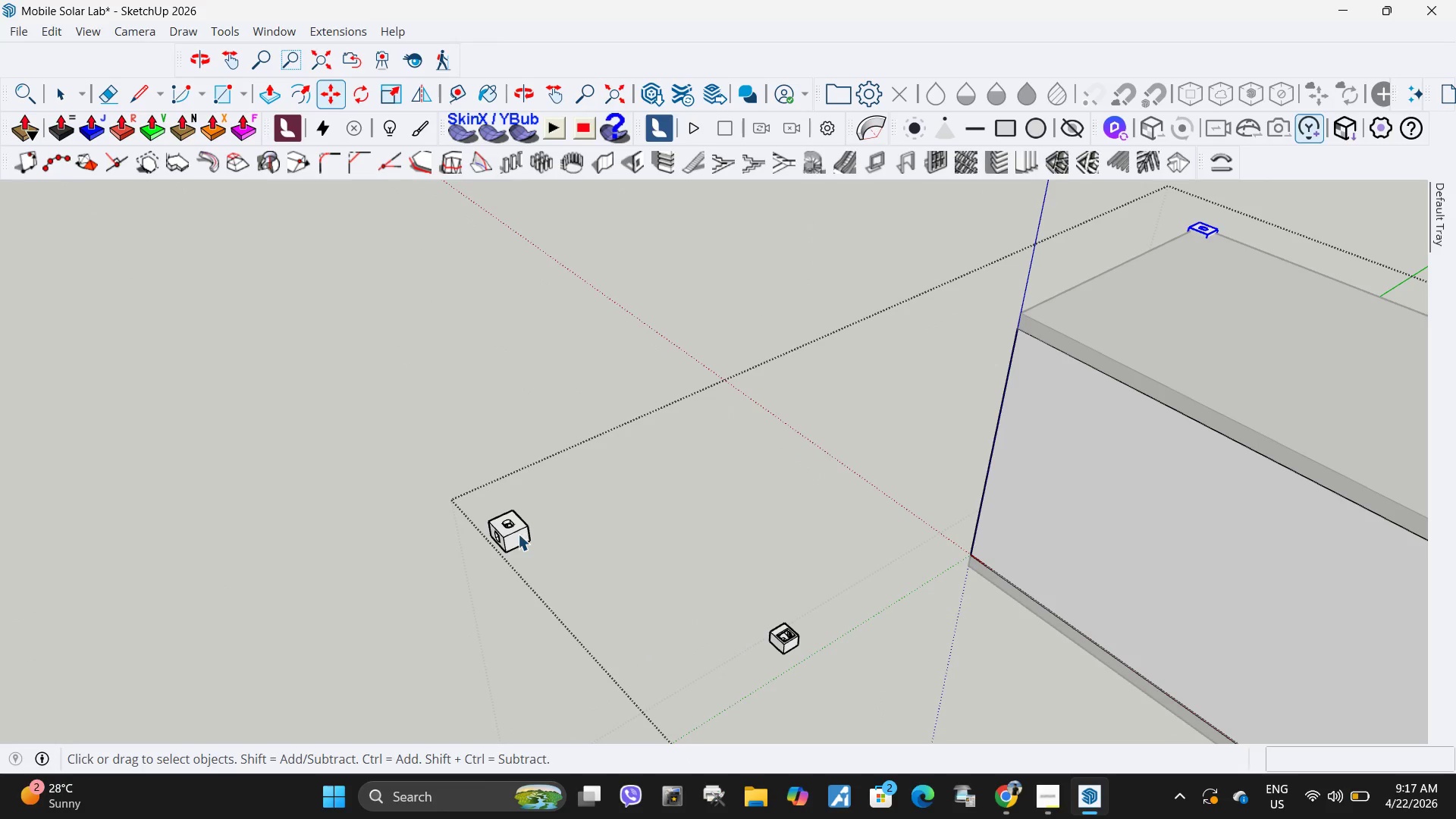 
scroll: coordinate [580, 530], scroll_direction: down, amount: 14.0
 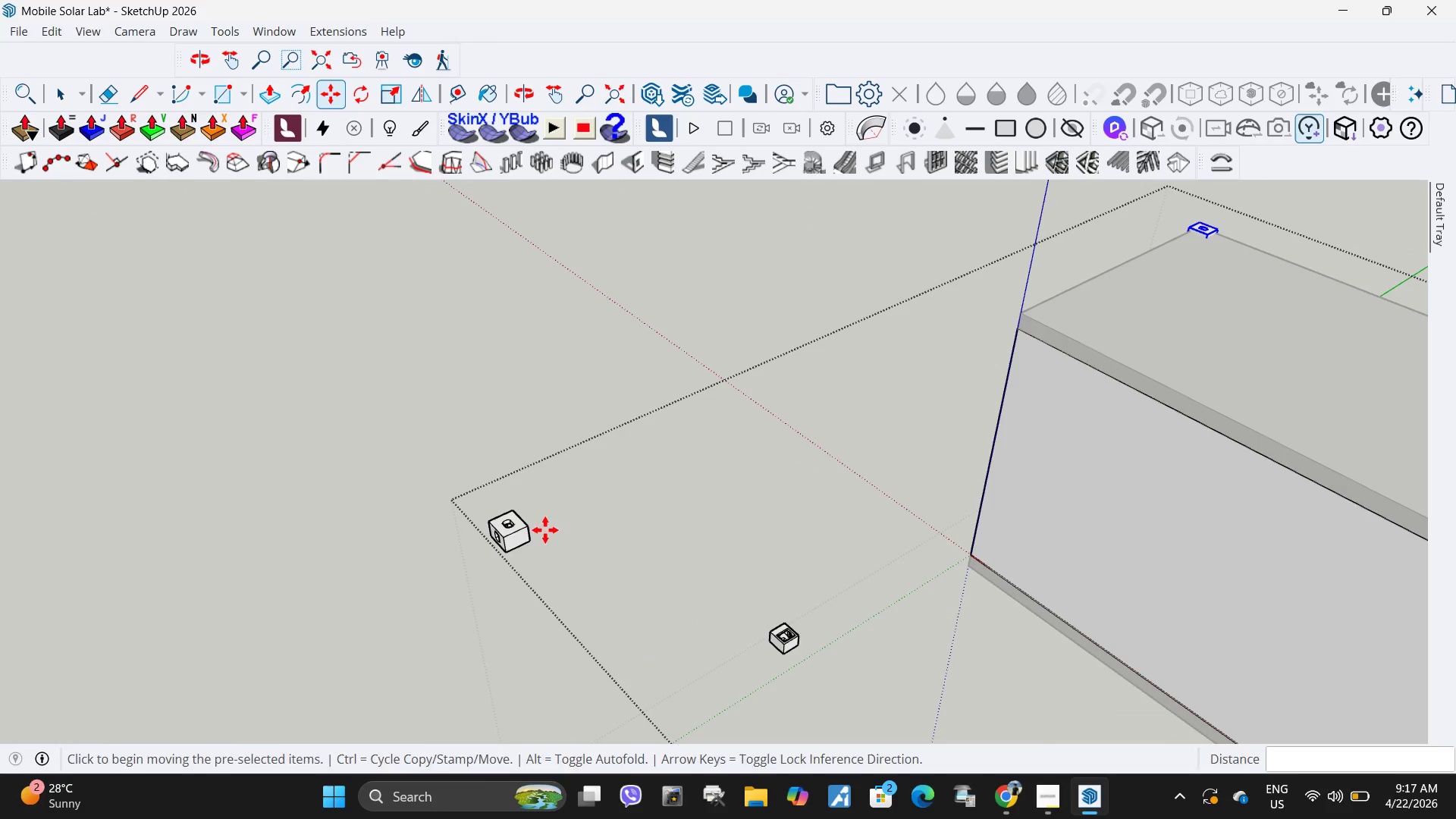 
left_click([516, 535])
 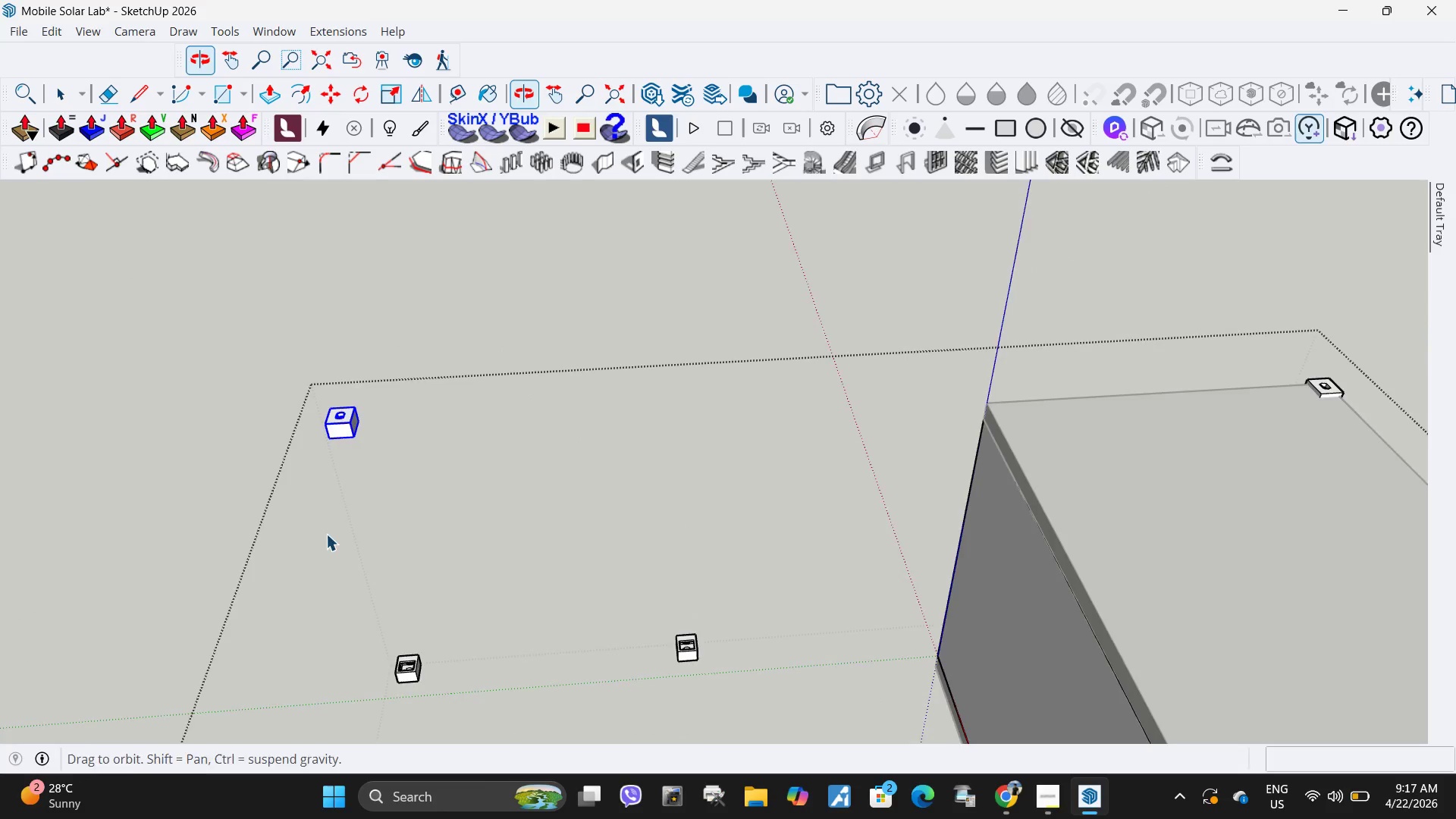 
scroll: coordinate [460, 652], scroll_direction: up, amount: 31.0
 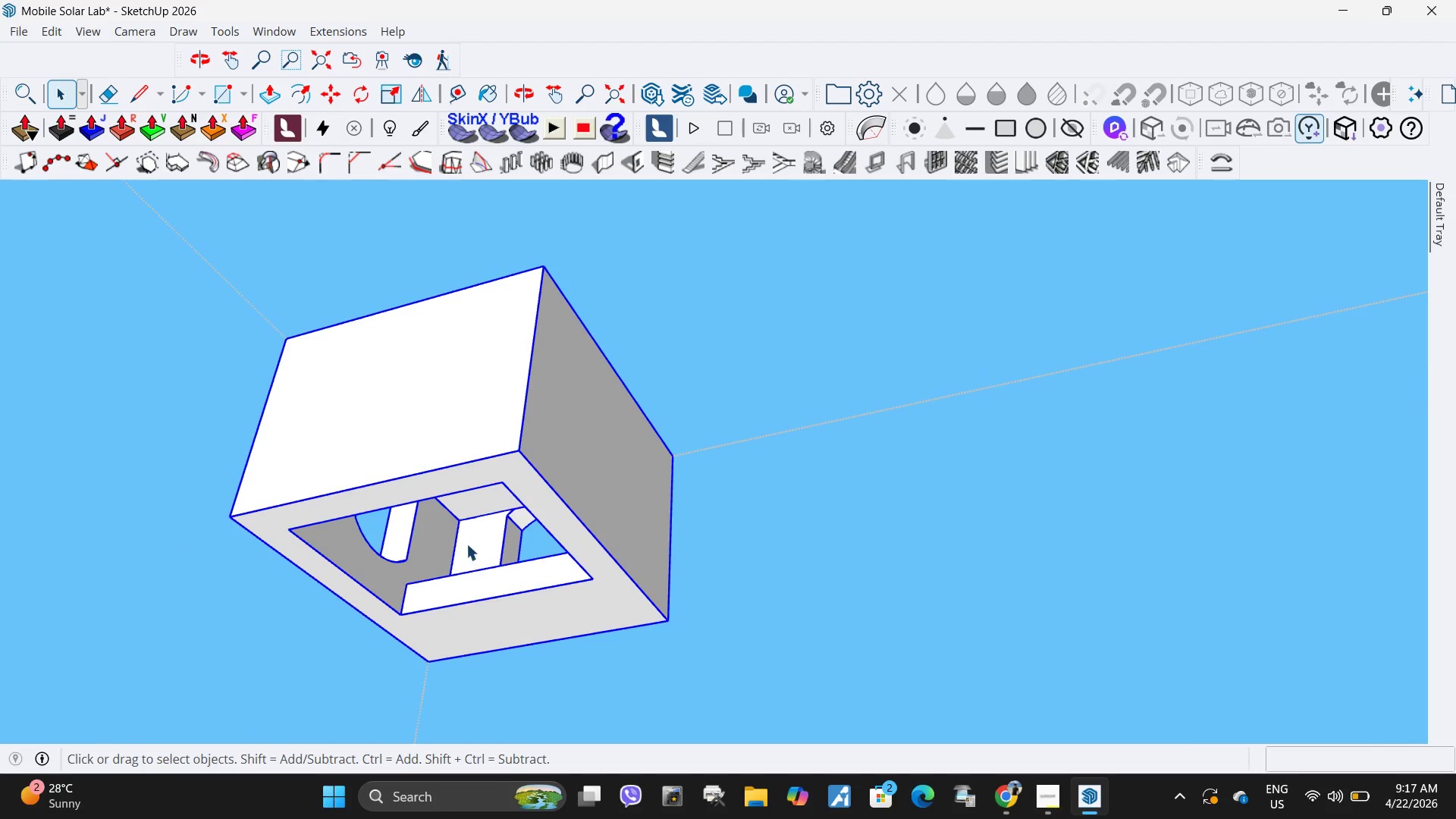 
key(M)
 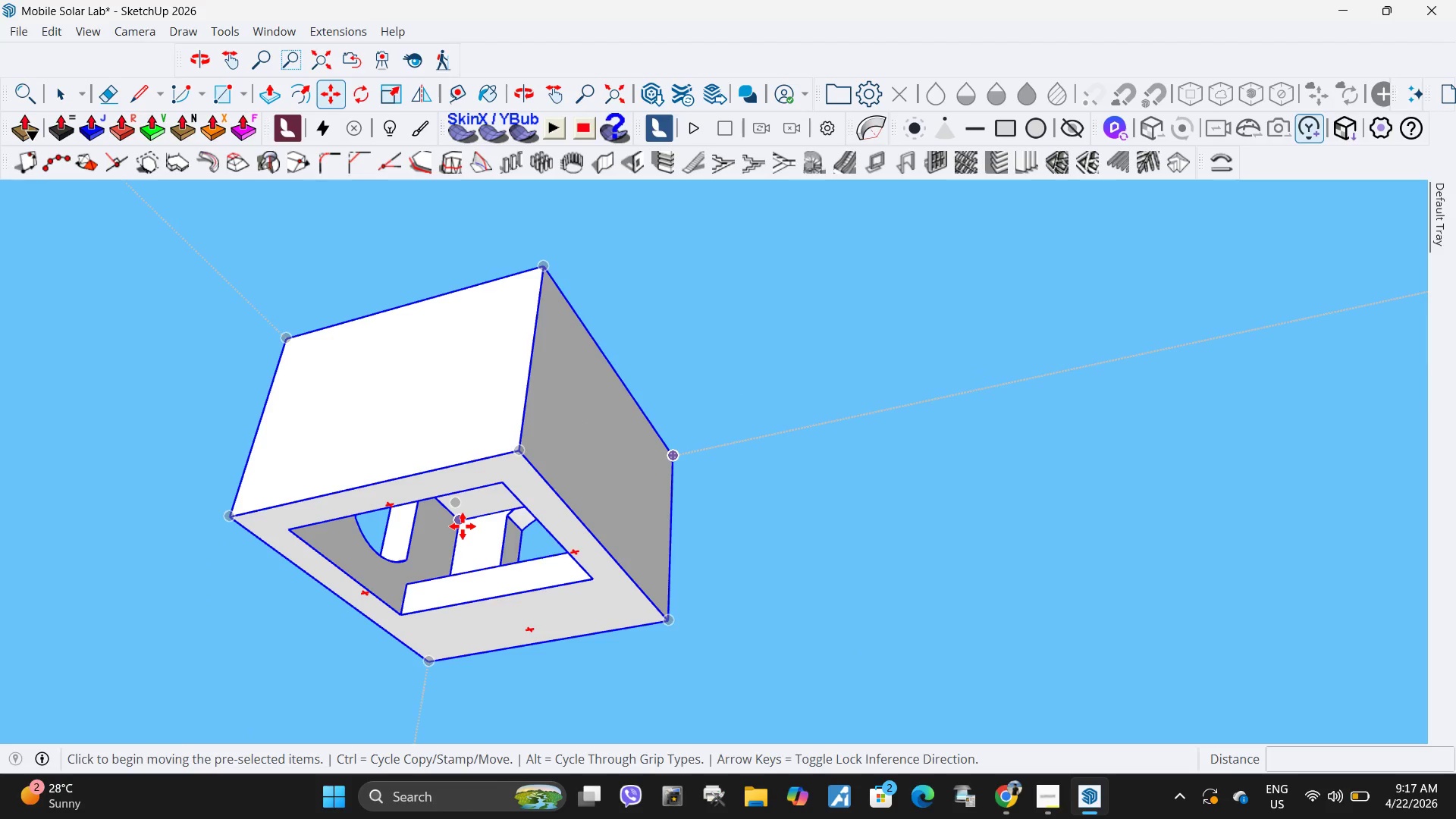 
left_click([463, 526])
 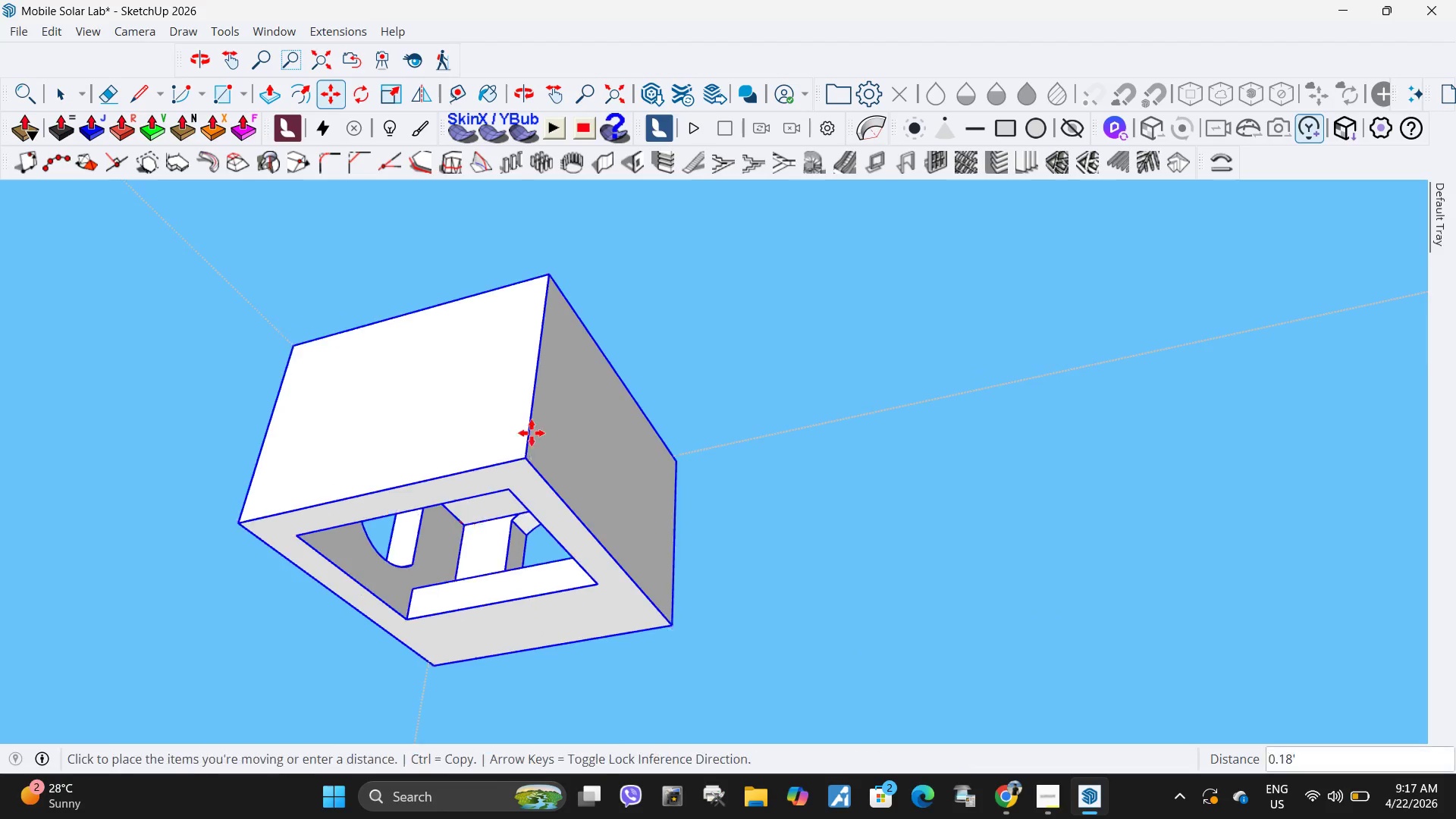 
scroll: coordinate [605, 372], scroll_direction: down, amount: 10.0
 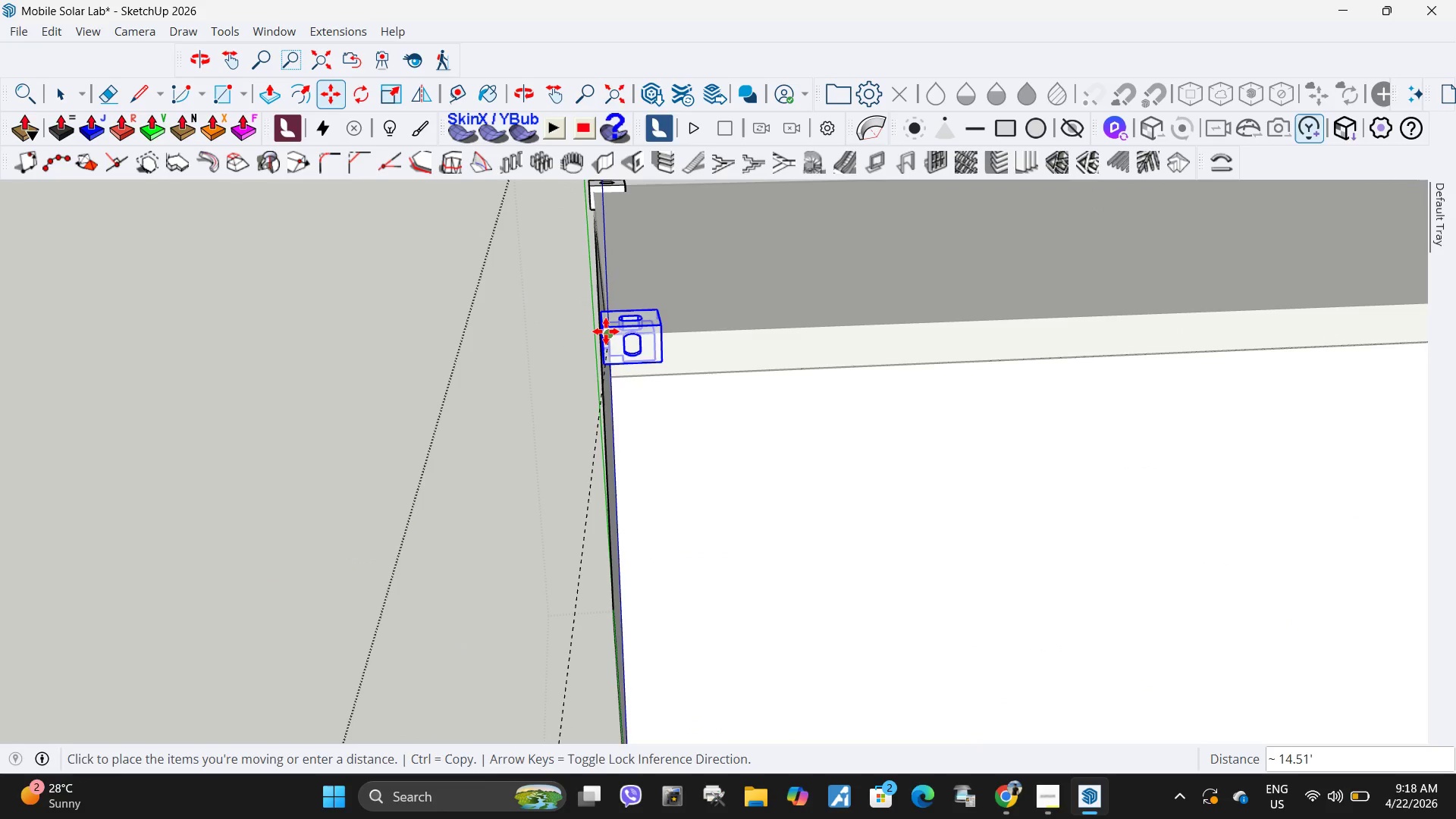 
left_click([606, 331])
 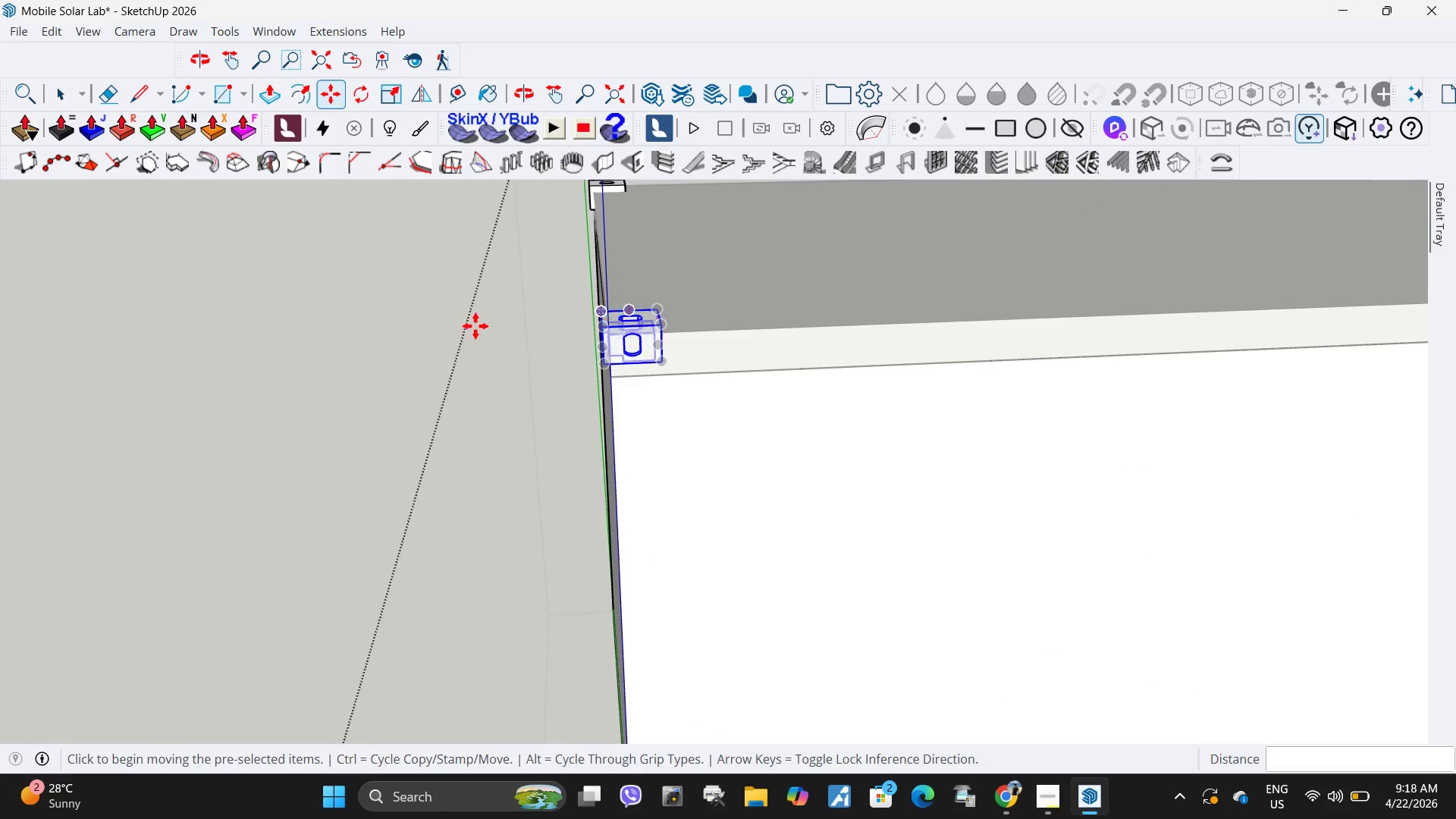 
key(Space)
 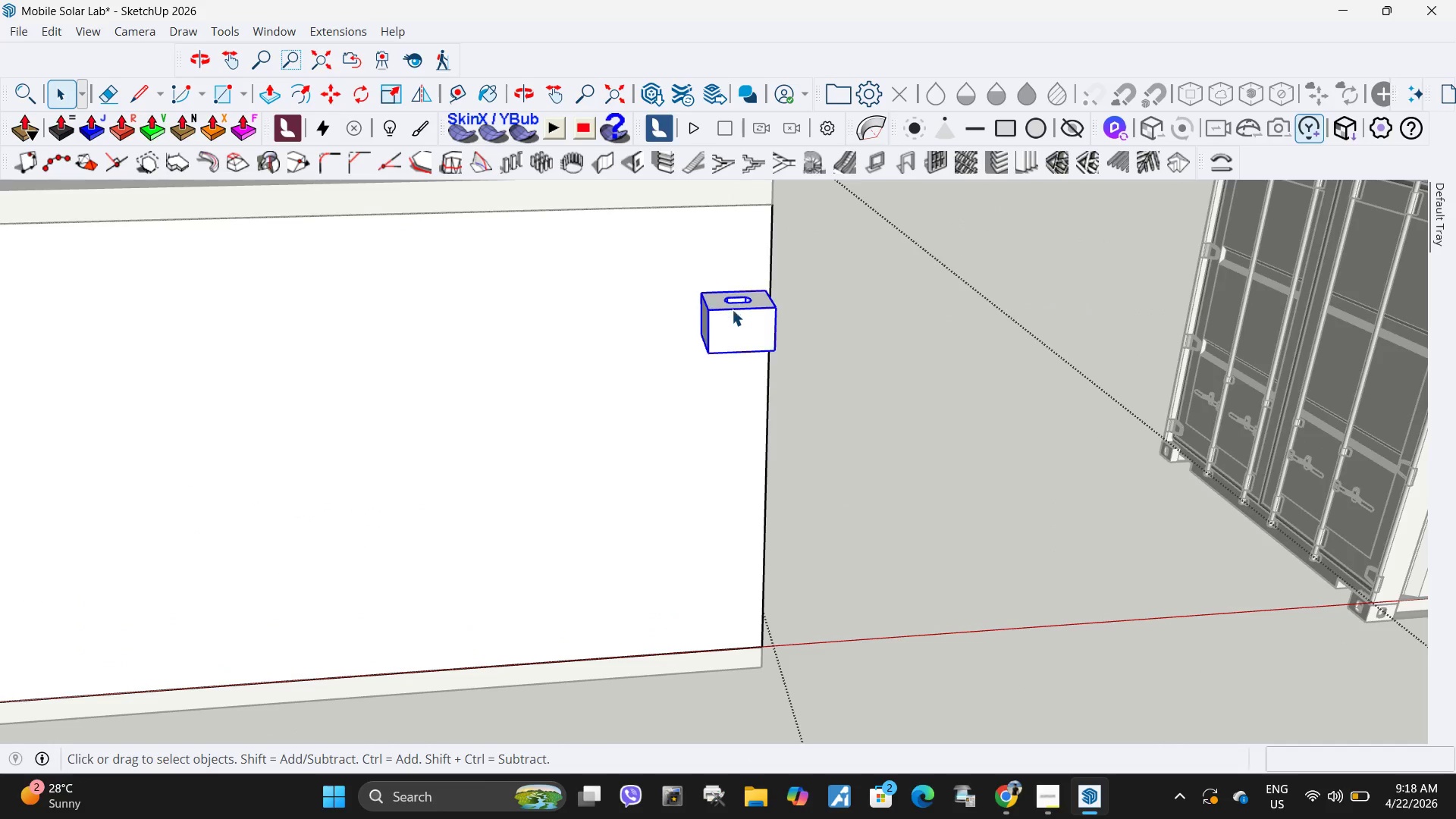 
scroll: coordinate [457, 479], scroll_direction: down, amount: 20.0
 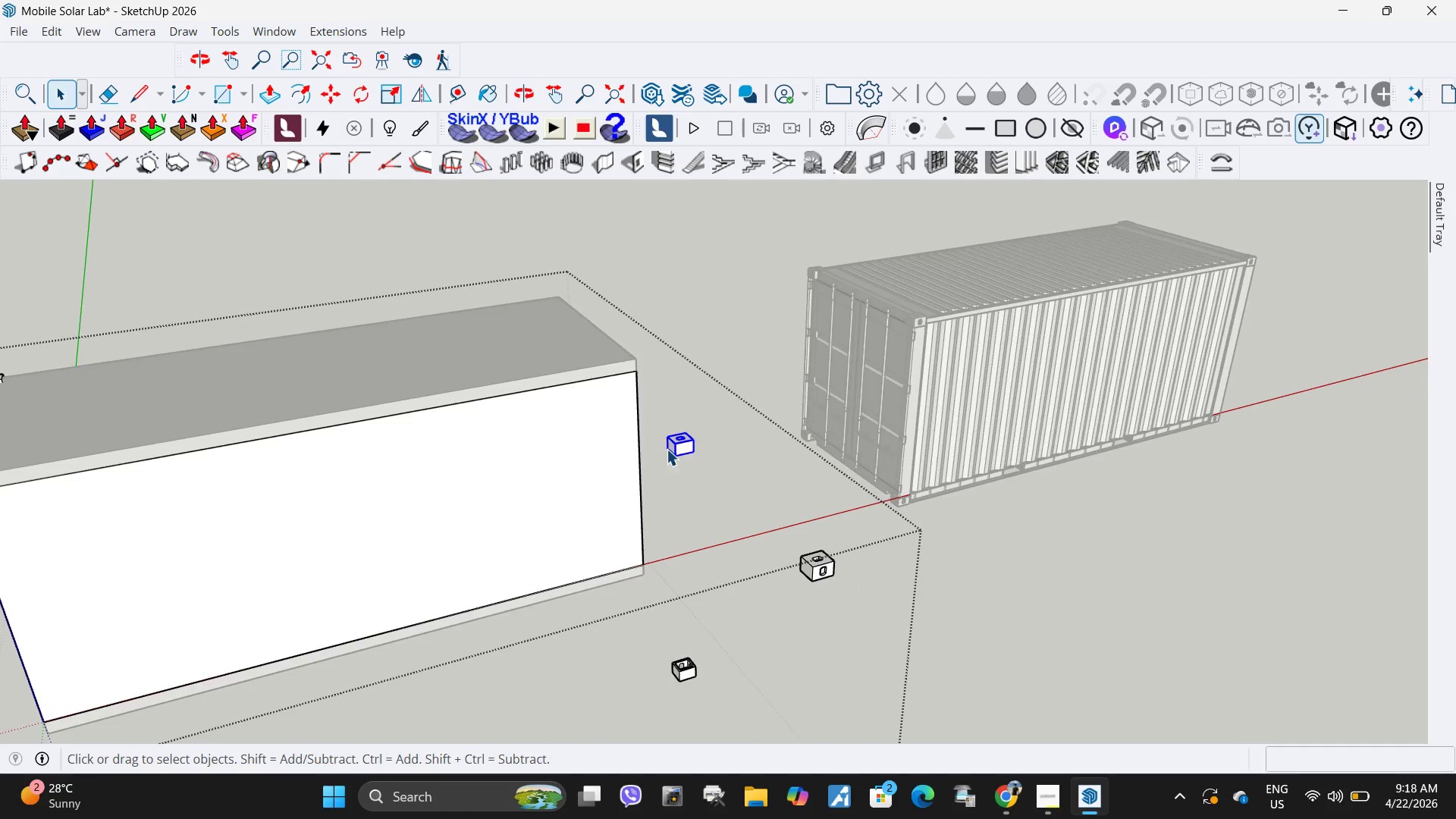 
scroll: coordinate [648, 499], scroll_direction: up, amount: 25.0
 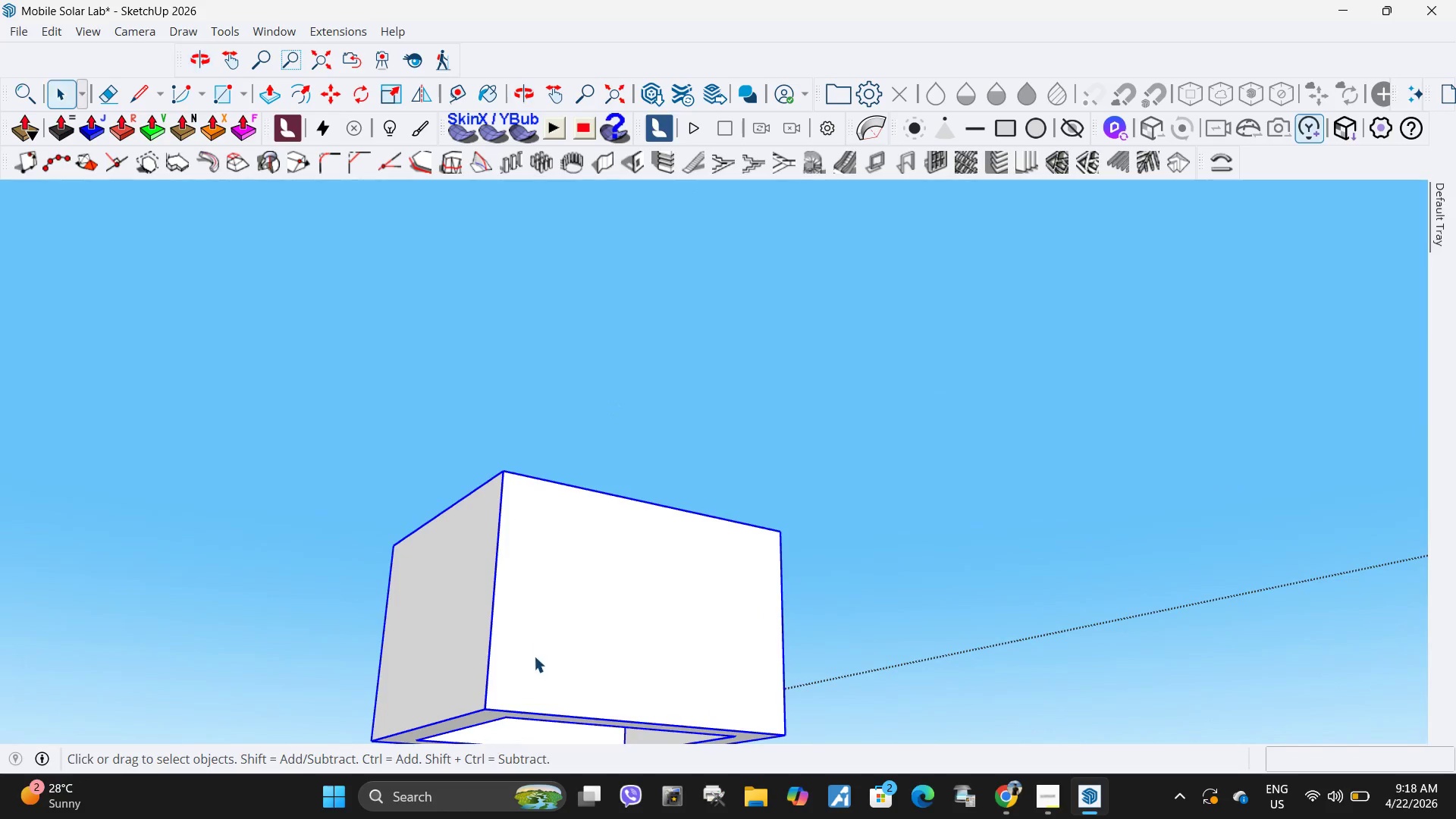 
scroll: coordinate [555, 583], scroll_direction: down, amount: 10.0
 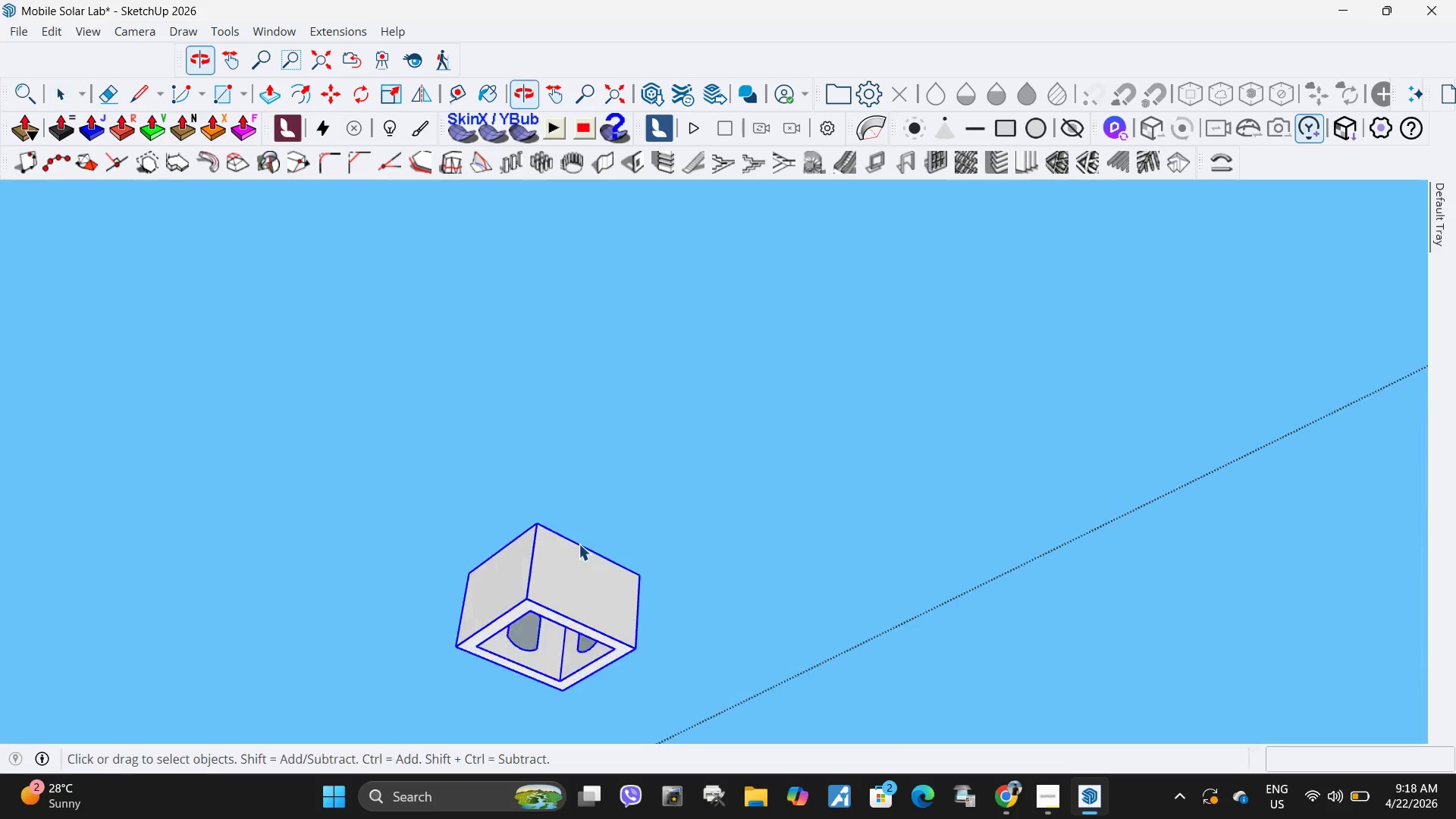 
scroll: coordinate [563, 642], scroll_direction: up, amount: 10.0
 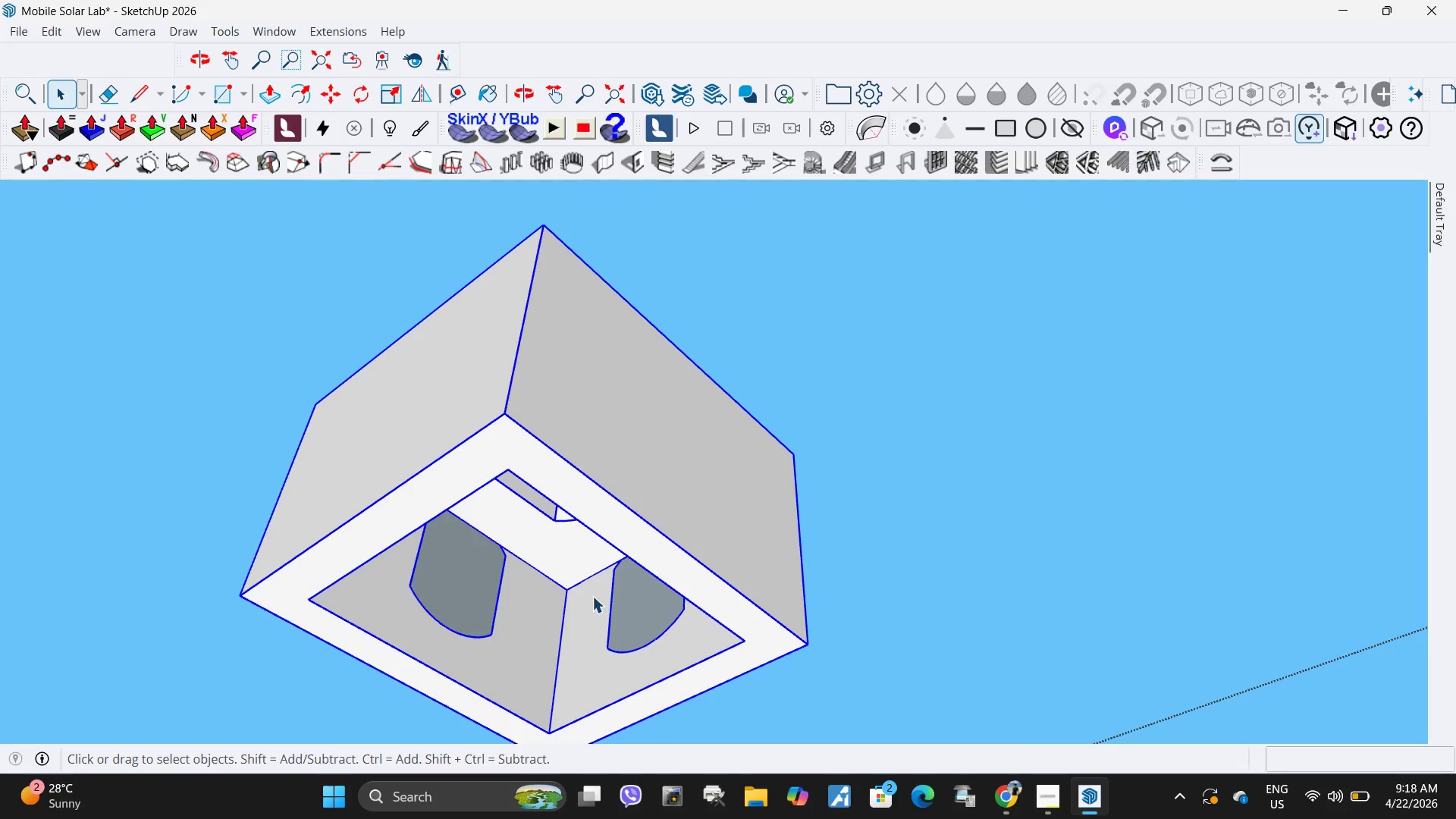 
key(M)
 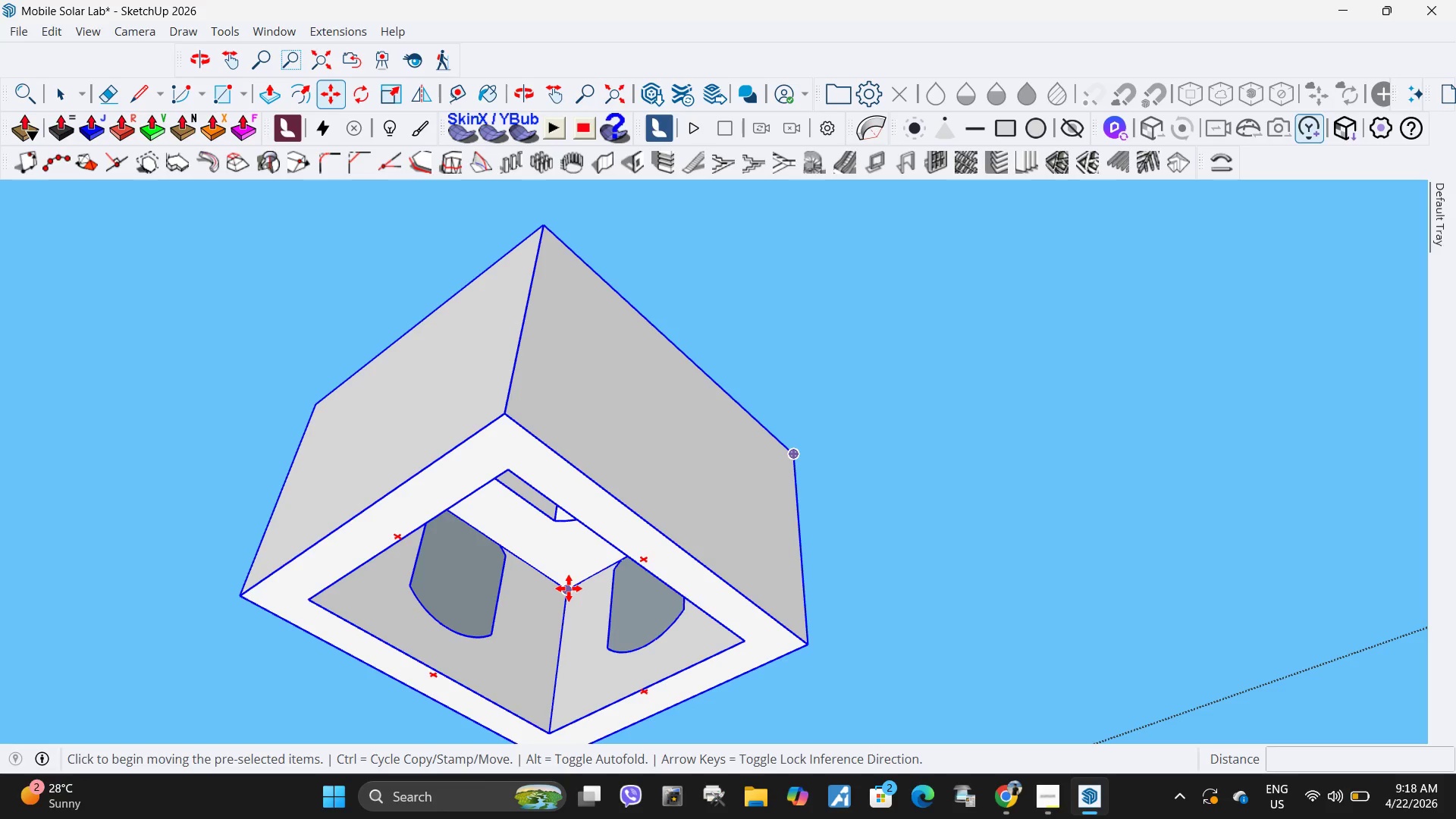 
left_click([569, 588])
 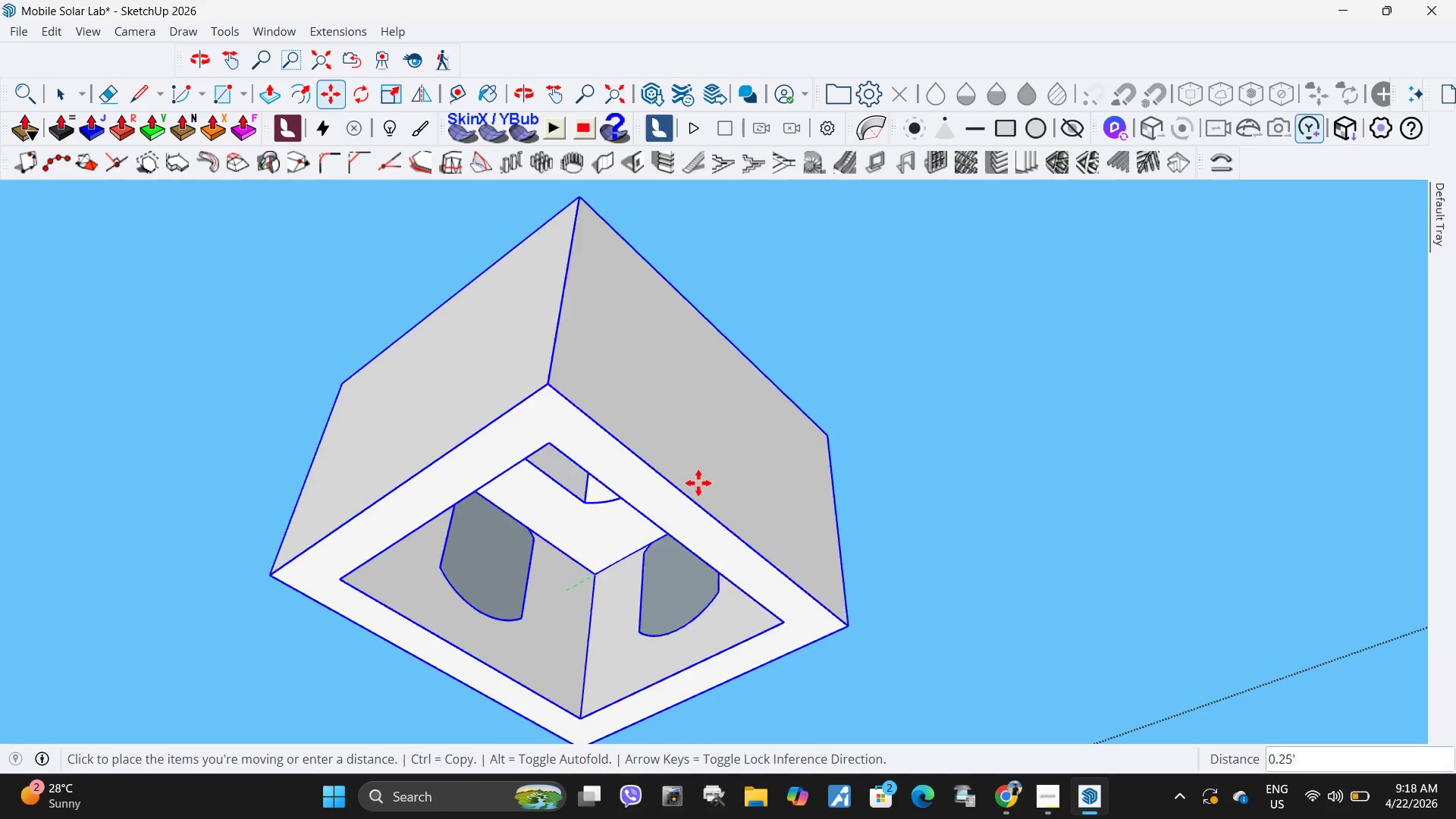 
scroll: coordinate [711, 470], scroll_direction: down, amount: 5.0
 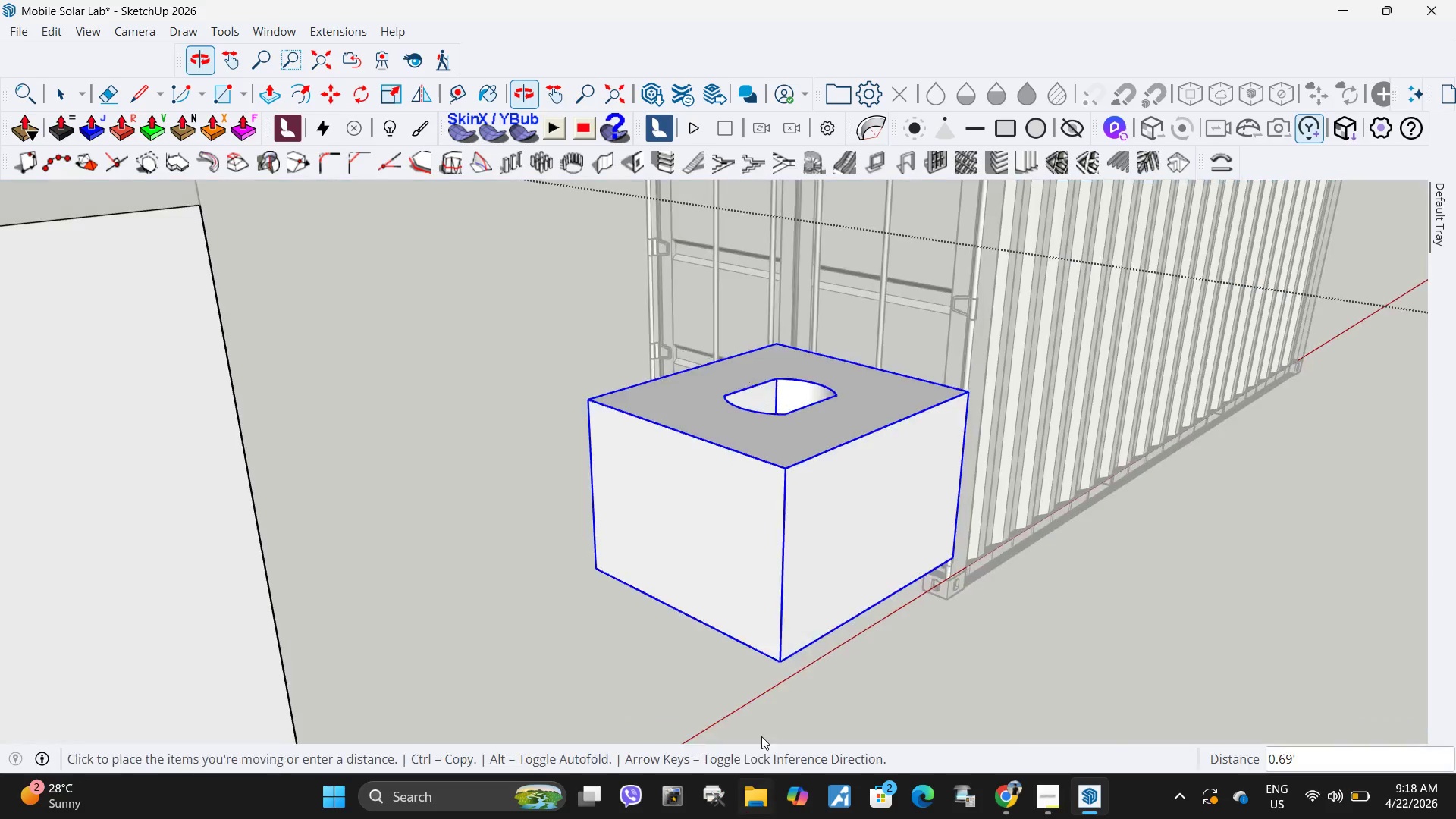 
scroll: coordinate [703, 487], scroll_direction: up, amount: 2.0
 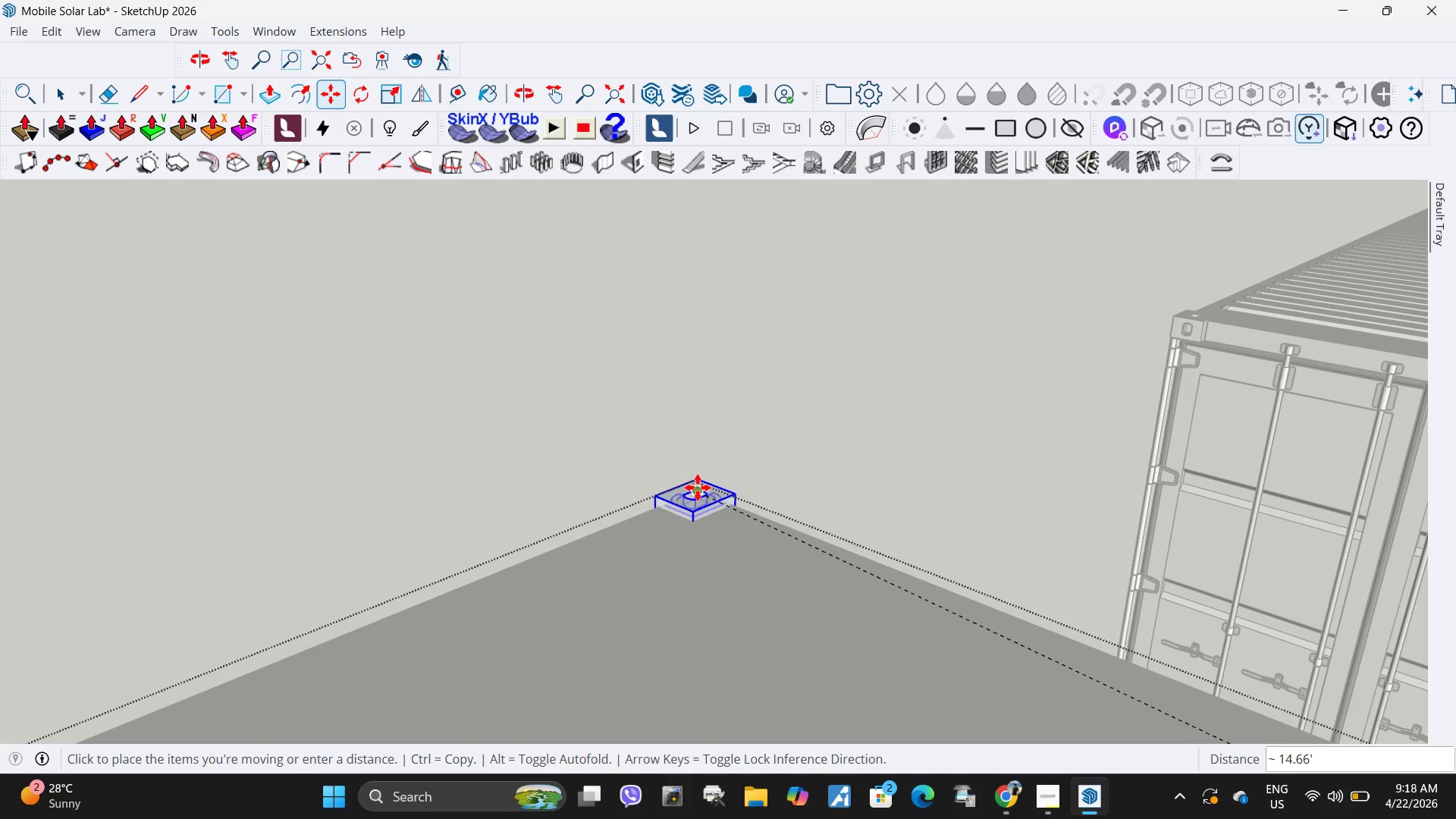 
left_click([698, 488])
 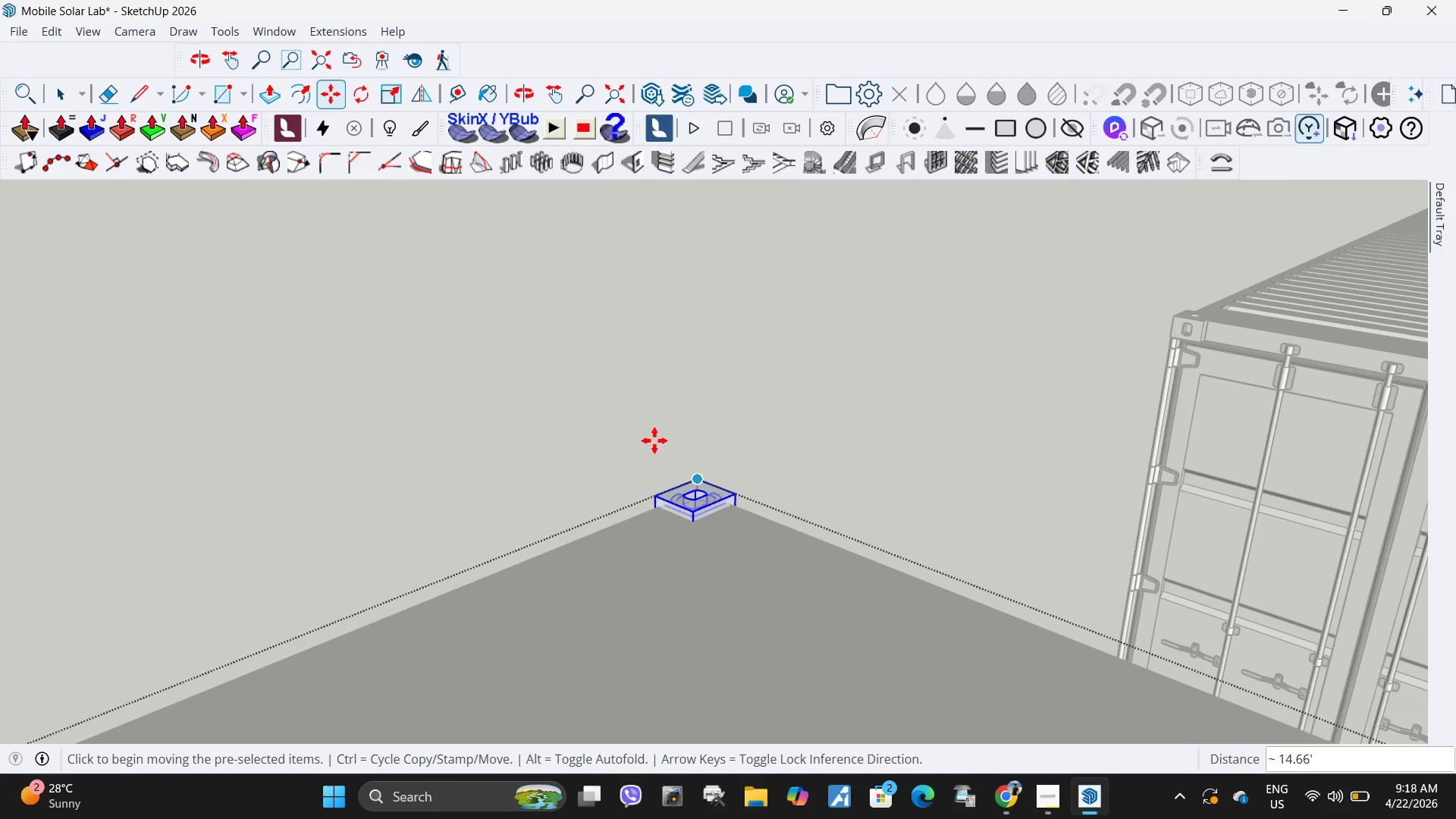 
key(Space)
 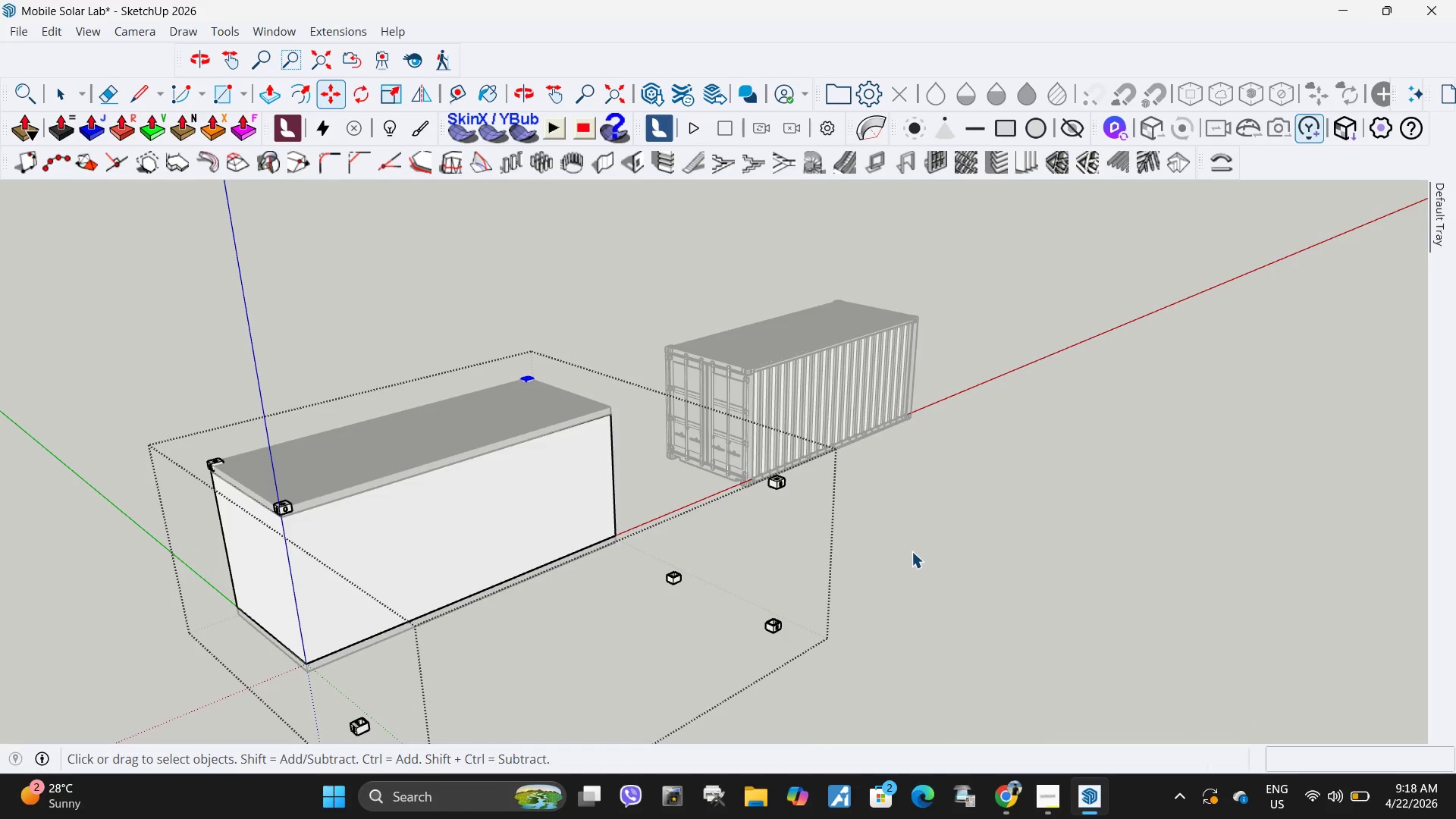 
left_click([912, 551])
 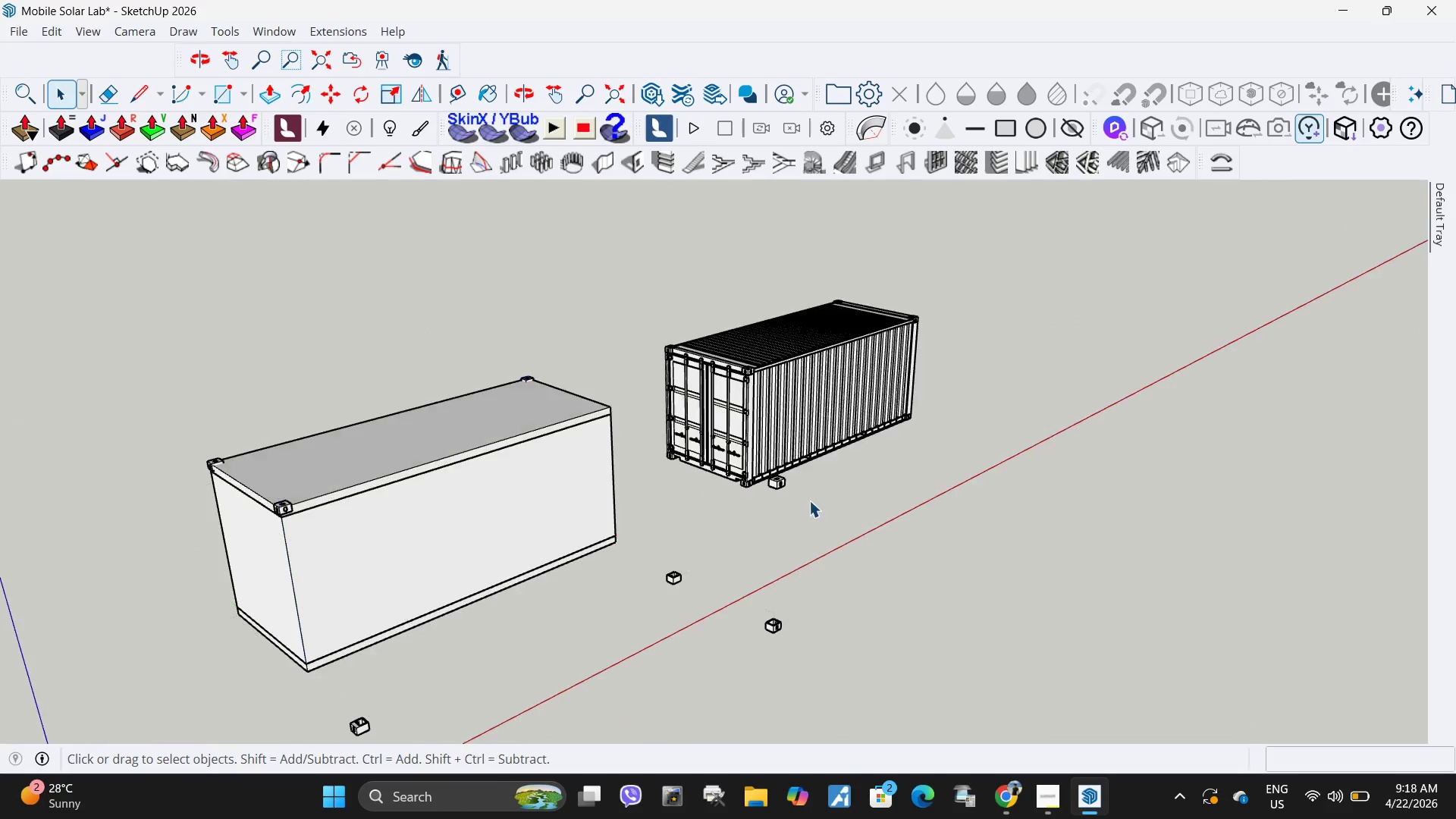 
scroll: coordinate [501, 370], scroll_direction: down, amount: 36.0
 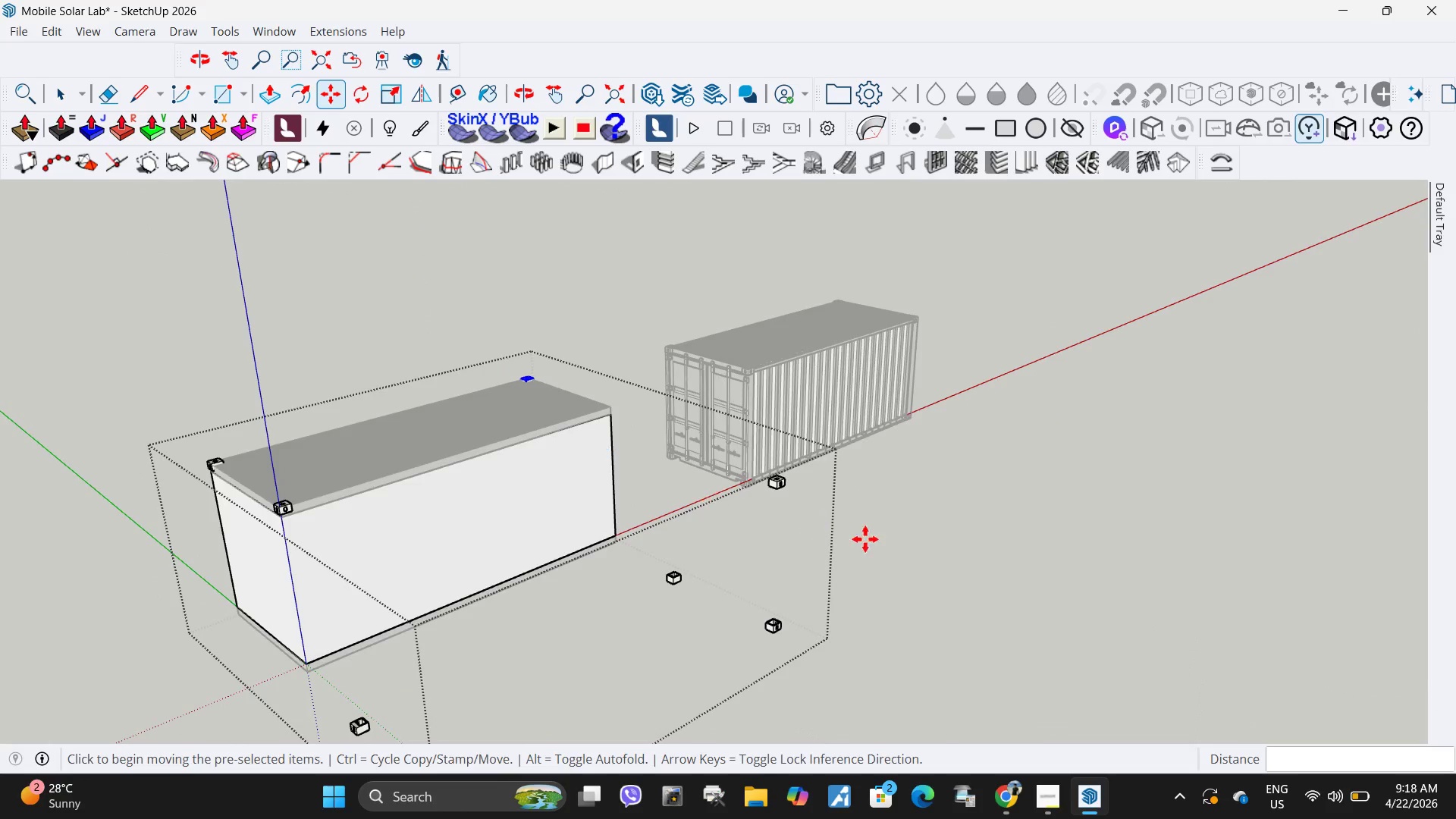 
left_click([742, 469])
 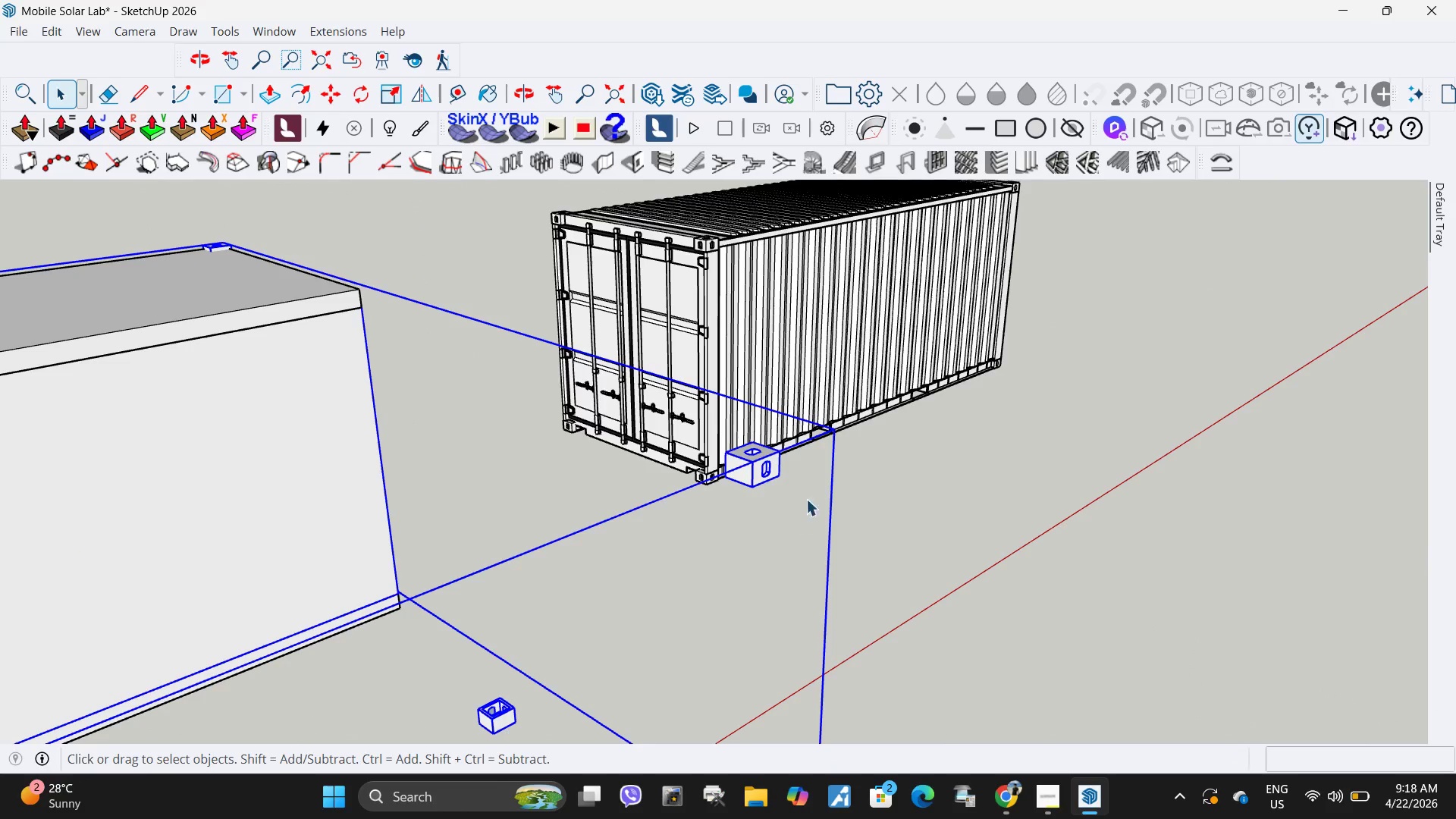 
scroll: coordinate [739, 469], scroll_direction: up, amount: 10.0
 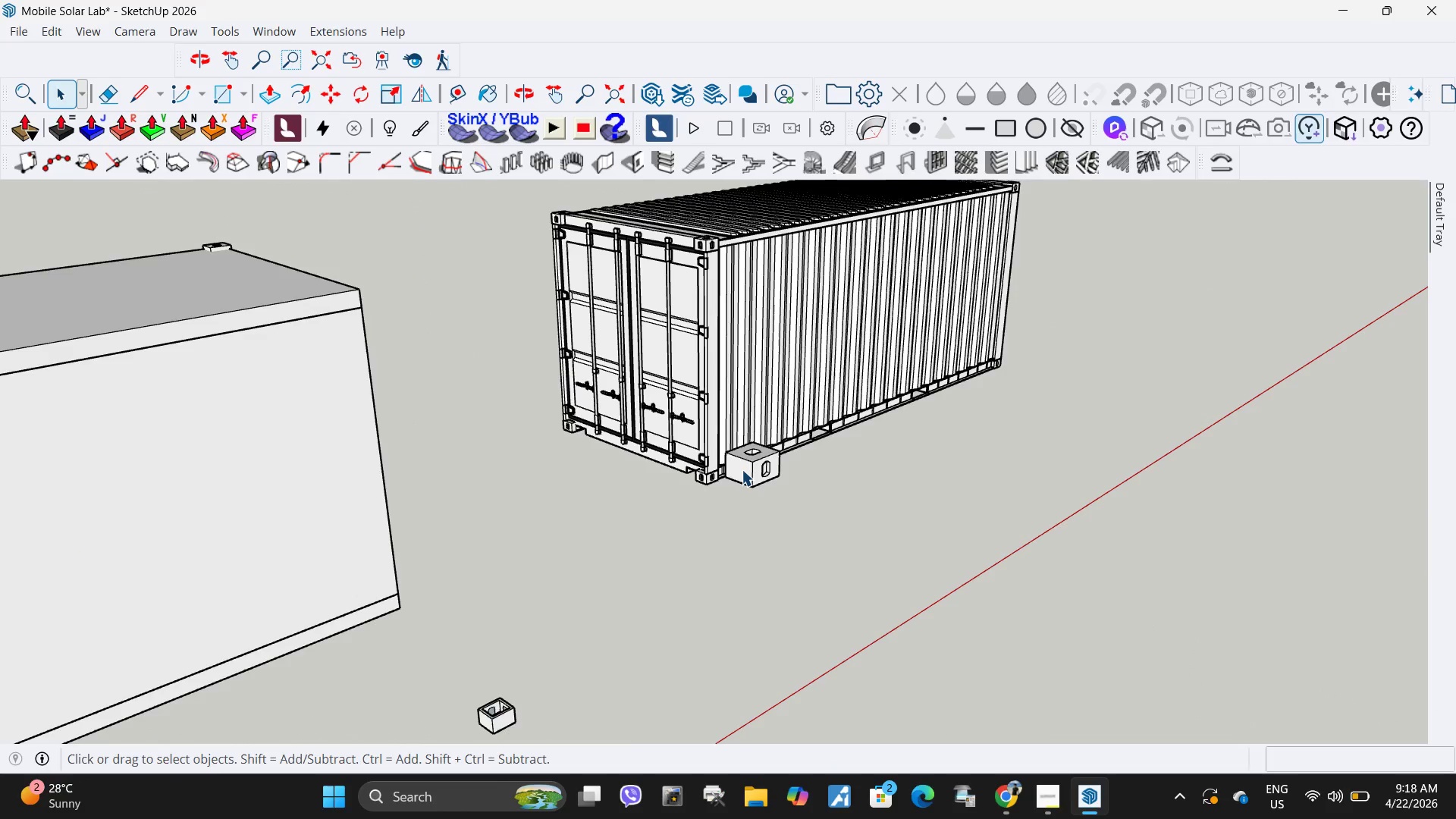 
double_click([767, 463])
 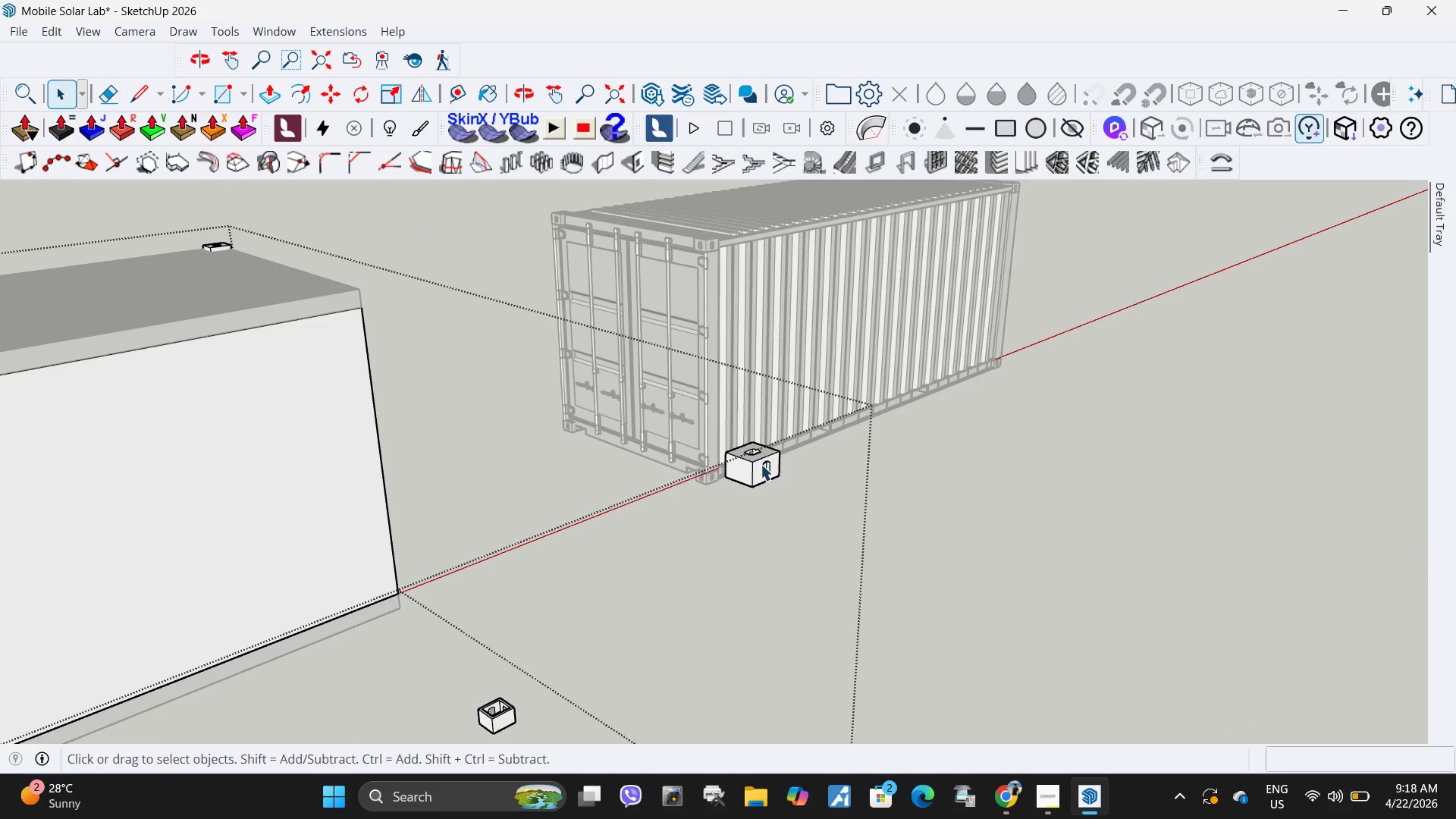 
triple_click([760, 464])
 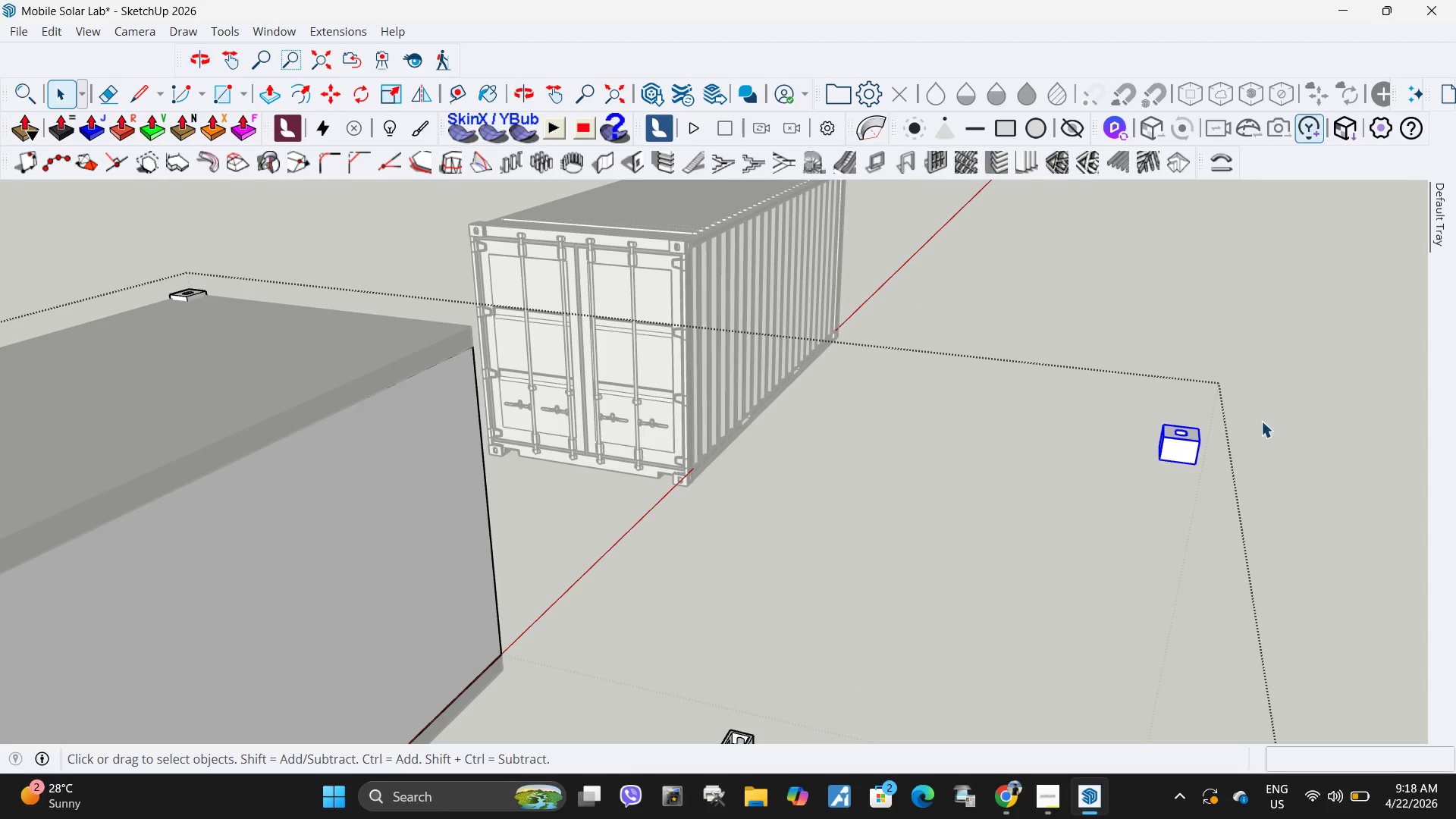 
scroll: coordinate [1181, 441], scroll_direction: up, amount: 26.0
 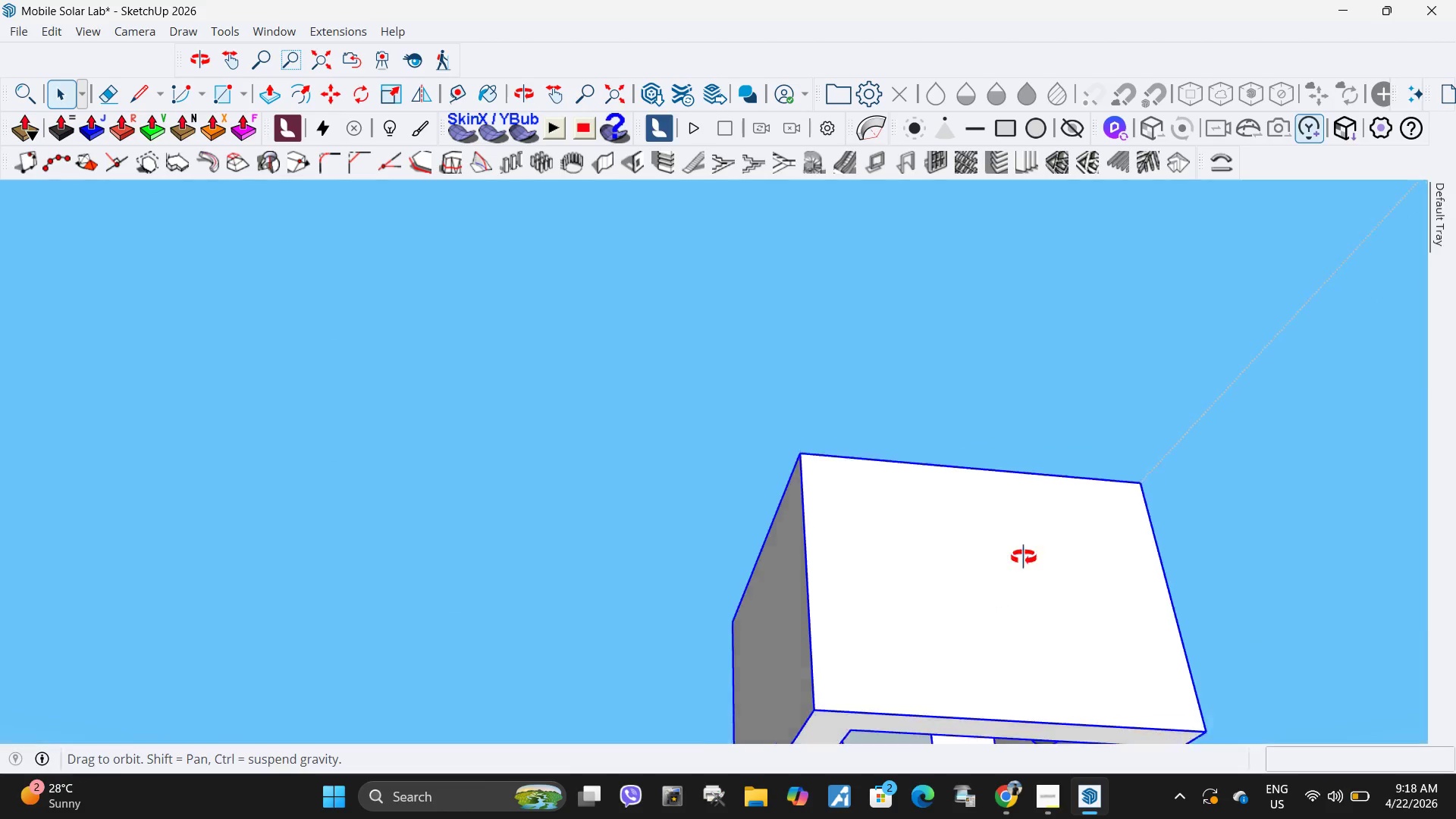 
key(M)
 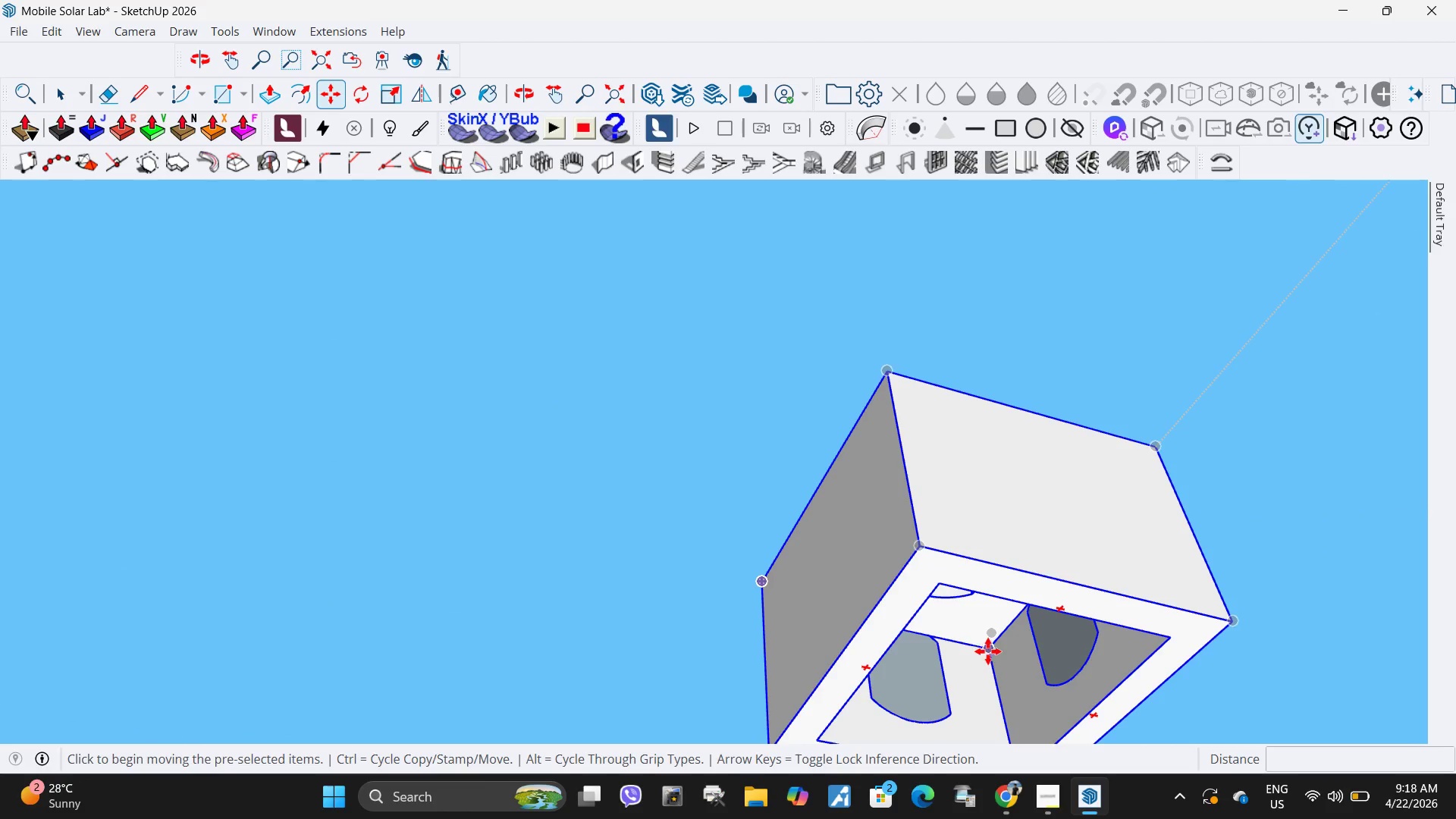 
scroll: coordinate [984, 669], scroll_direction: down, amount: 3.0
 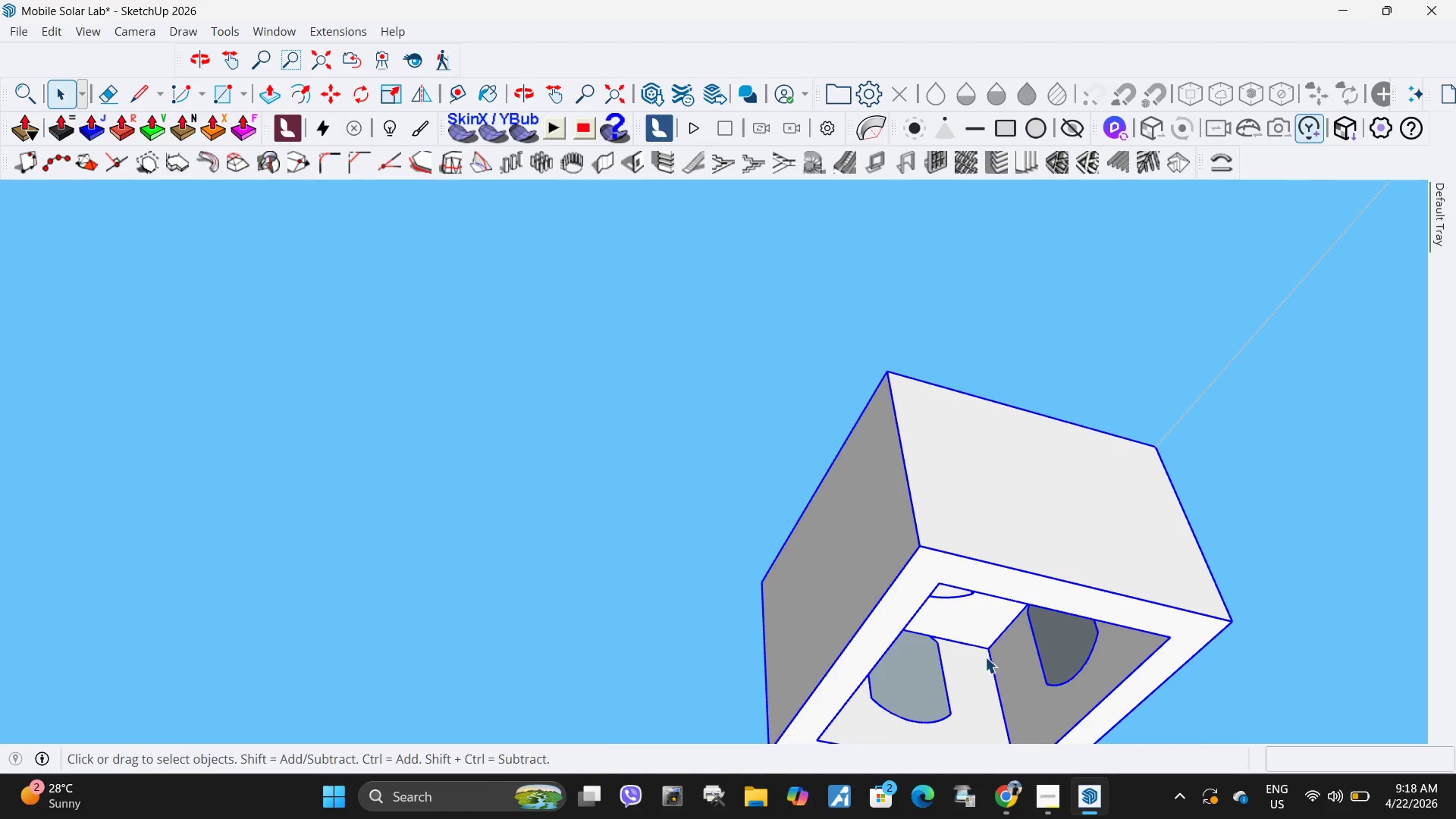 
left_click([990, 651])
 